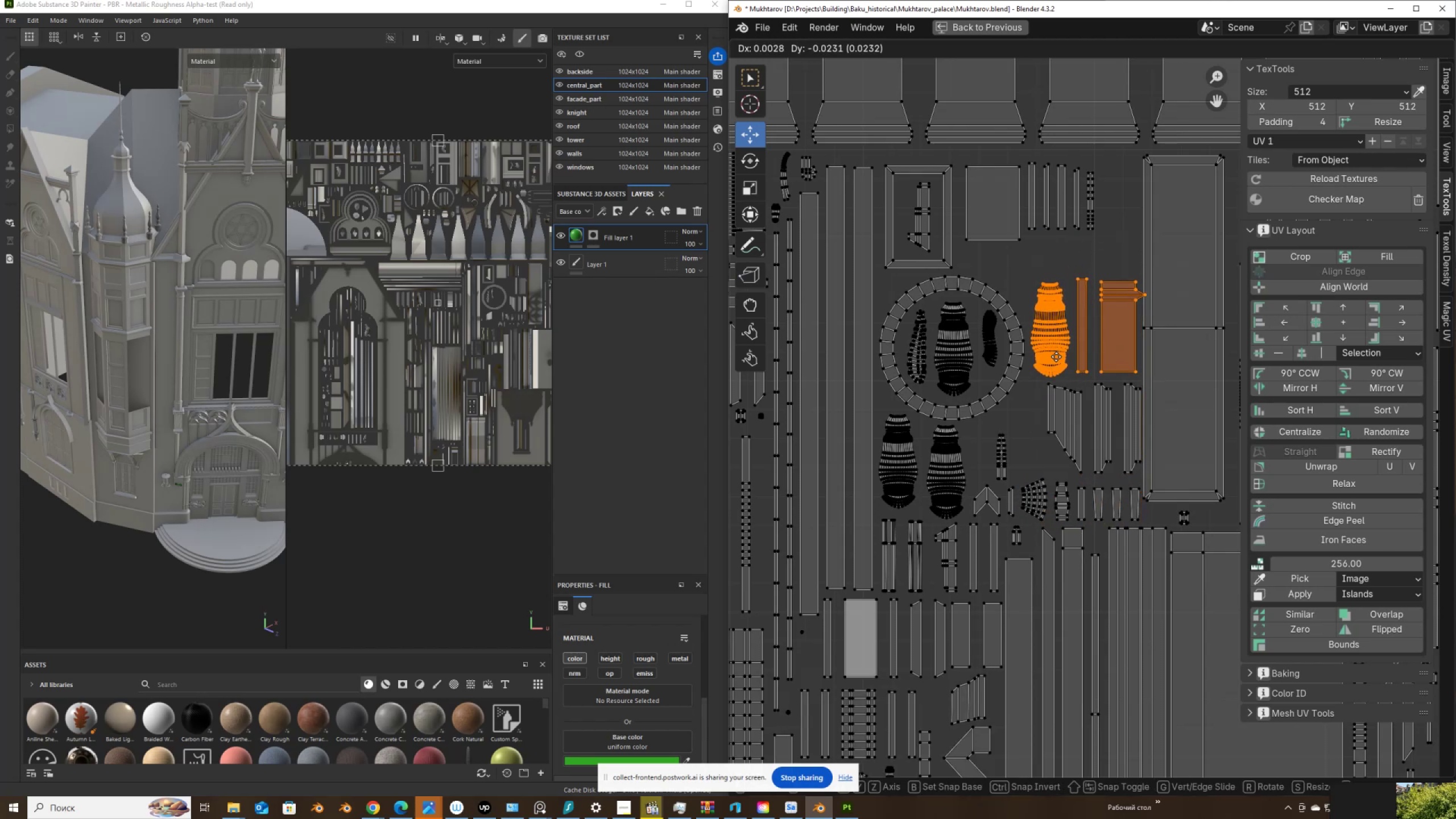 
left_click([1054, 359])
 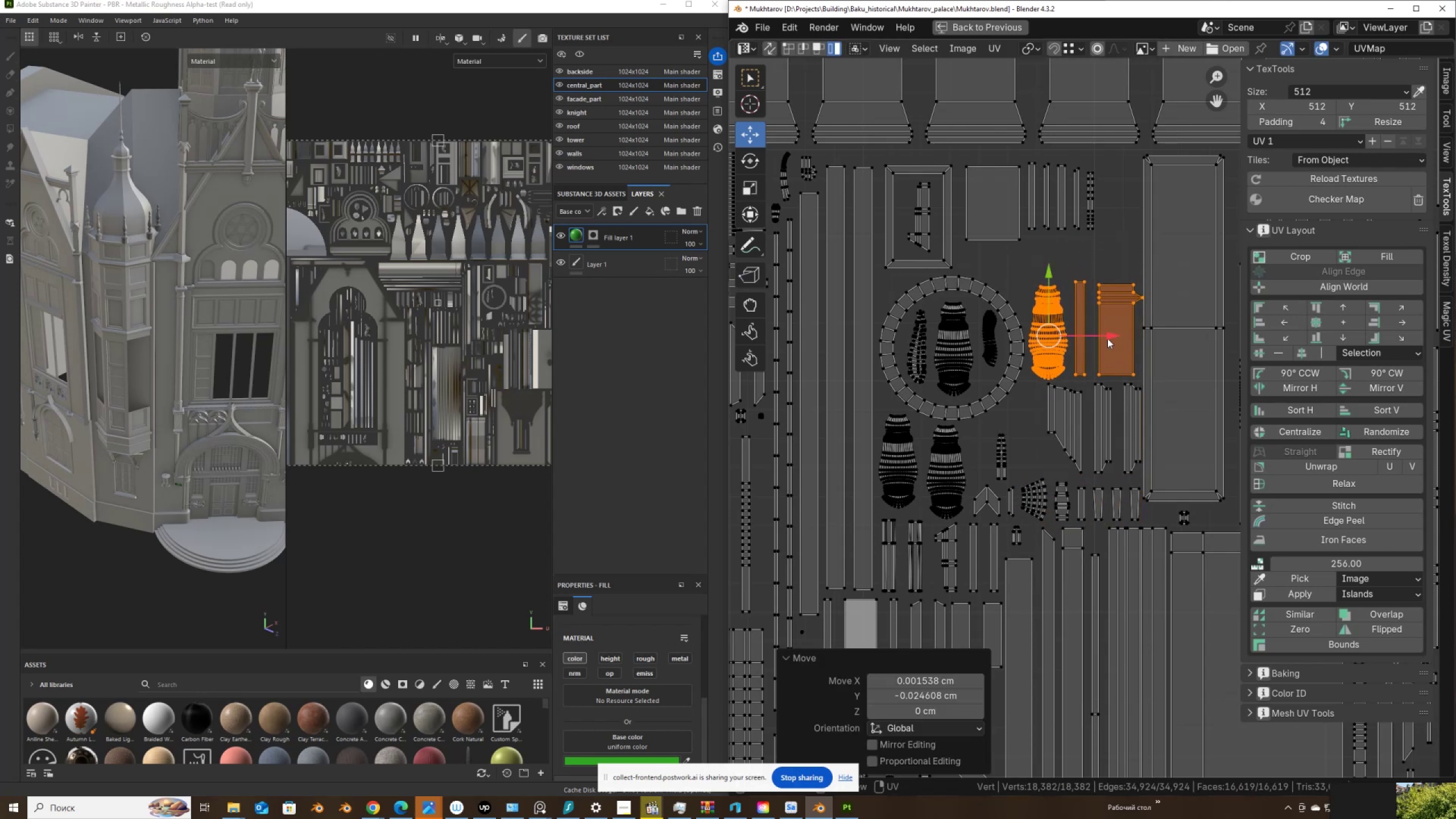 
left_click([1107, 337])
 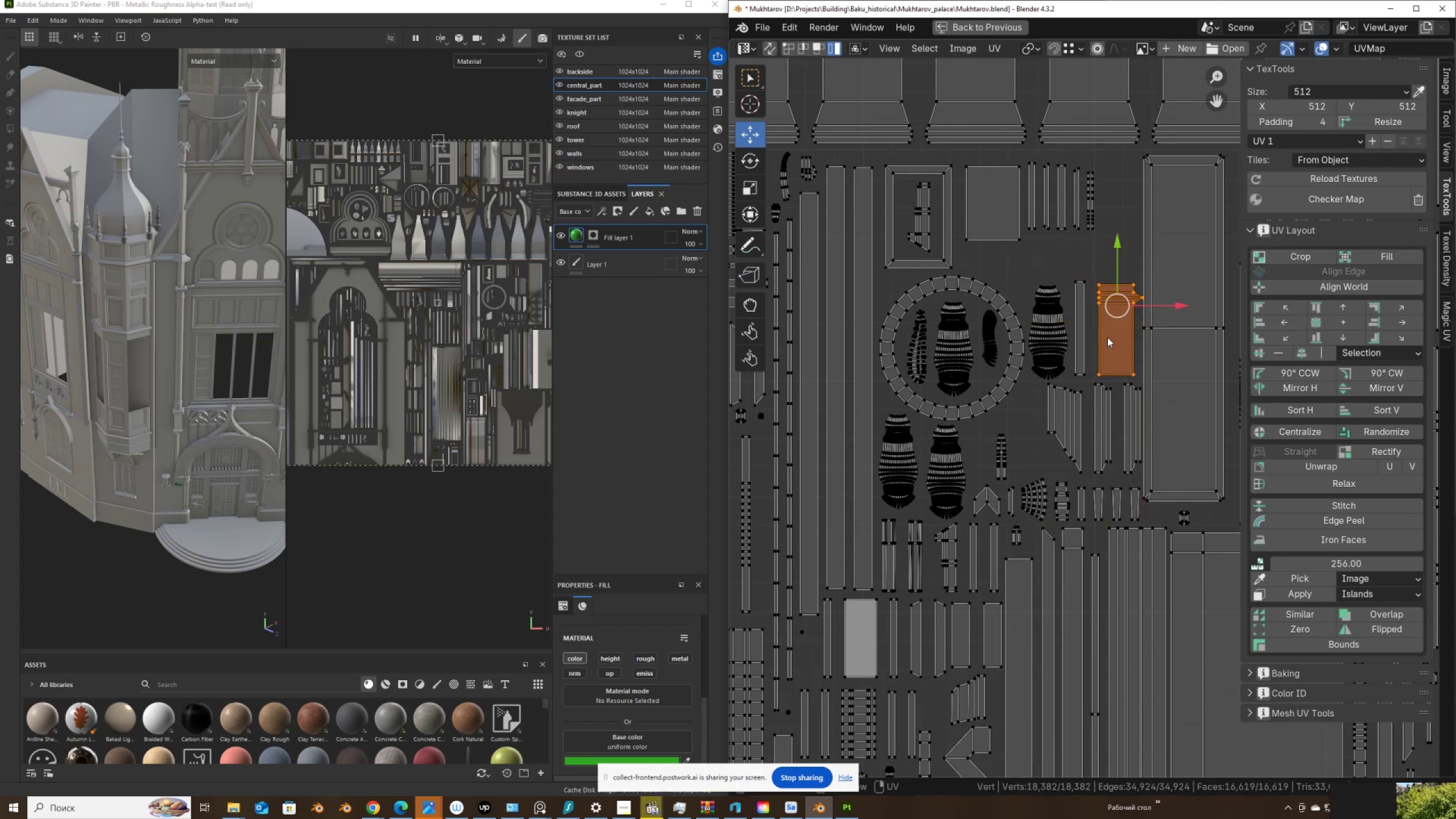 
key(G)
 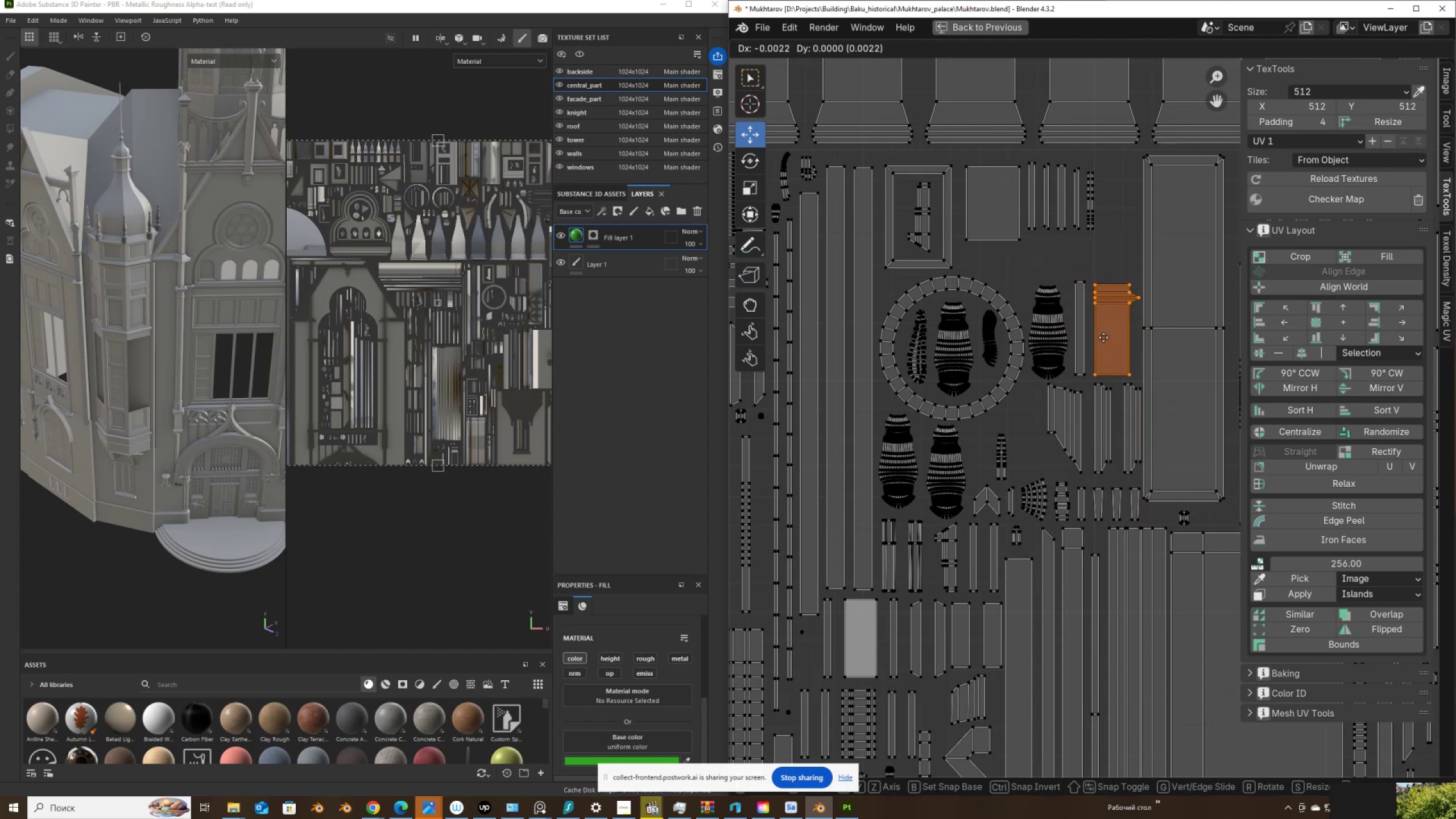 
left_click([1103, 337])
 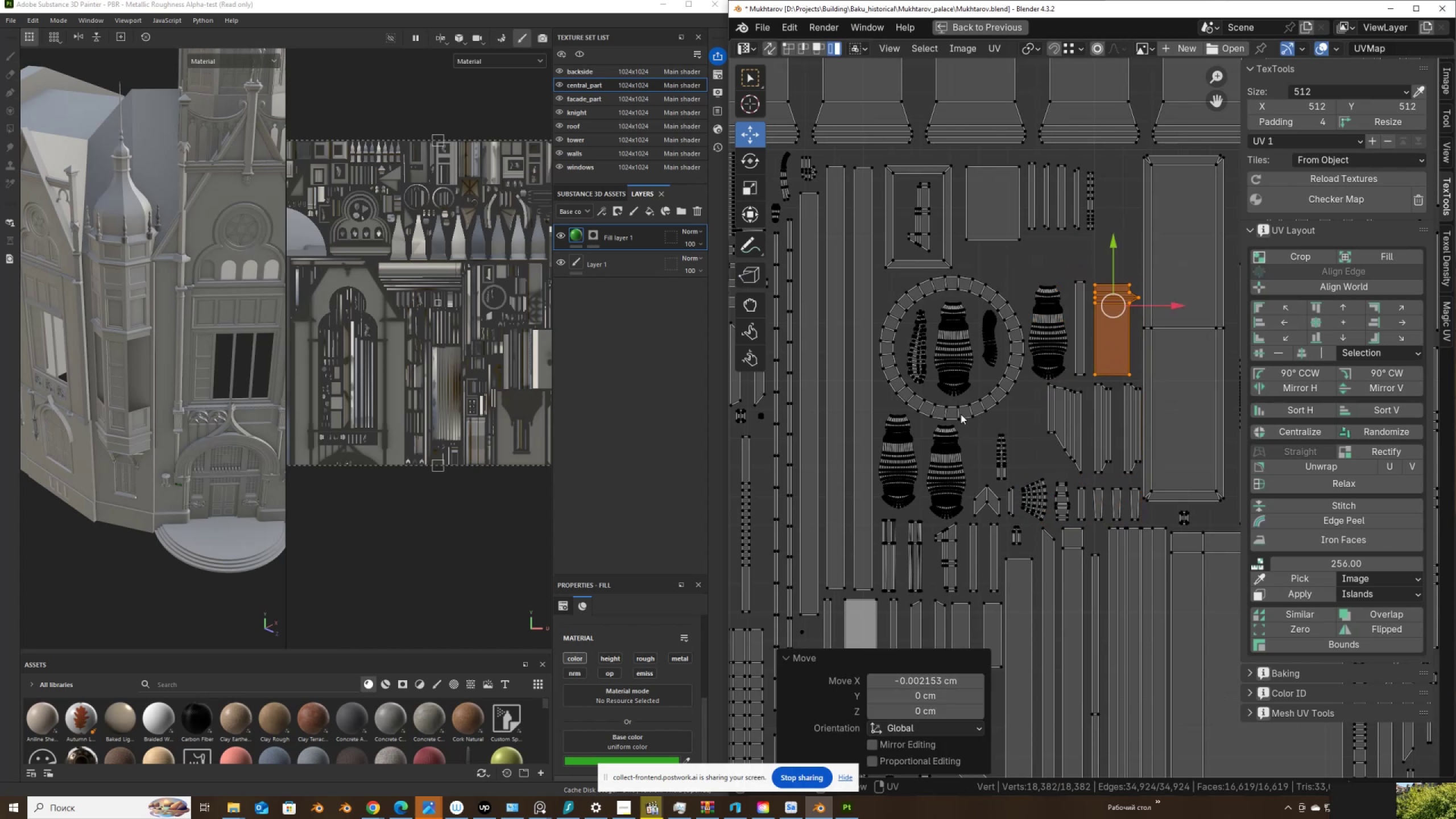 
left_click([950, 473])
 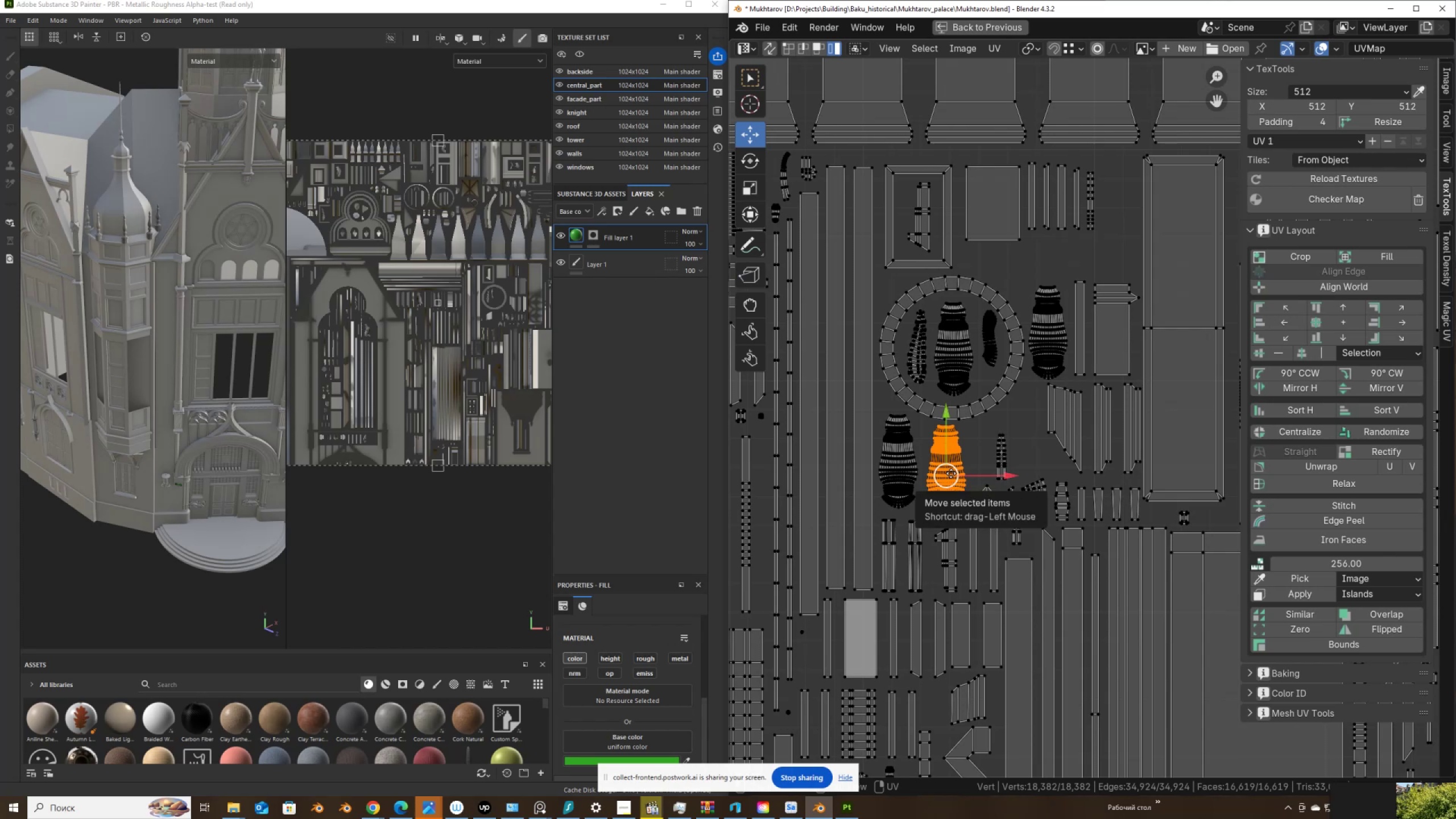 
key(G)
 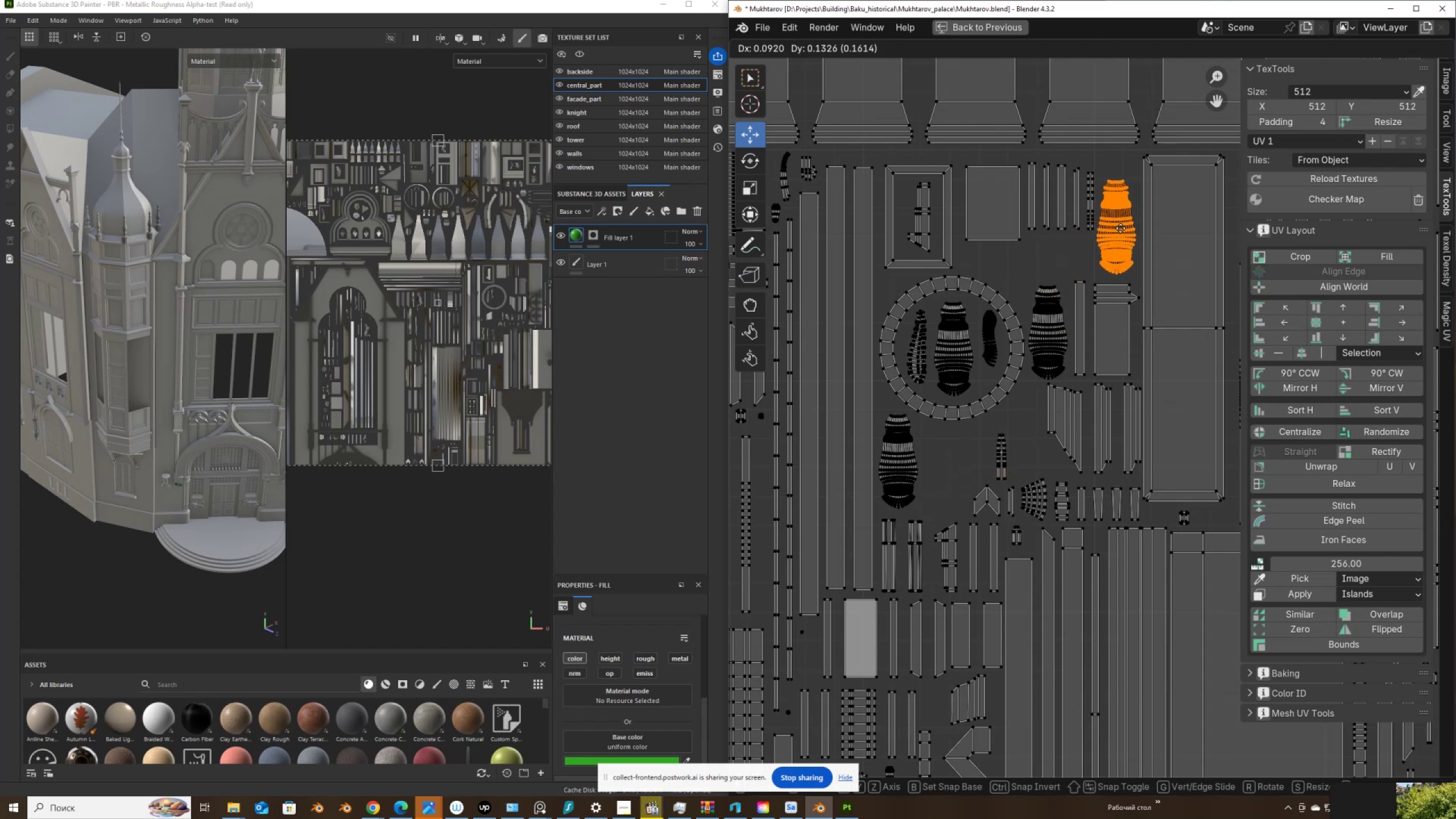 
left_click([1120, 229])
 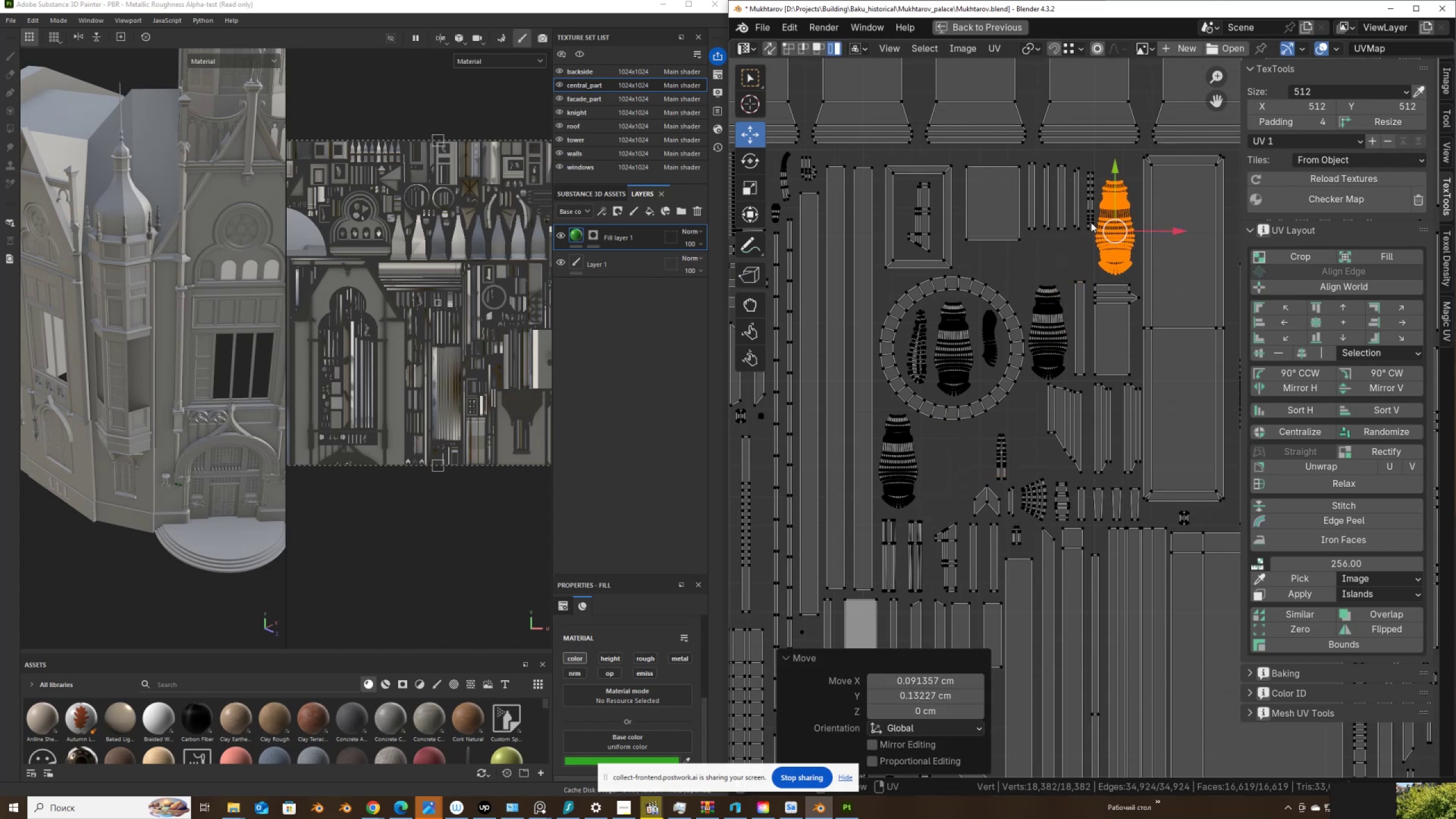 
left_click([1088, 220])
 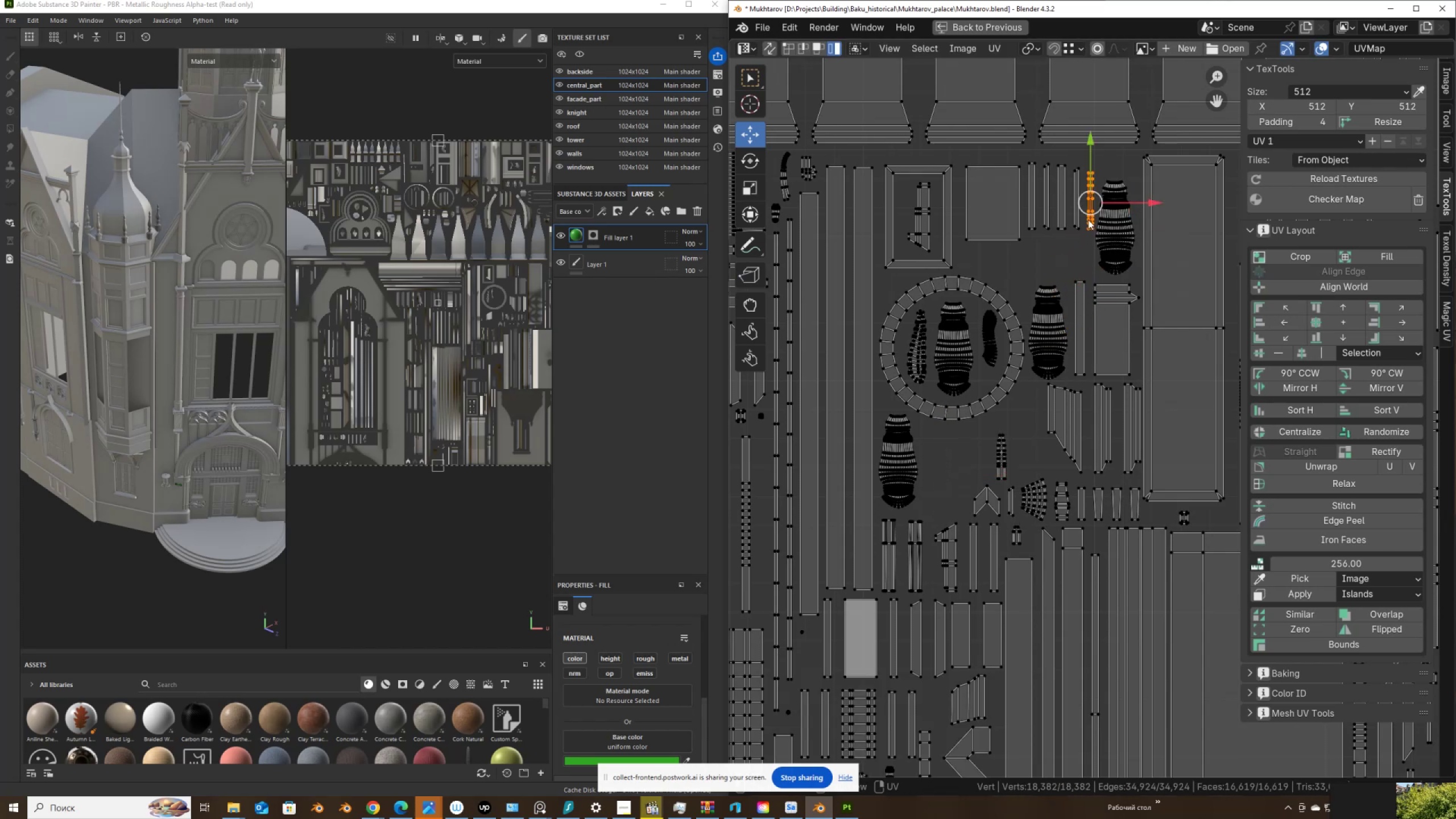 
key(G)
 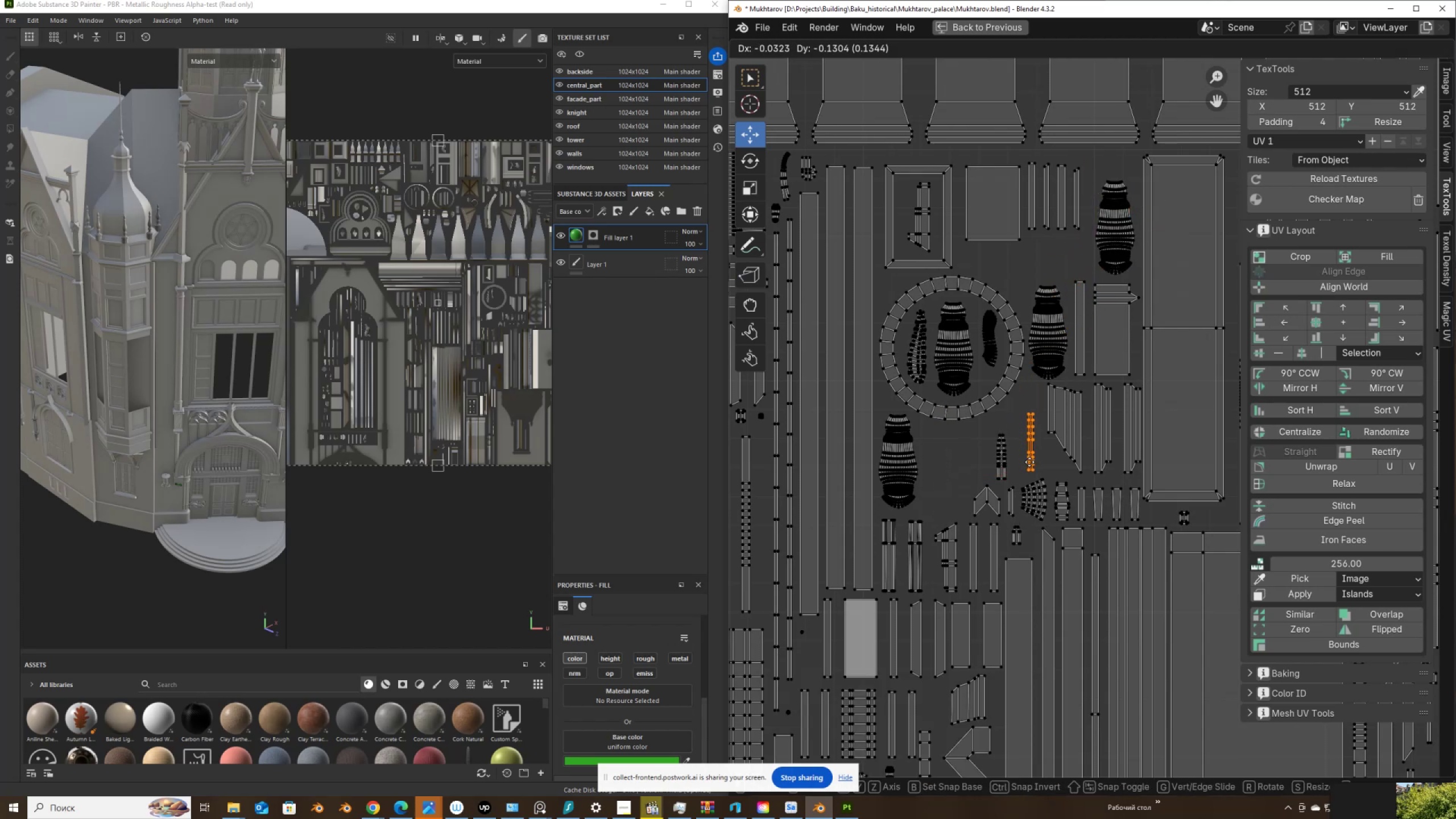 
left_click([1037, 464])
 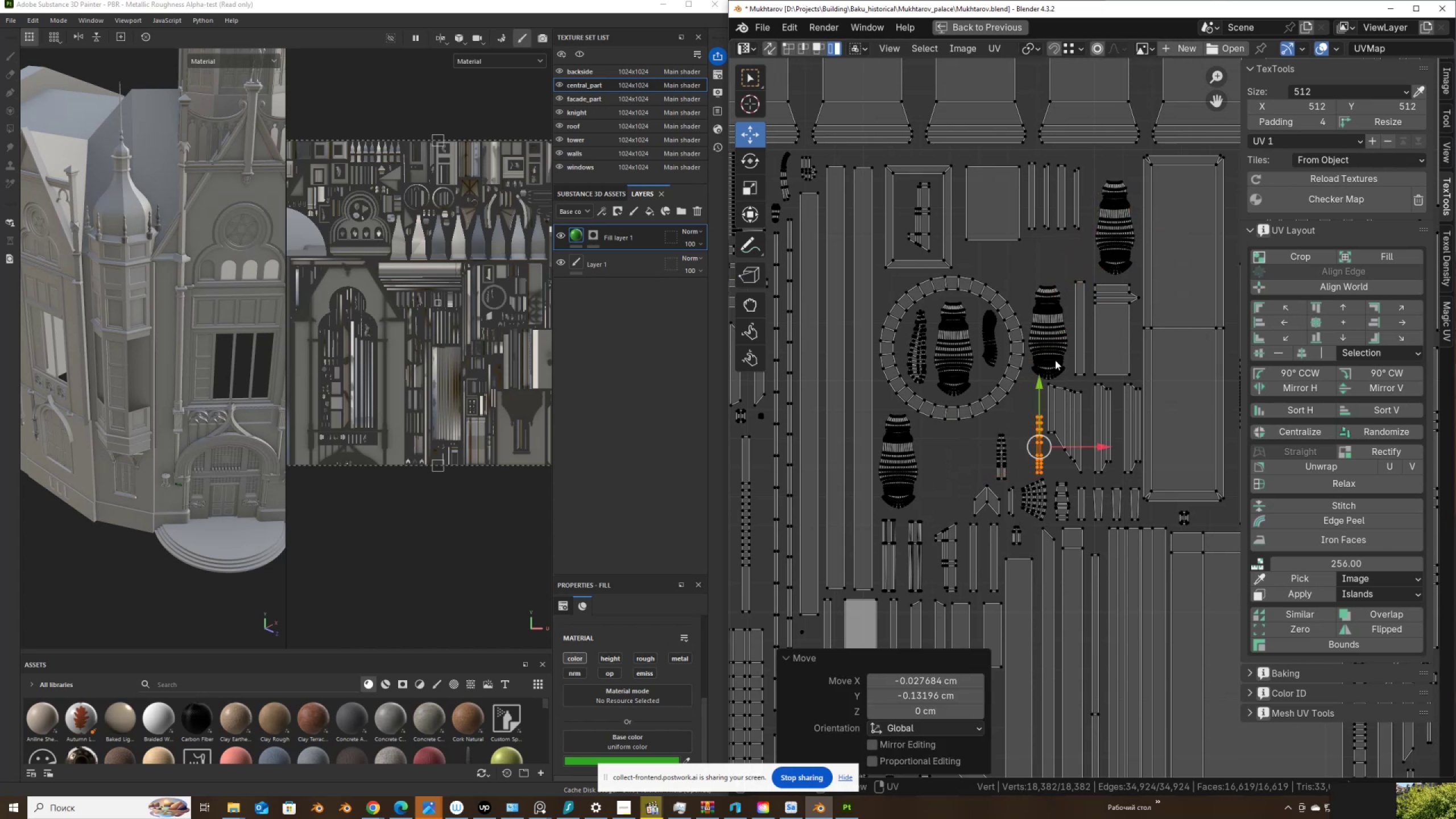 
left_click([1055, 360])
 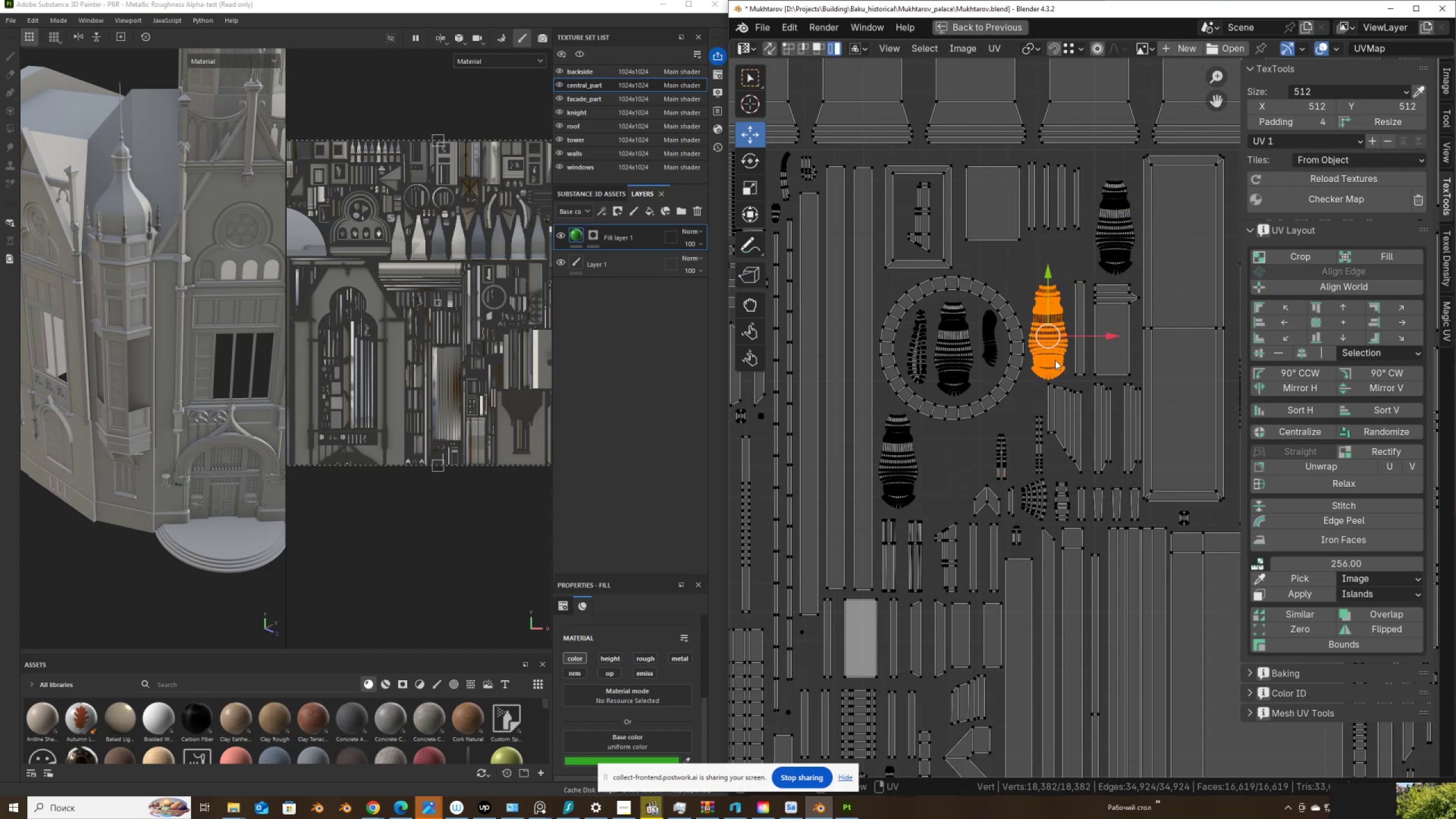 
key(G)
 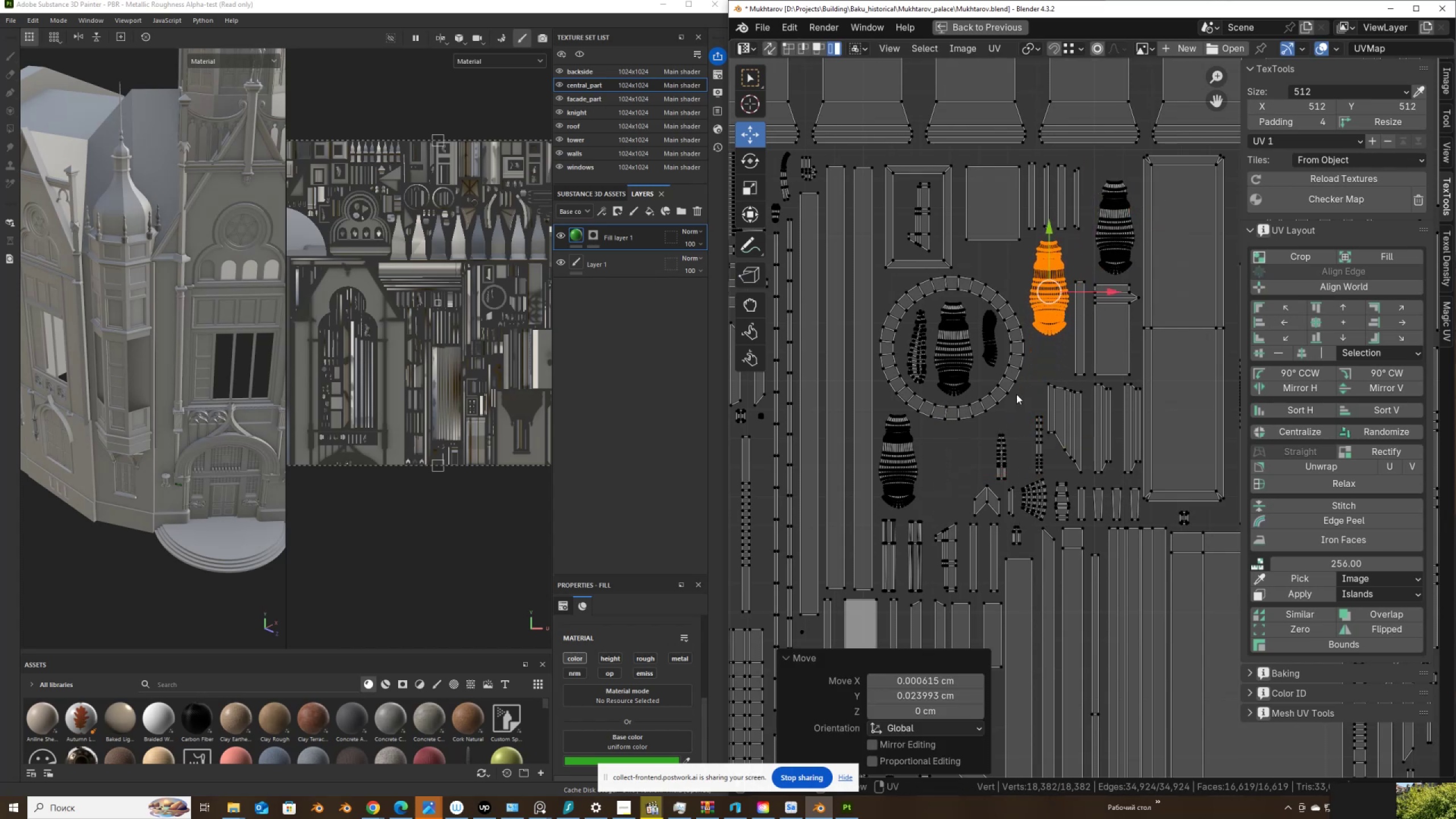 
left_click([1002, 462])
 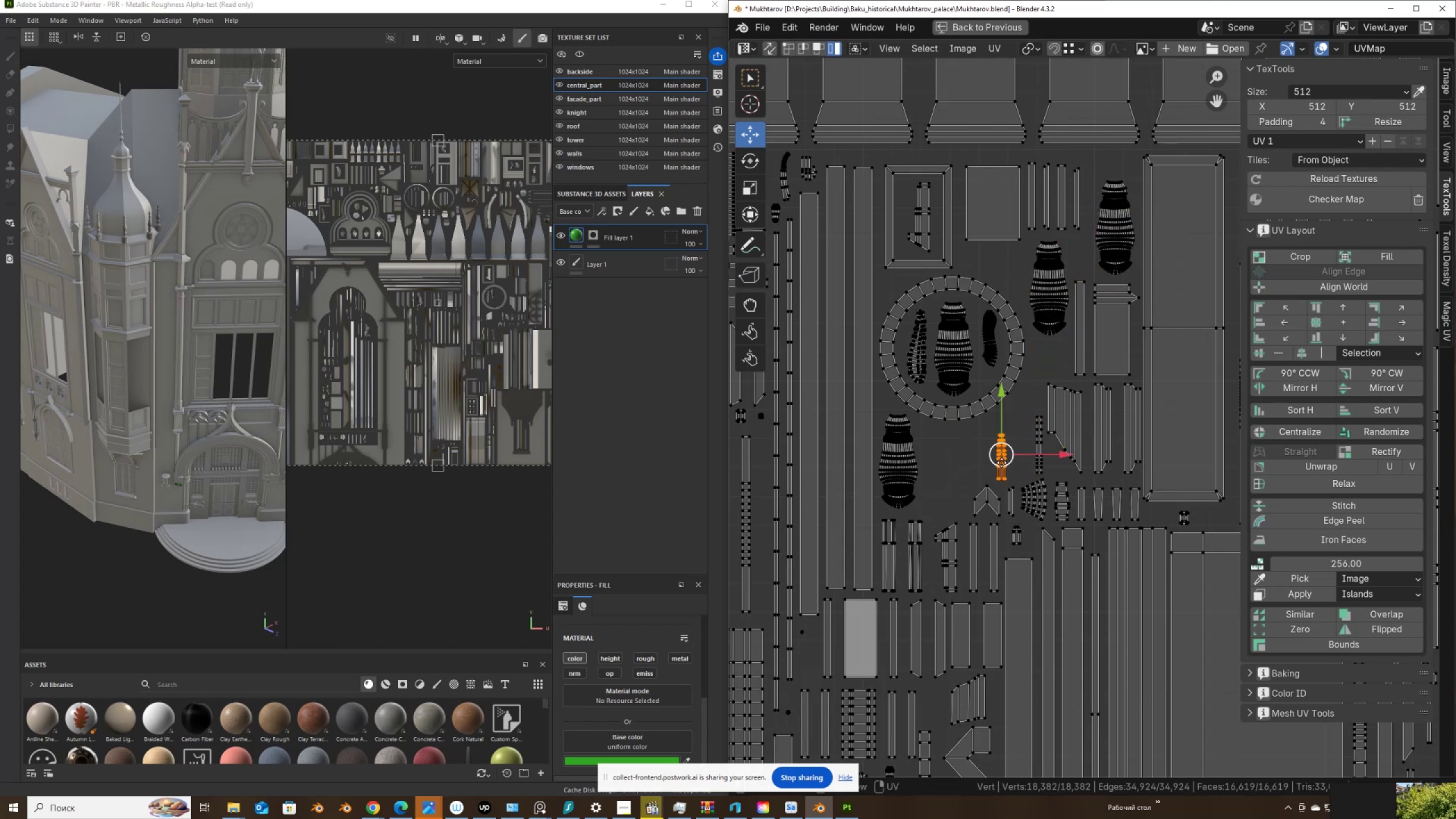 
key(G)
 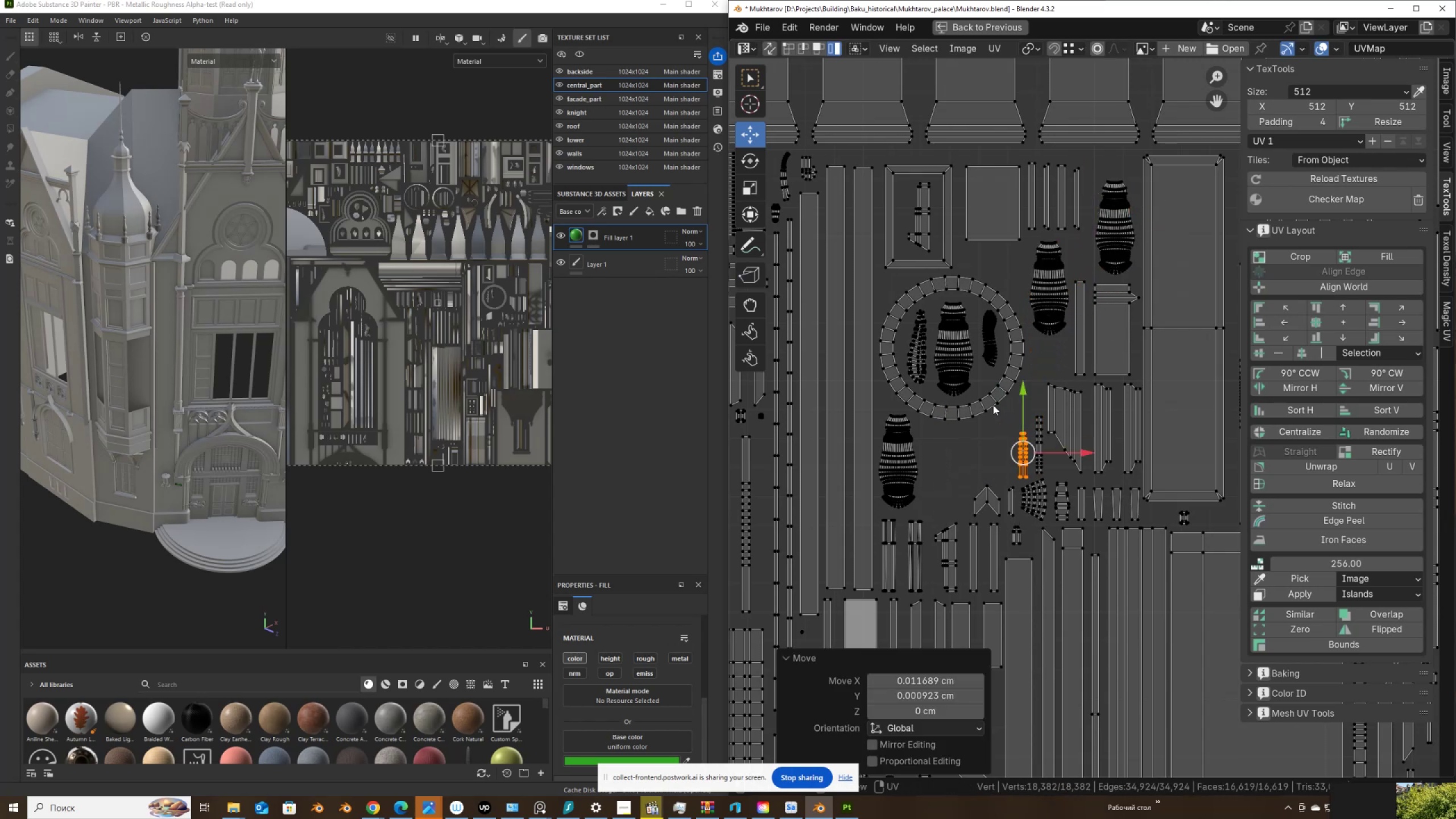 
scroll: coordinate [994, 331], scroll_direction: down, amount: 6.0
 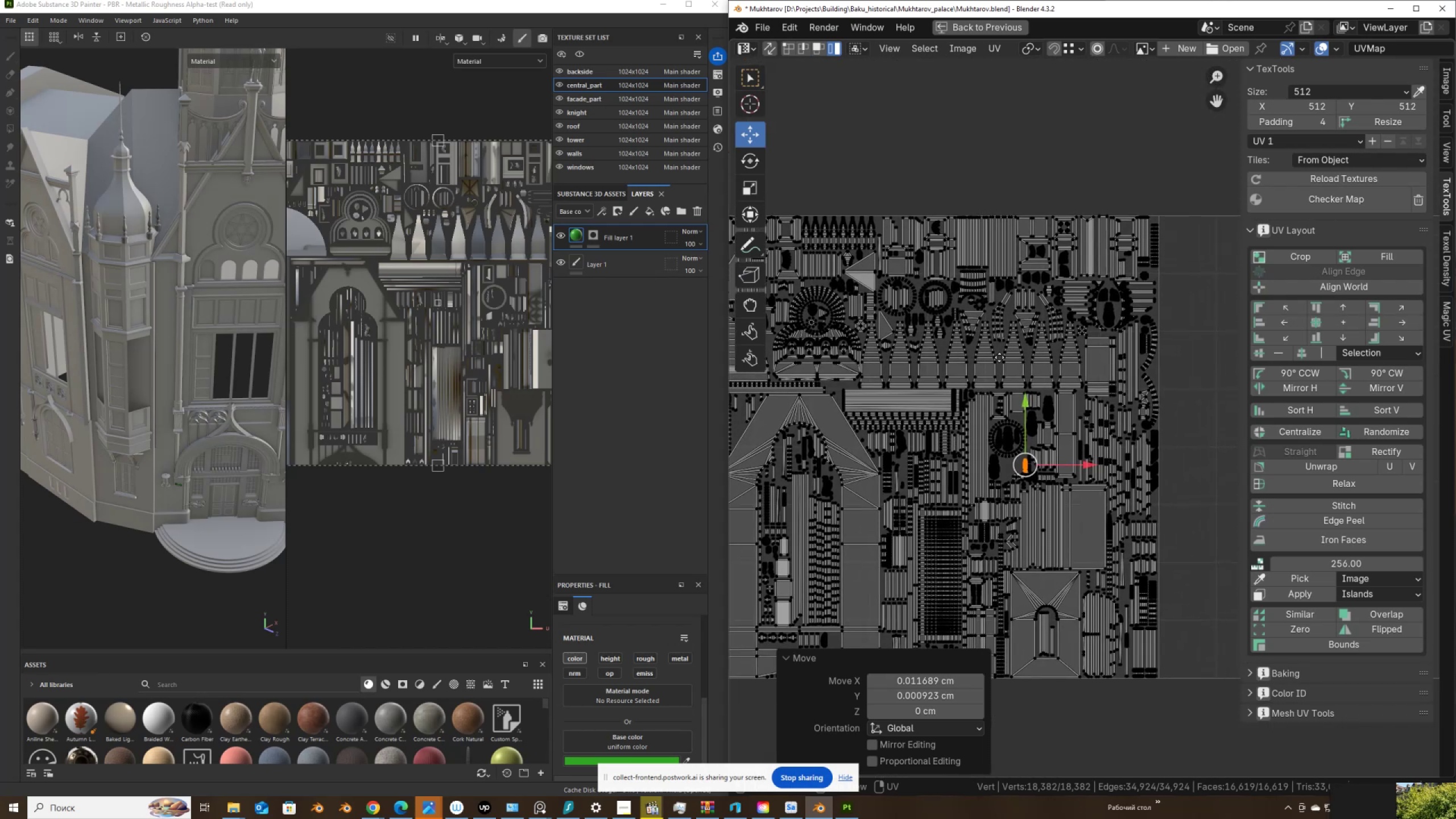 
scroll: coordinate [999, 357], scroll_direction: up, amount: 2.0
 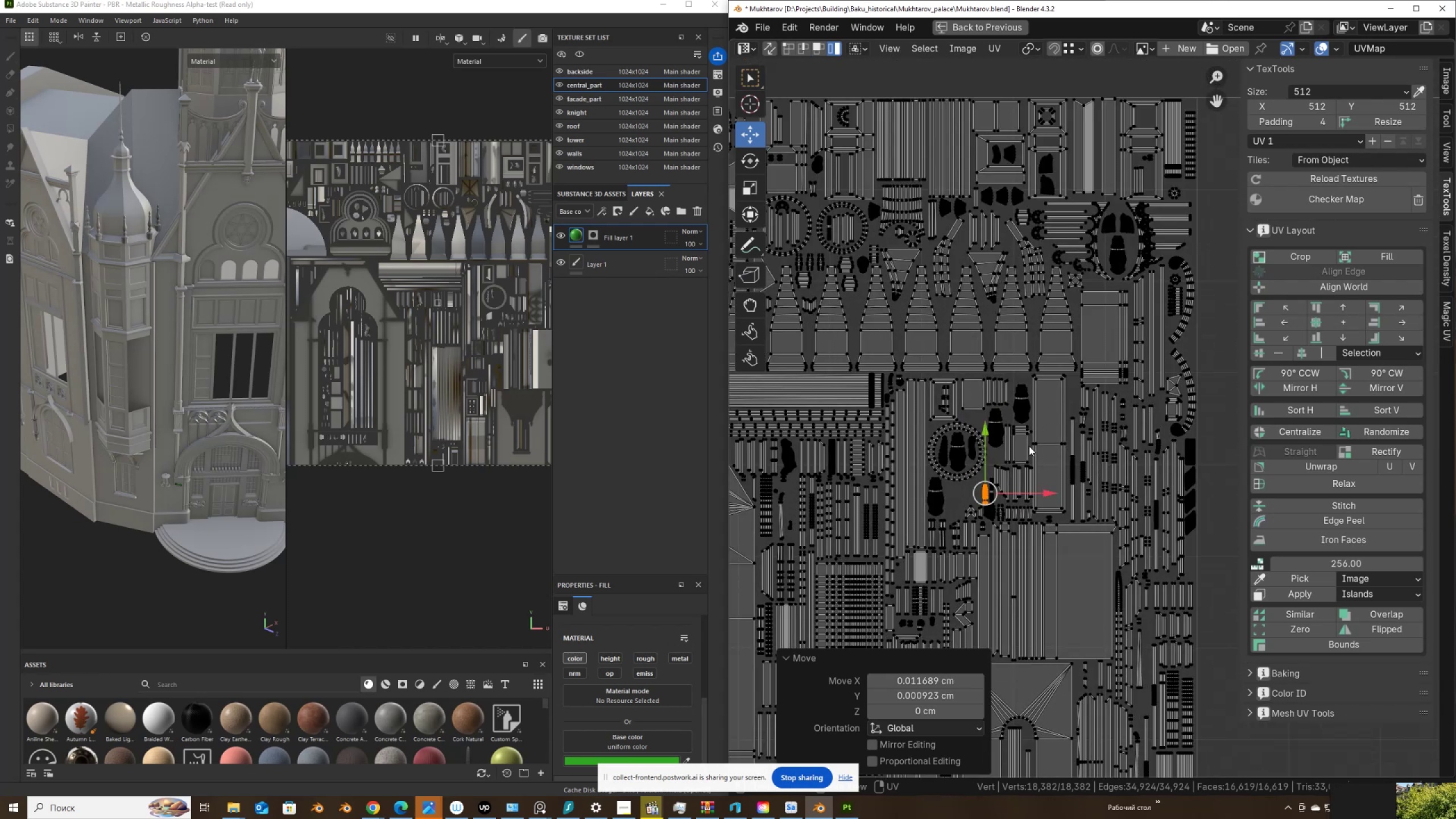 
wait(6.32)
 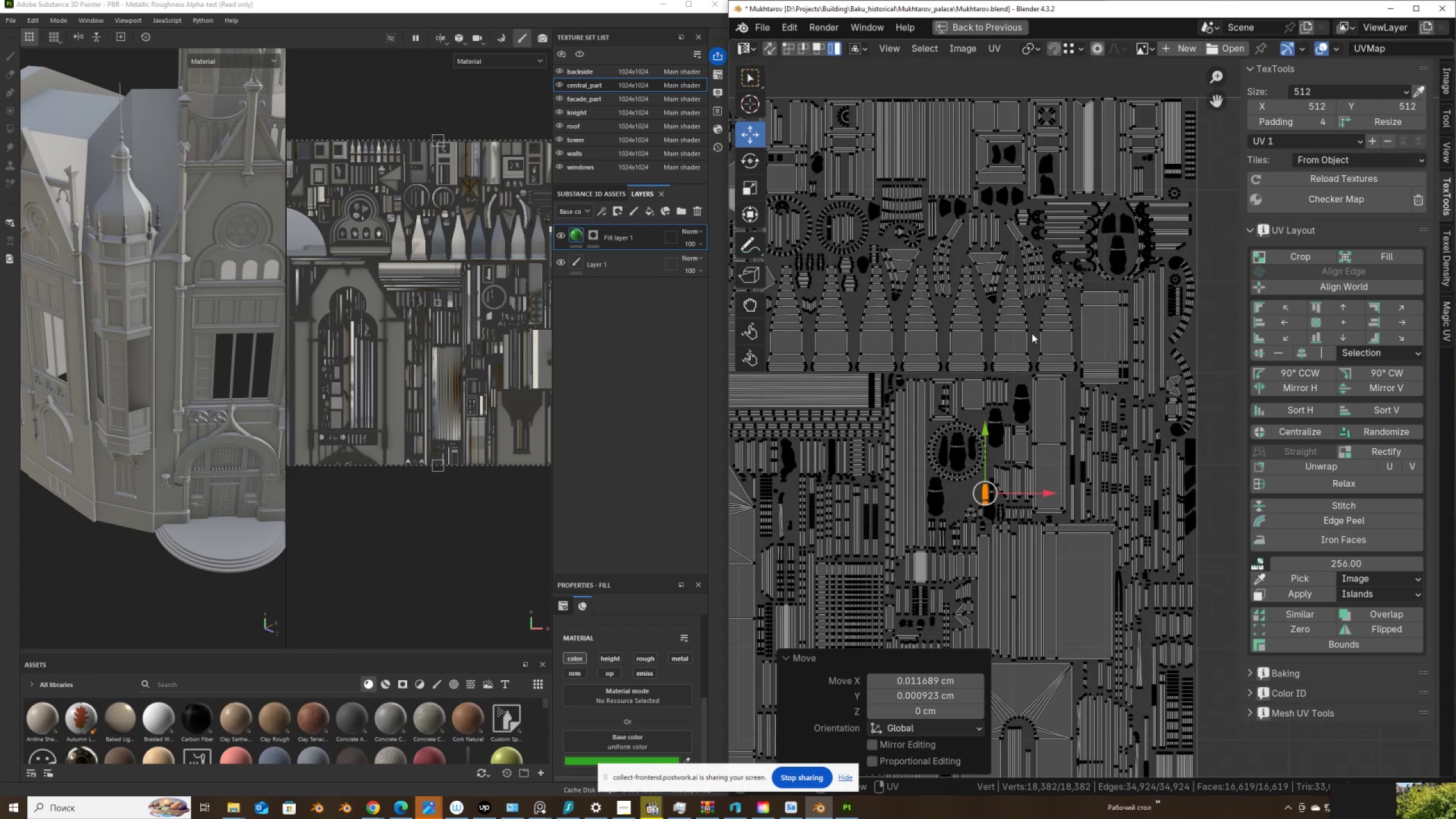 
scroll: coordinate [190, 392], scroll_direction: up, amount: 4.0
 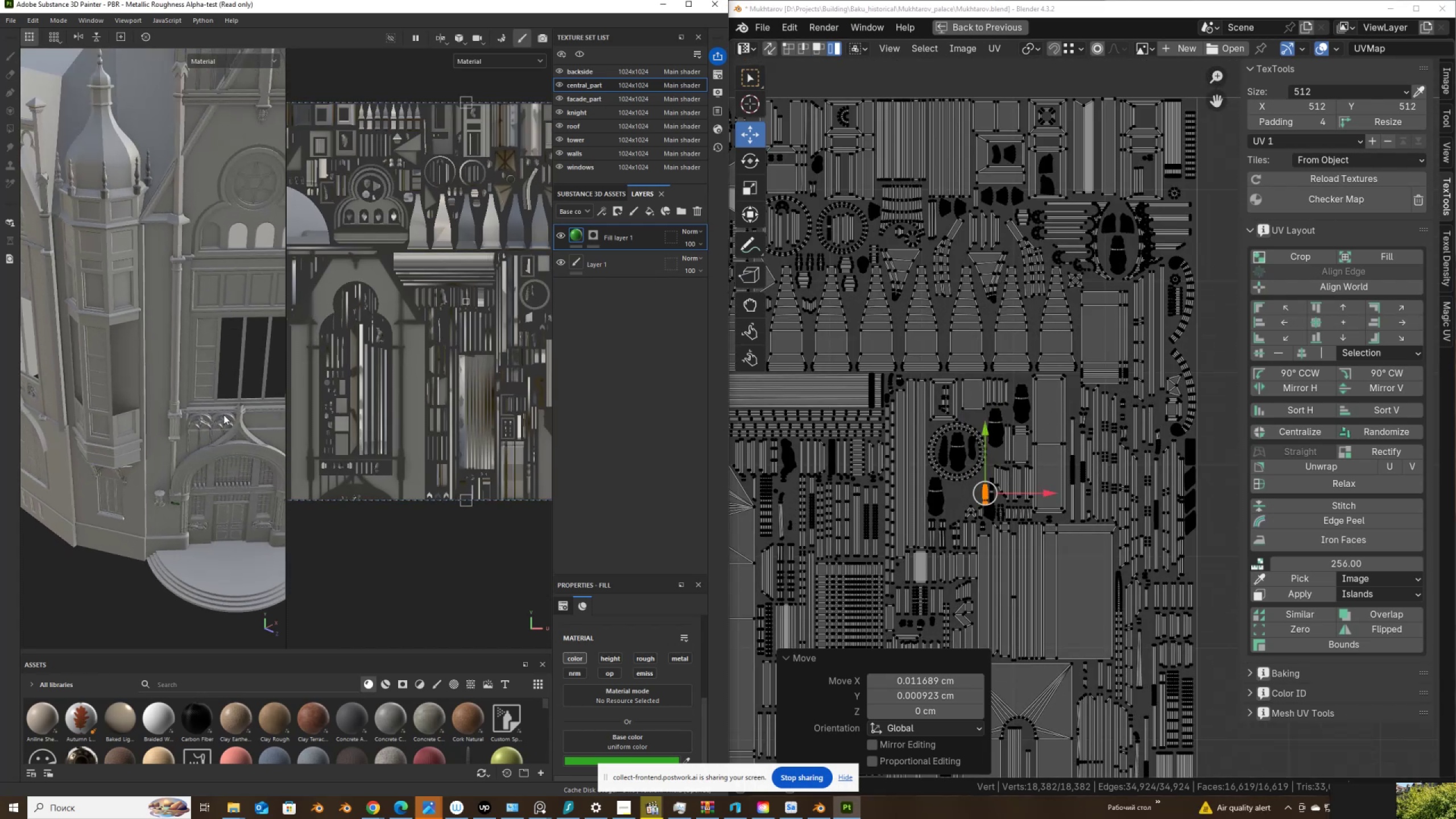 
hold_key(key=AltLeft, duration=1.38)
 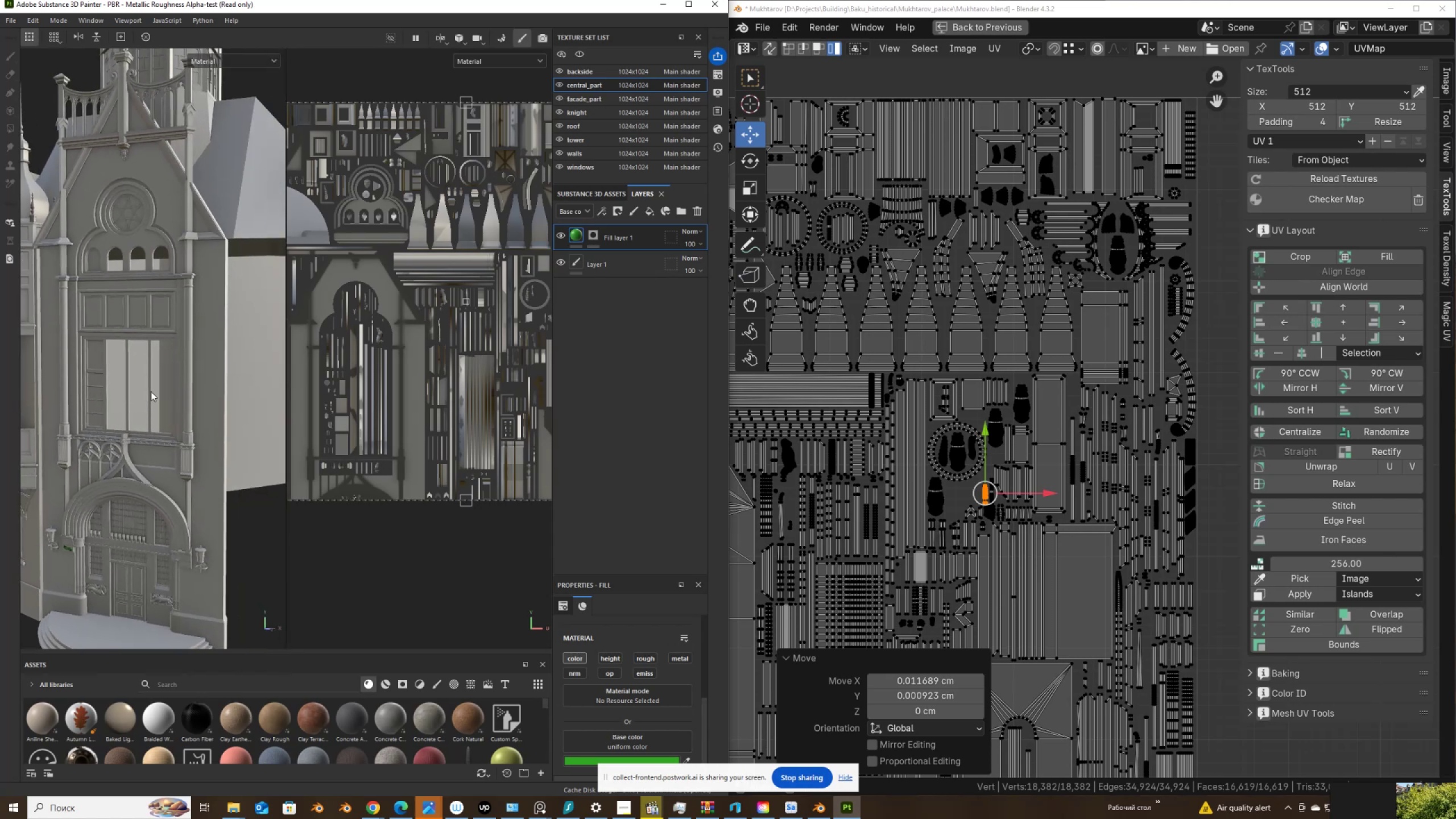 
scroll: coordinate [202, 377], scroll_direction: down, amount: 6.0
 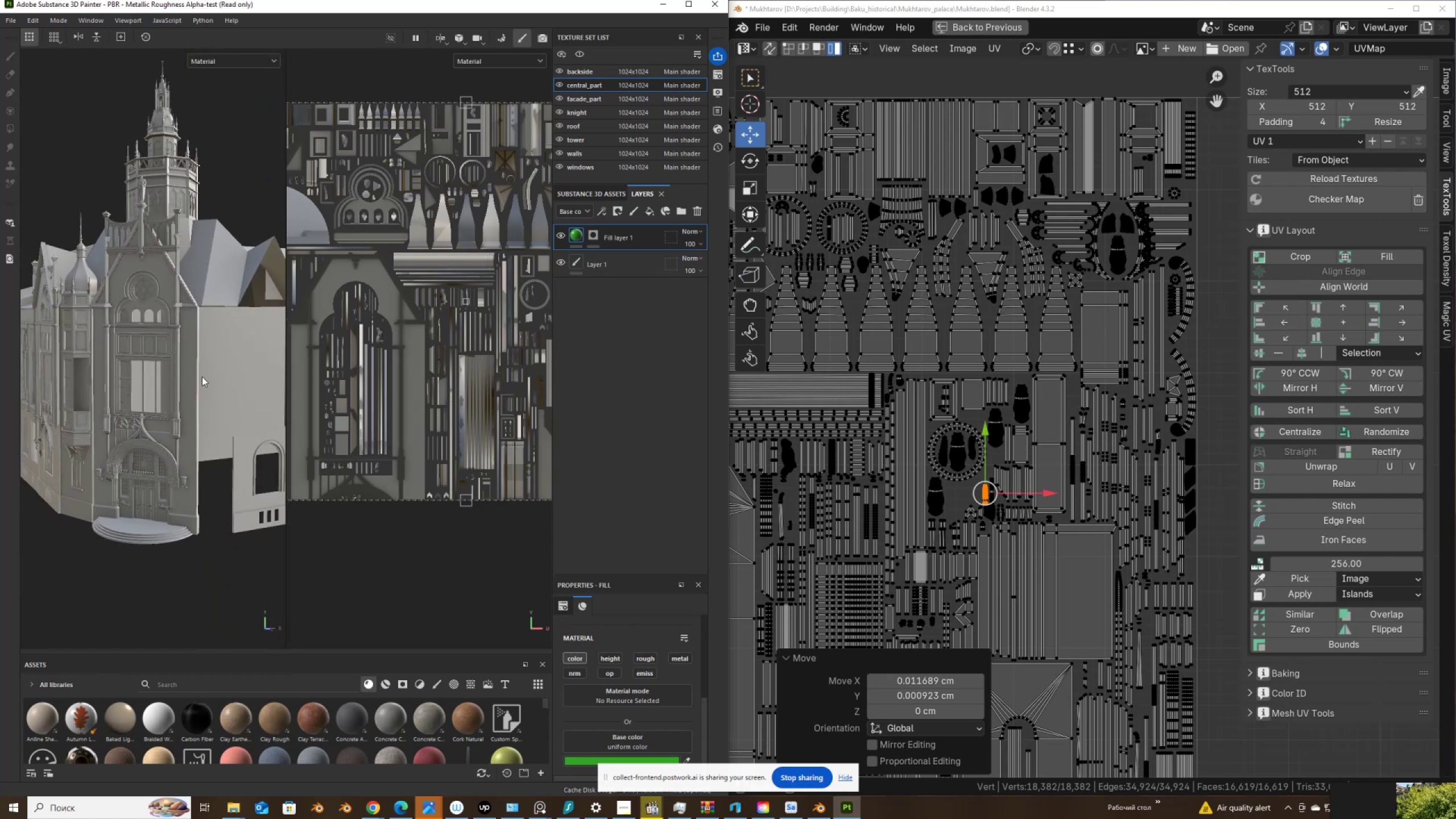 
hold_key(key=AltLeft, duration=1.53)
 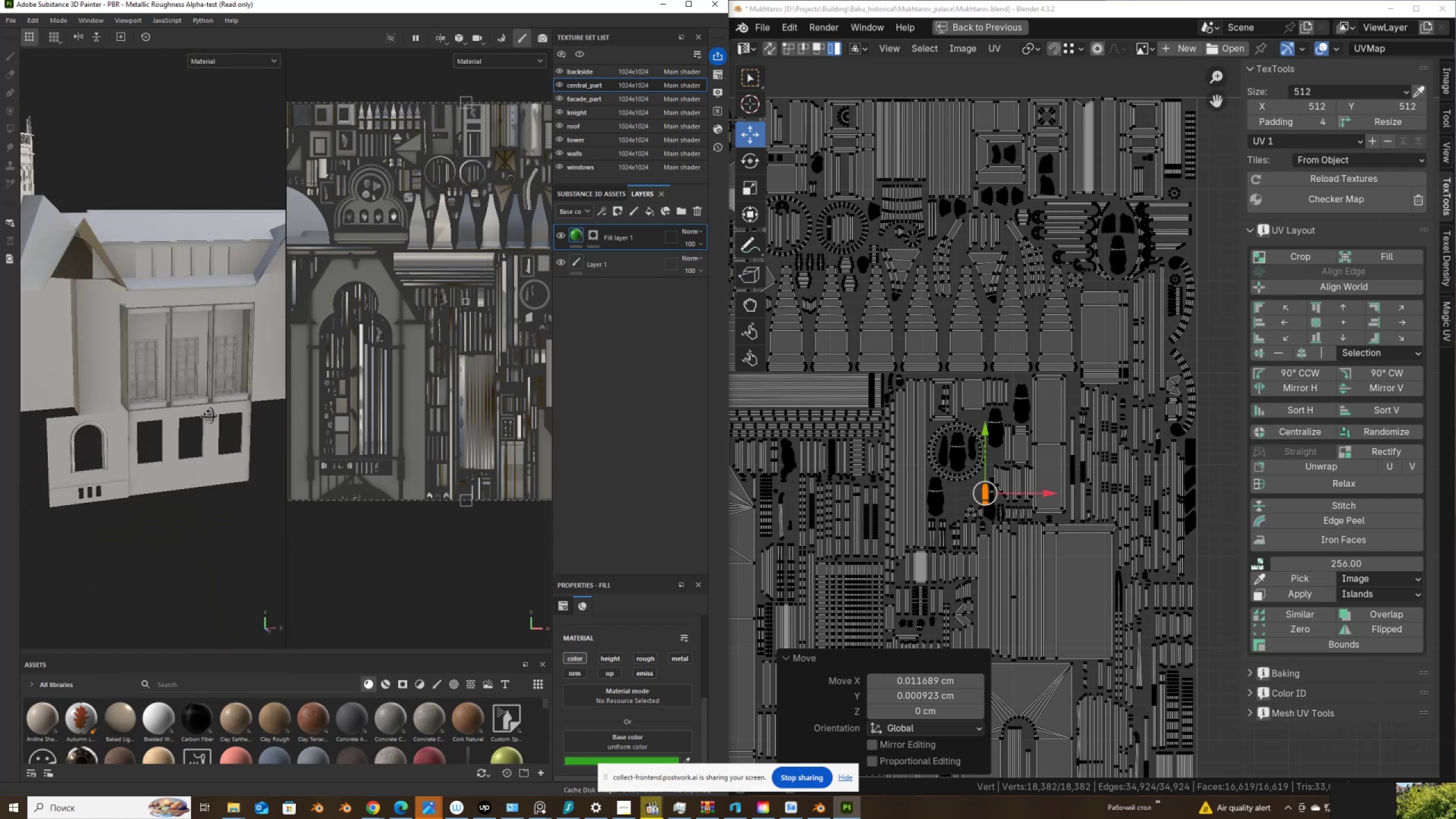 
hold_key(key=AltLeft, duration=1.51)
 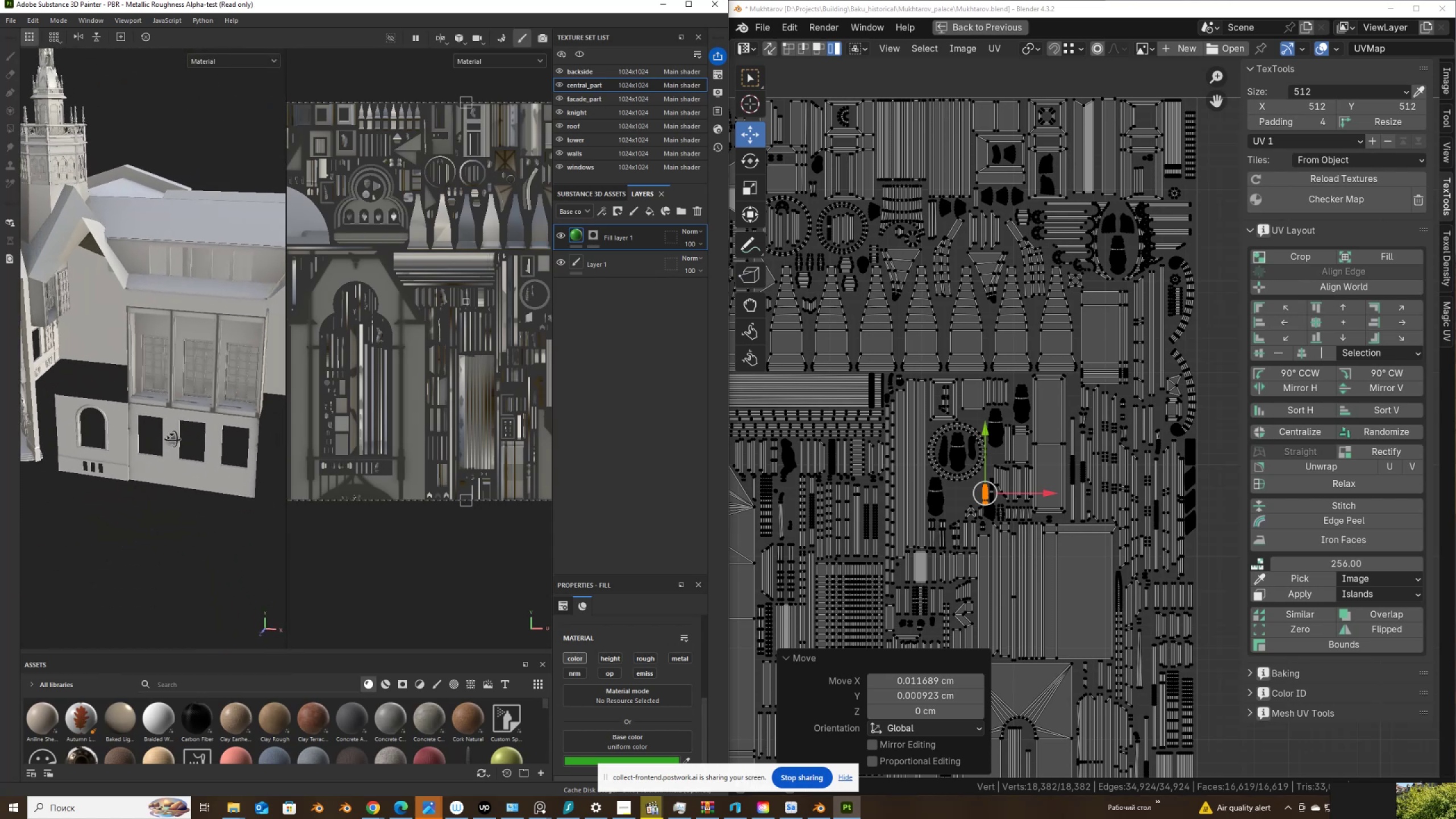 
hold_key(key=AltLeft, duration=1.16)
 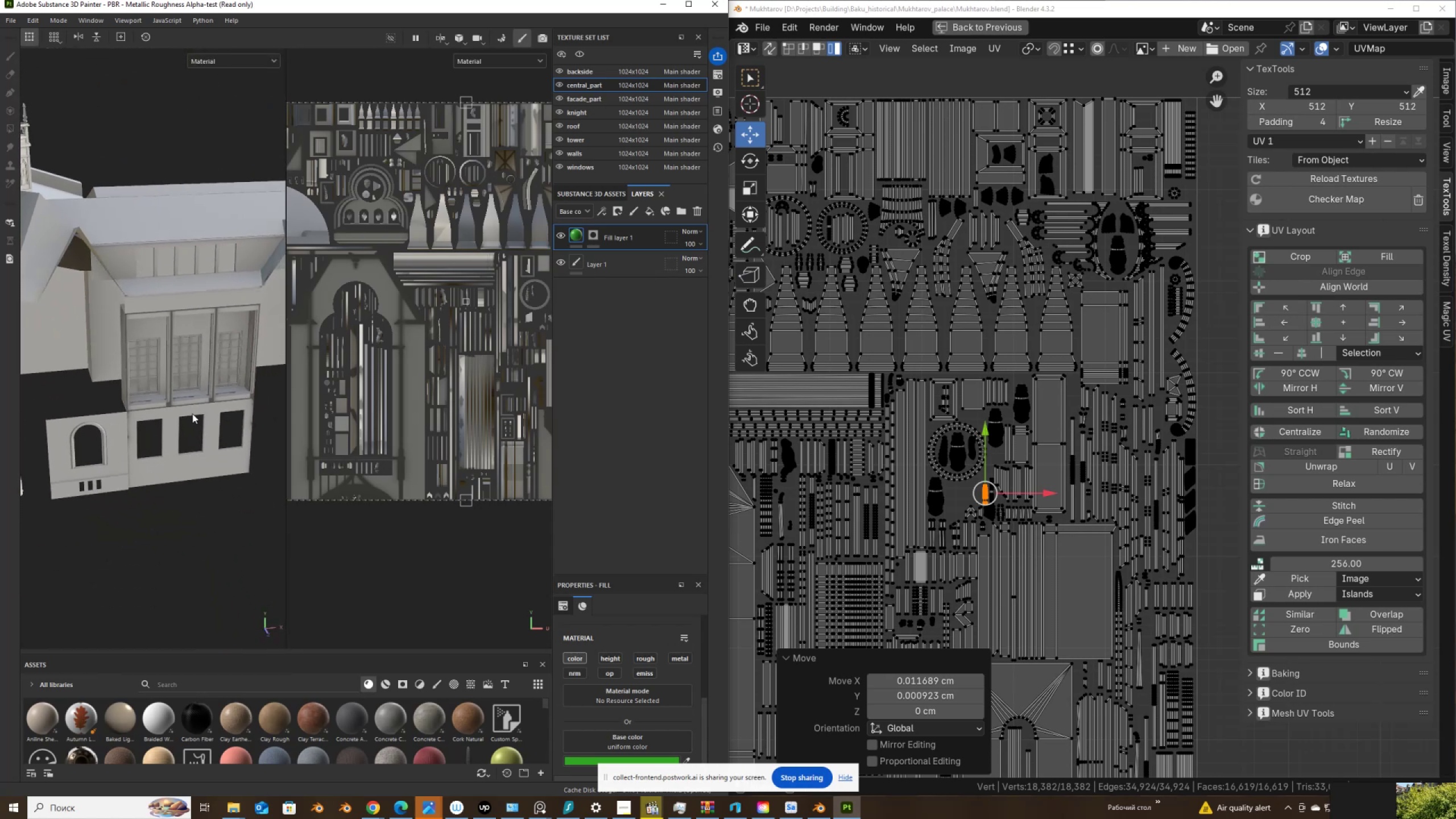 
scroll: coordinate [181, 338], scroll_direction: up, amount: 13.0
 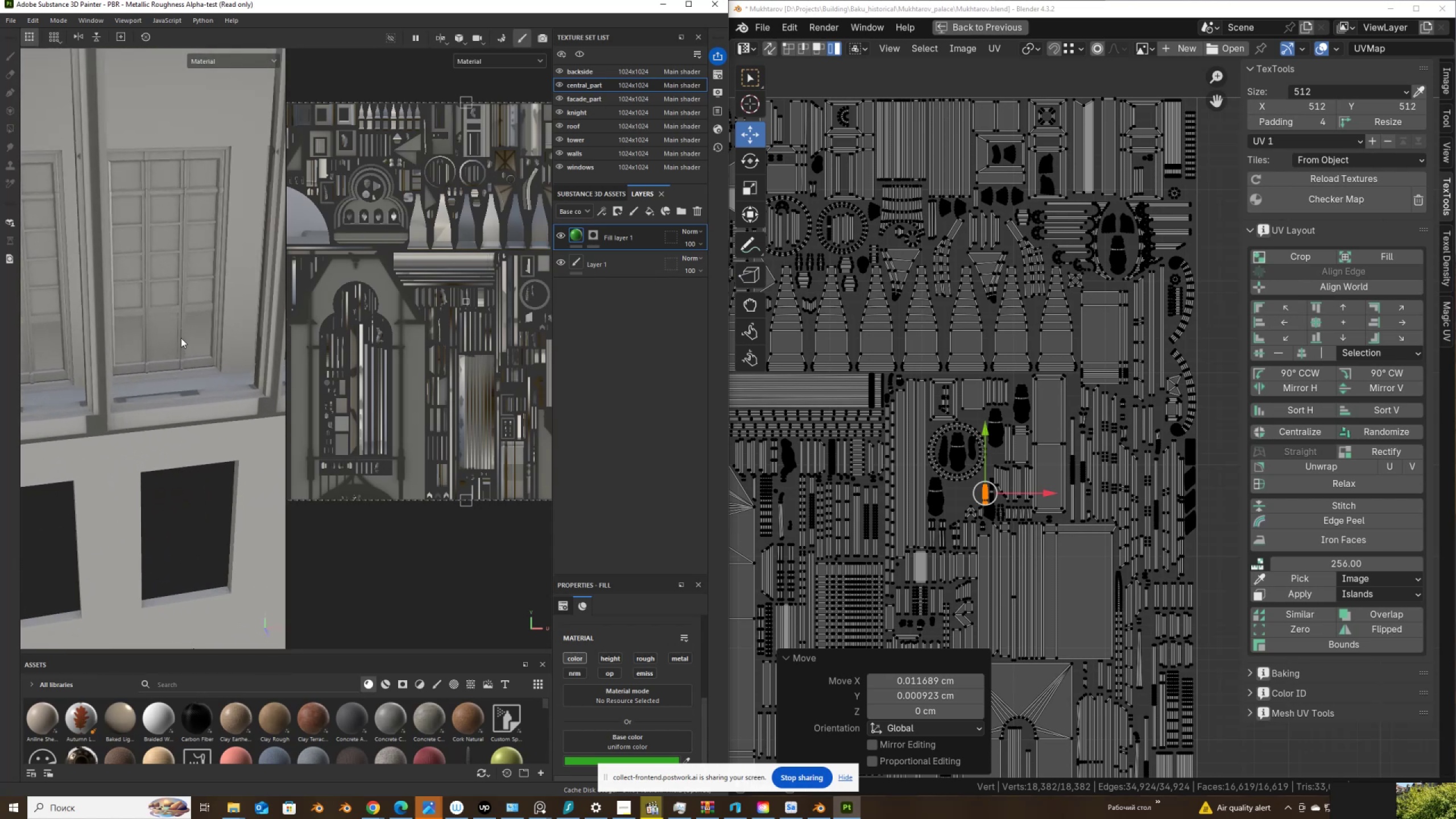 
scroll: coordinate [181, 338], scroll_direction: none, amount: 0.0
 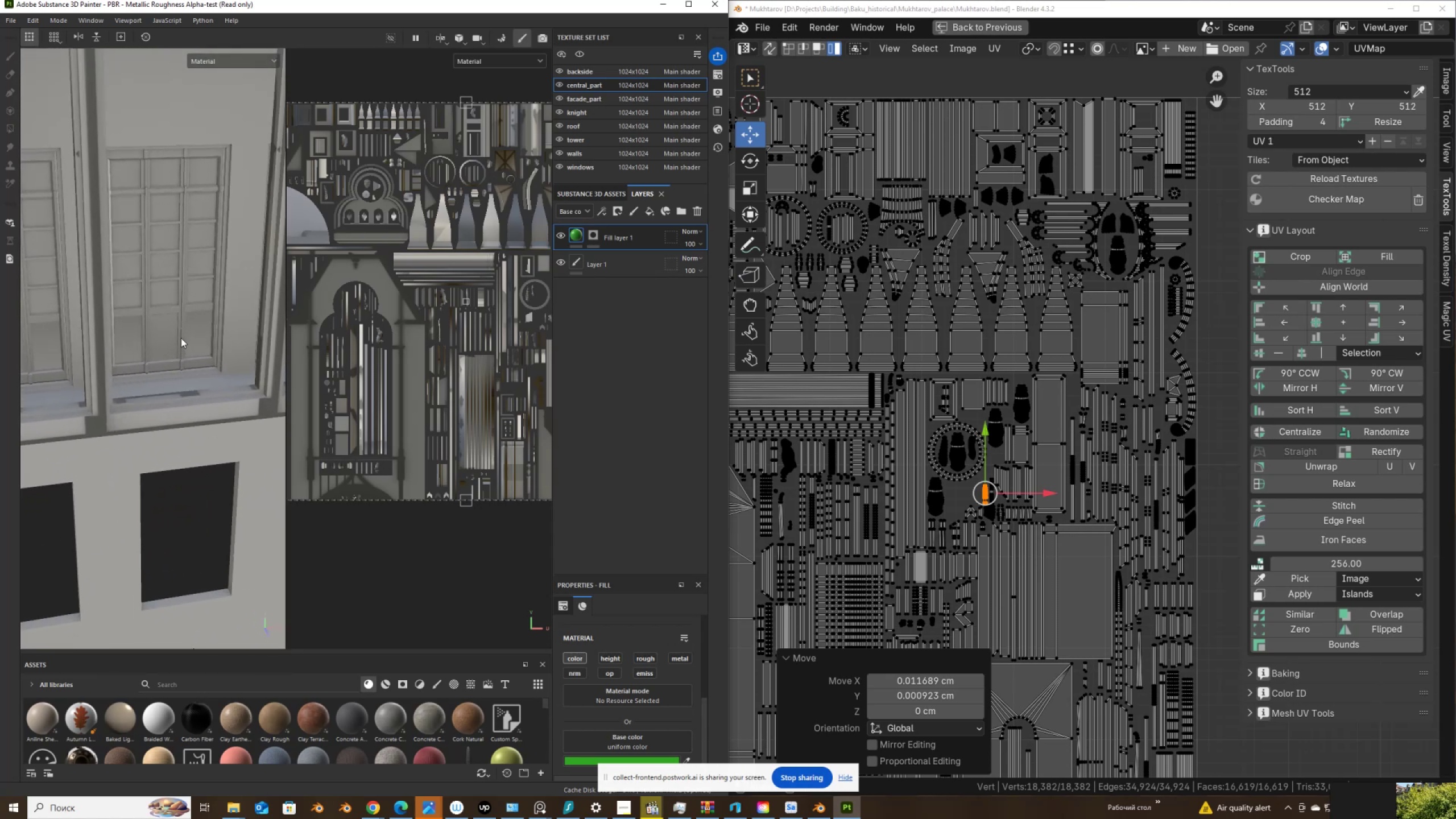 
left_click([181, 338])
 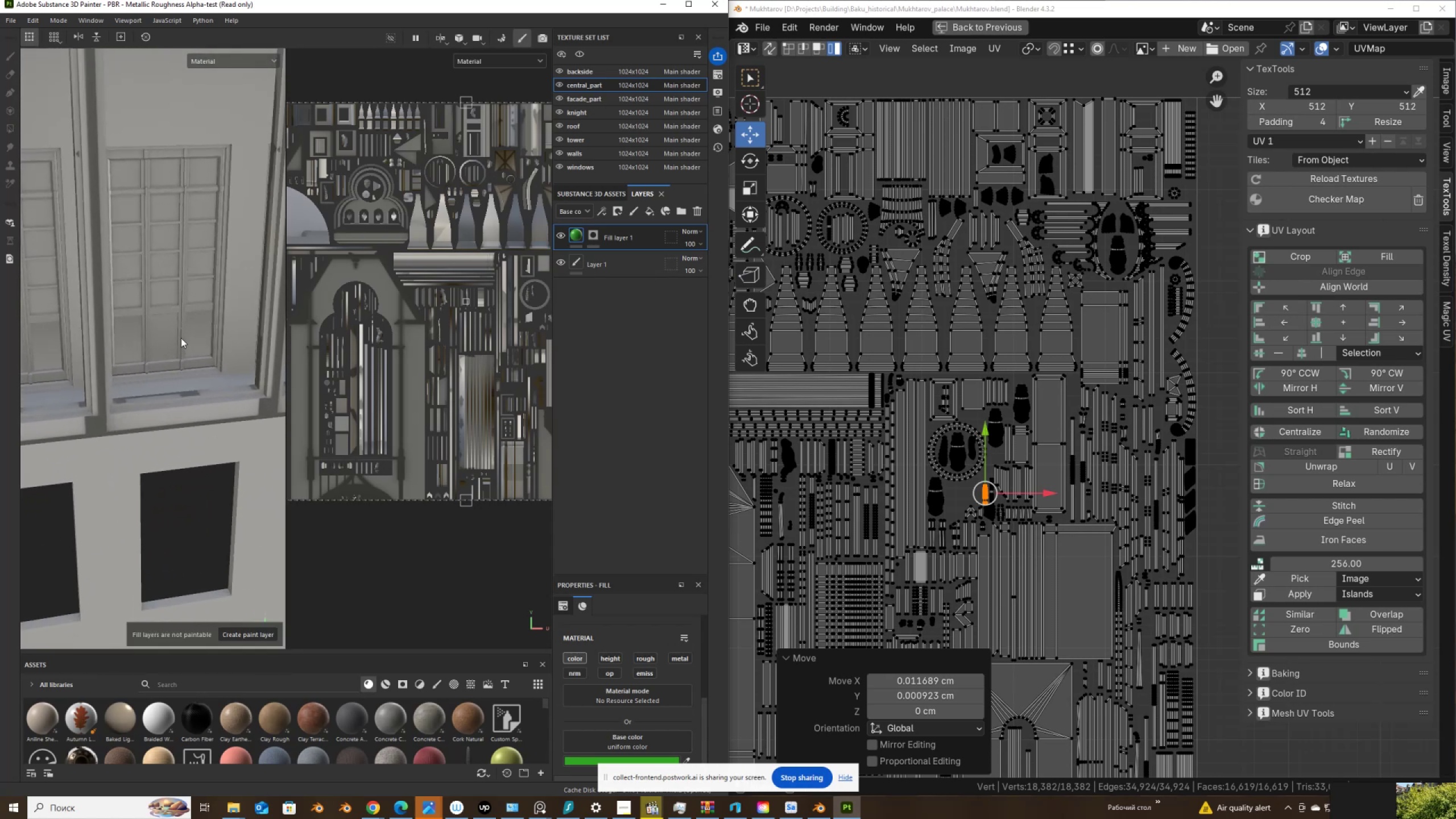 
scroll: coordinate [181, 338], scroll_direction: down, amount: 2.0
 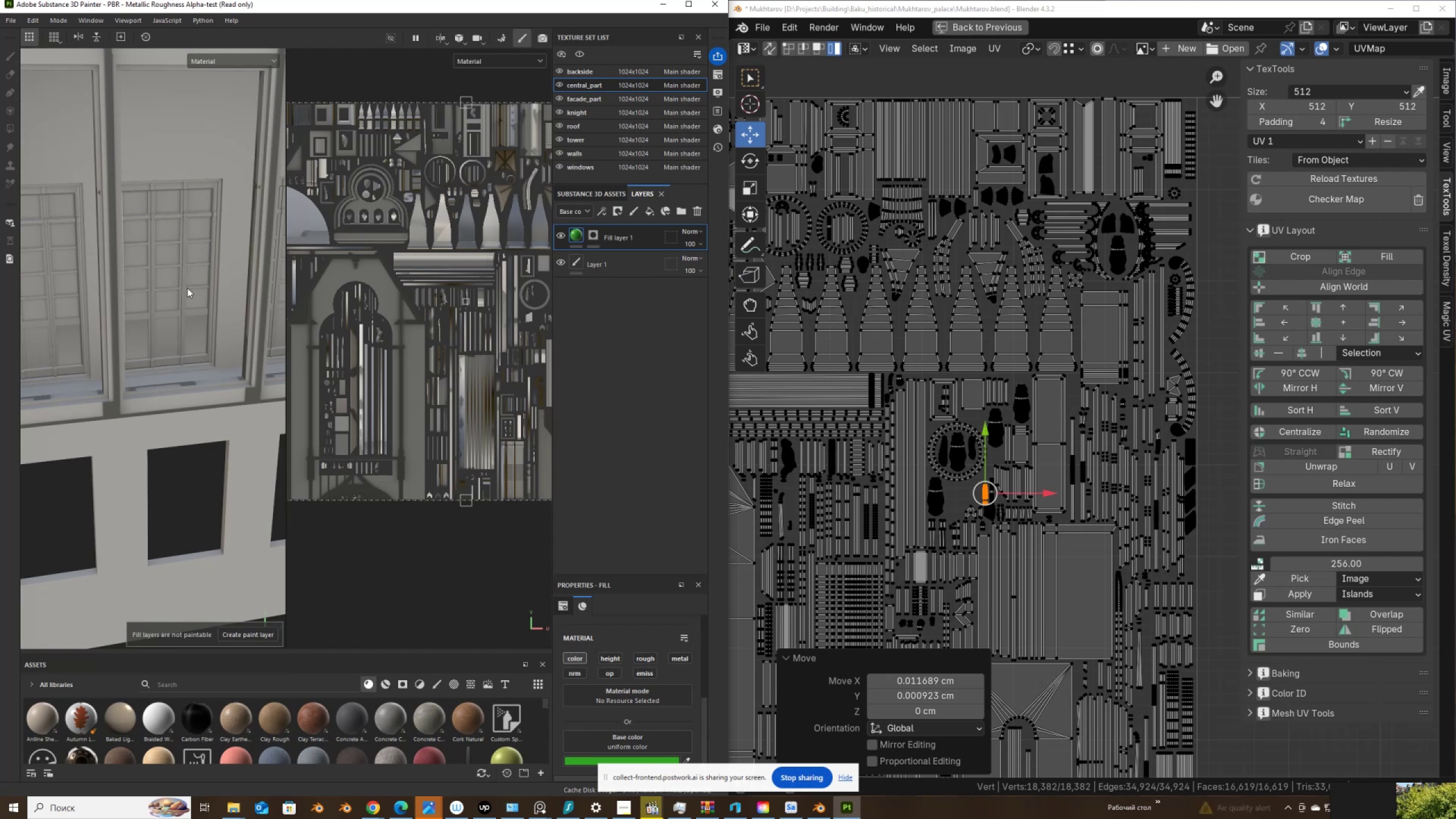 
left_click([187, 288])
 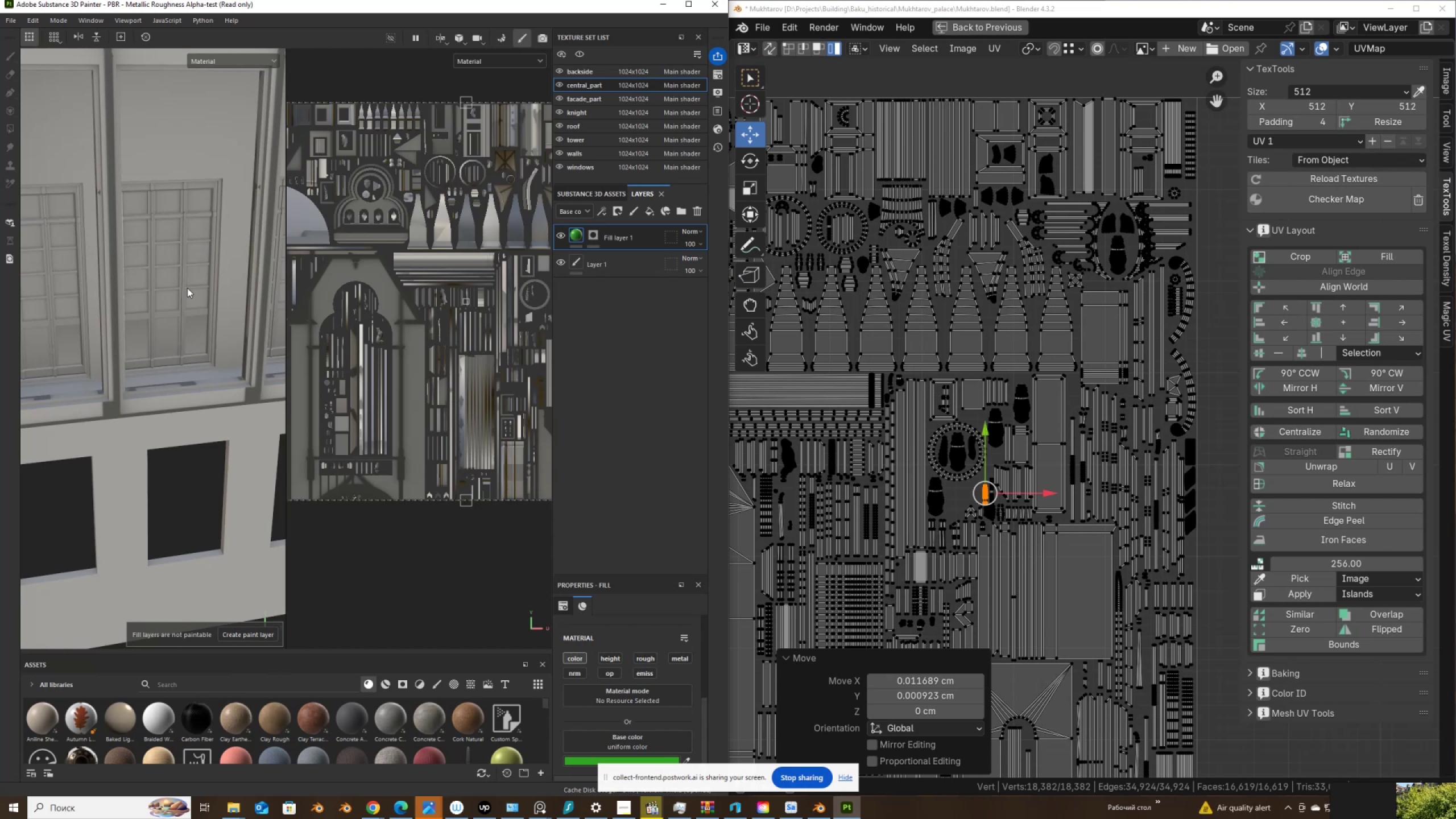 
right_click([187, 288])
 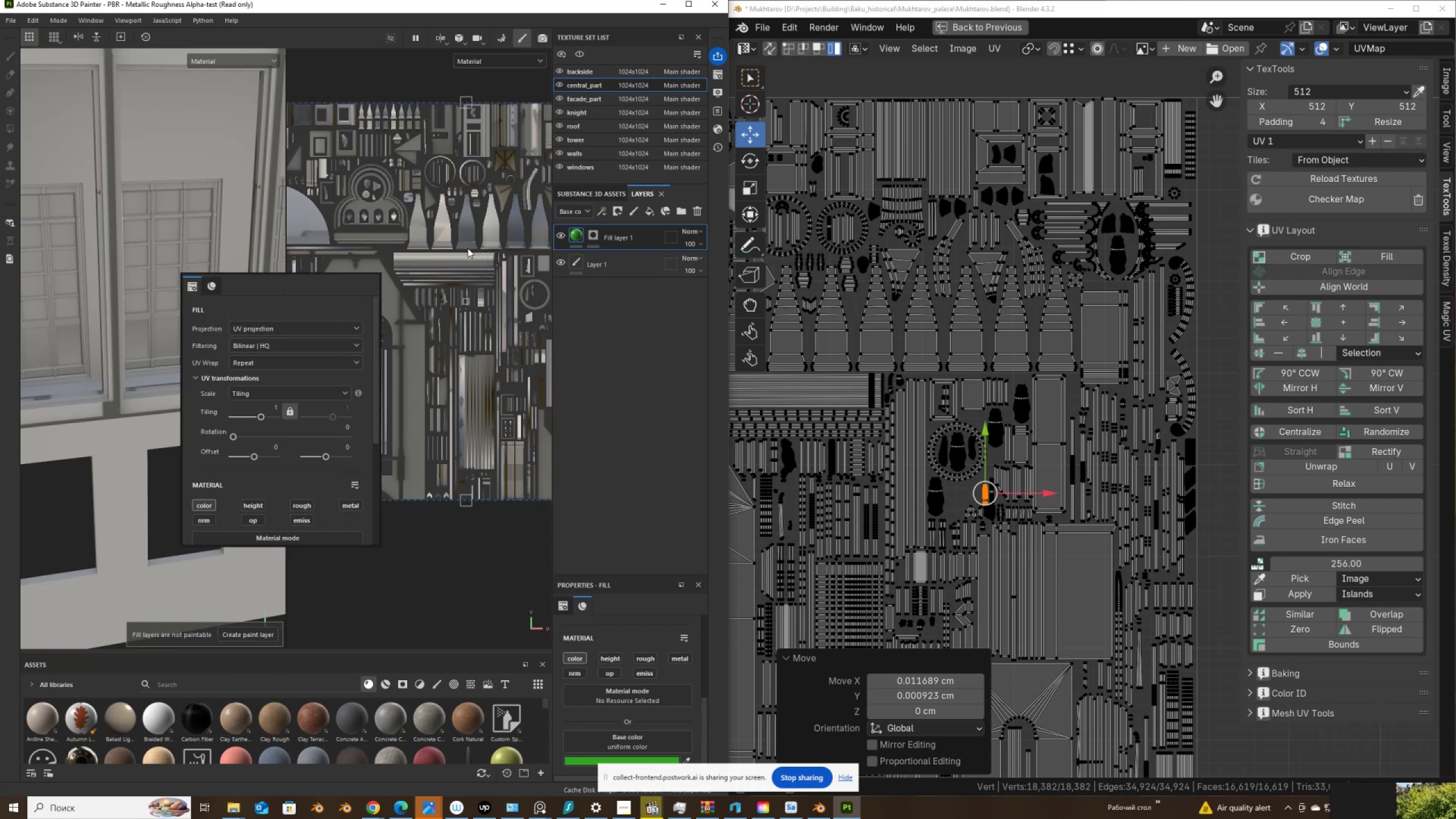 
scroll: coordinate [143, 423], scroll_direction: down, amount: 2.0
 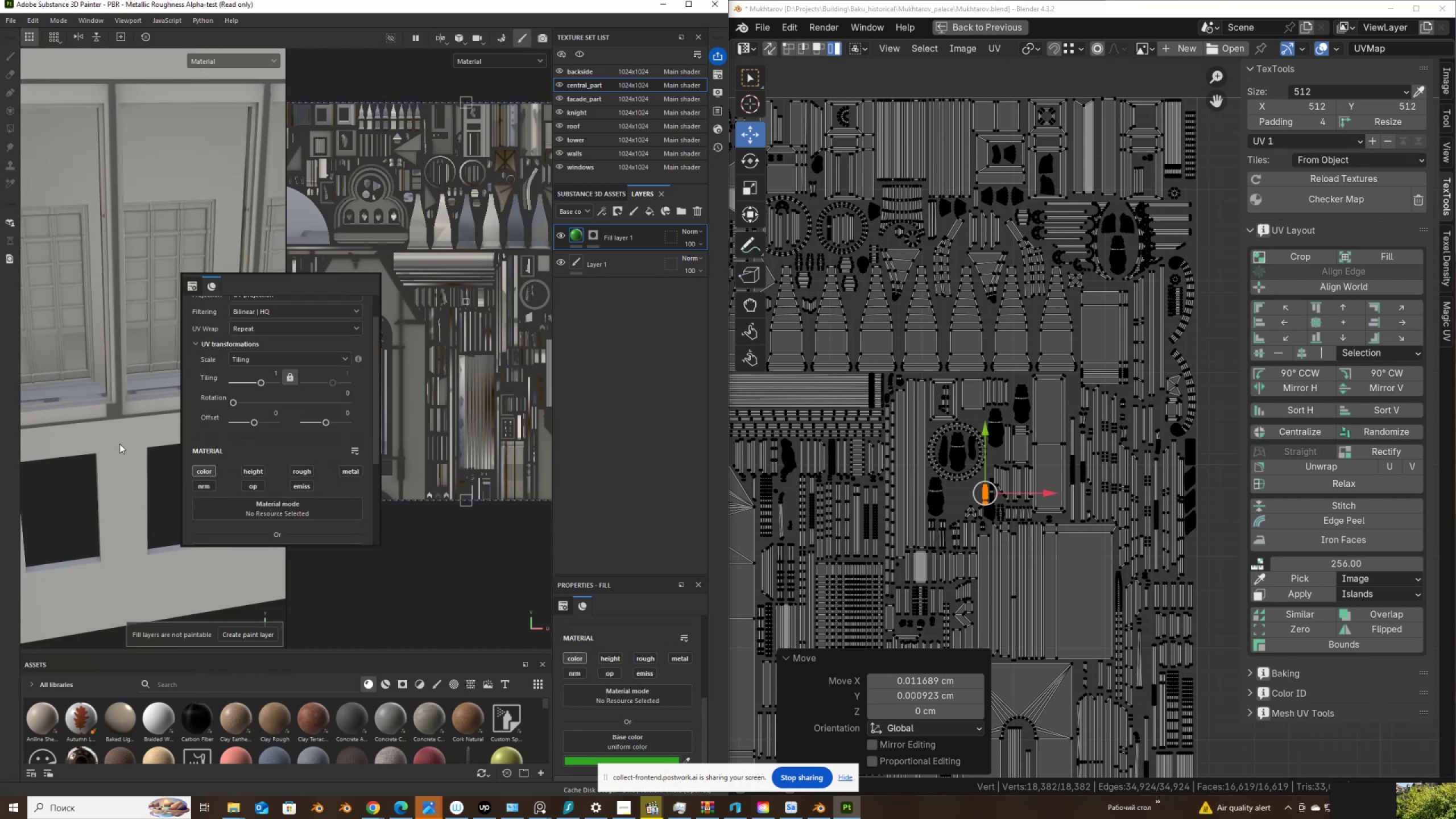 
left_click([119, 444])
 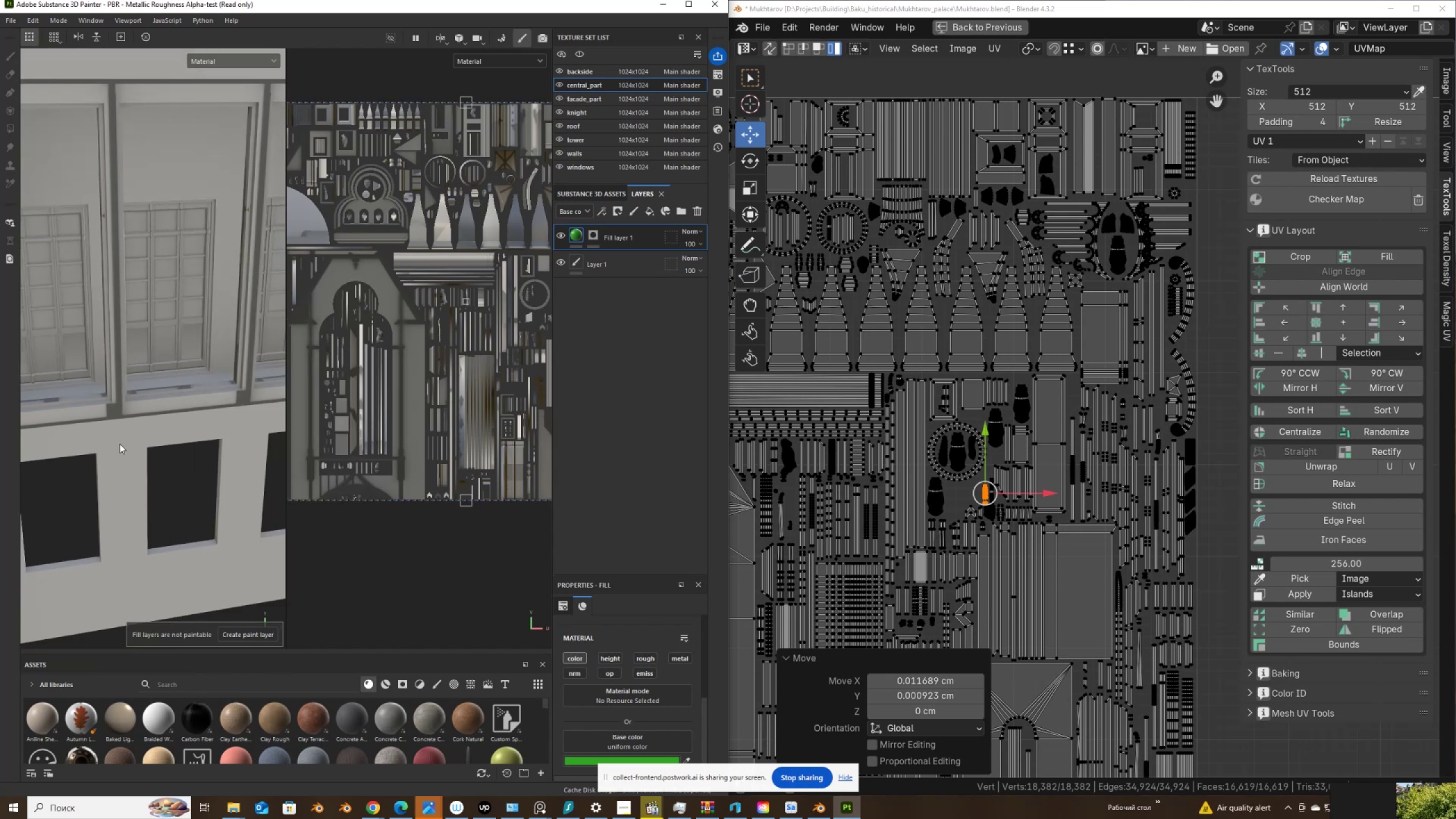 
scroll: coordinate [138, 442], scroll_direction: down, amount: 6.0
 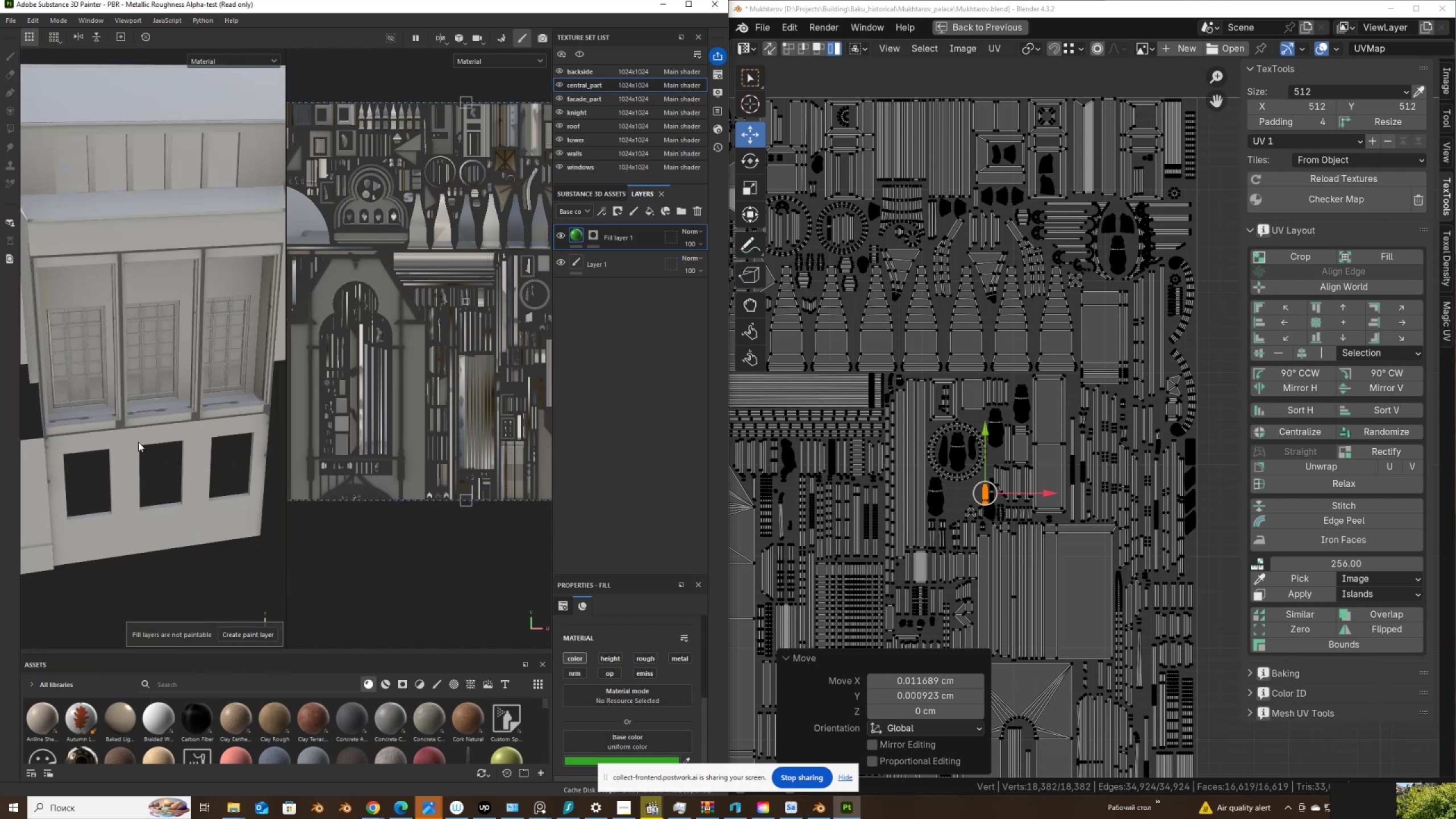 
hold_key(key=AltLeft, duration=1.53)
 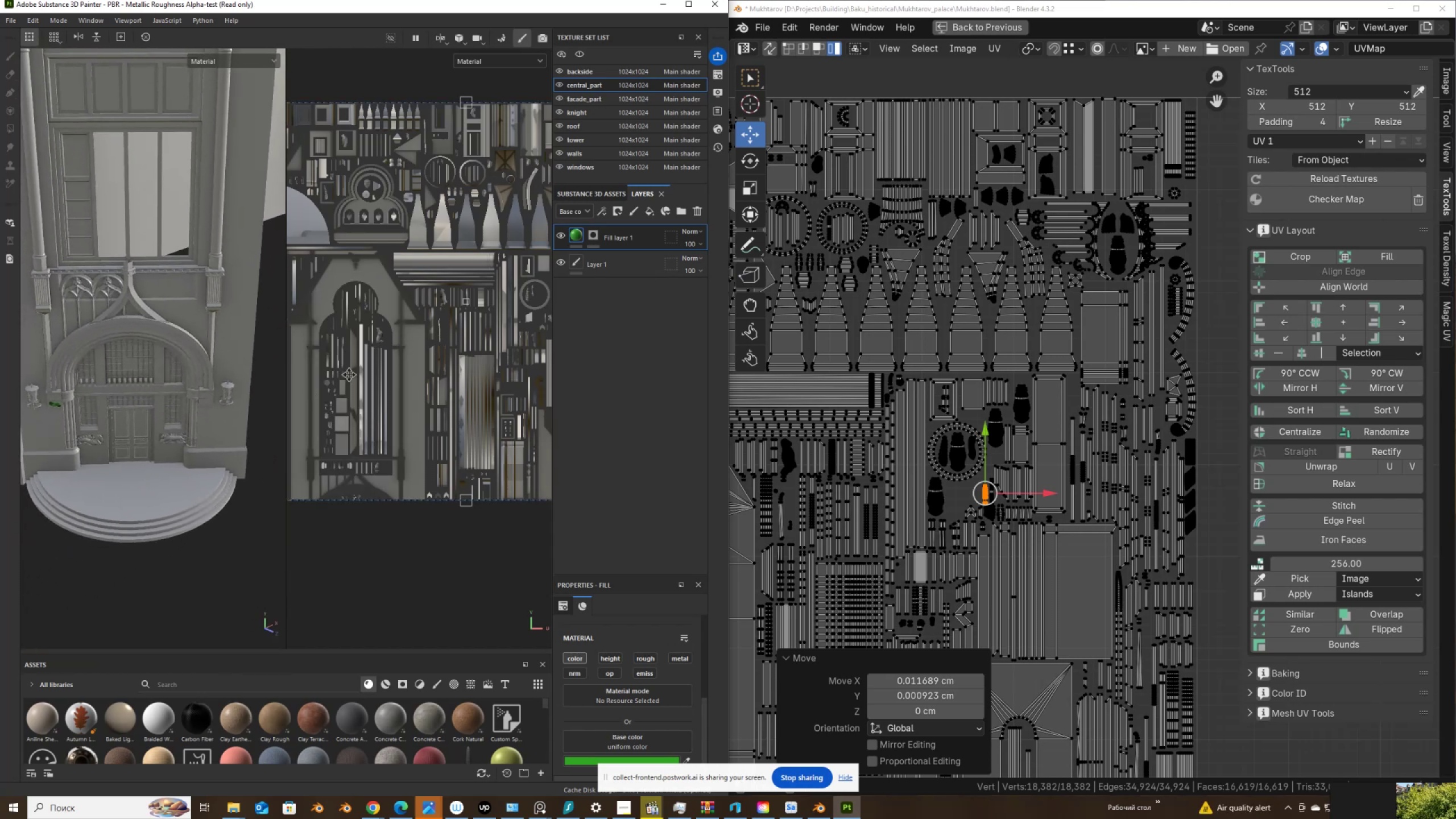 
hold_key(key=AltLeft, duration=0.55)
 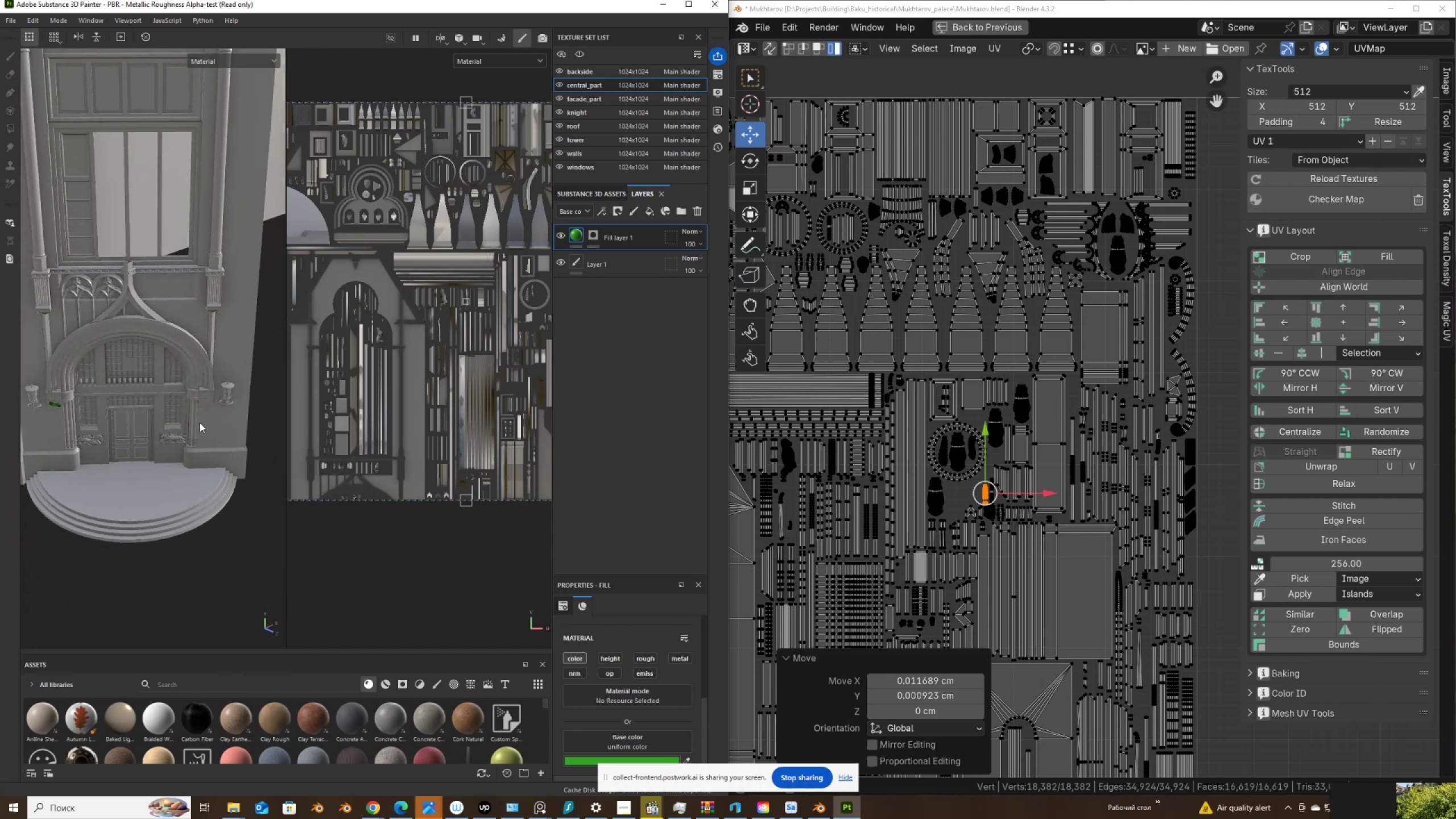 
scroll: coordinate [193, 425], scroll_direction: up, amount: 3.0
 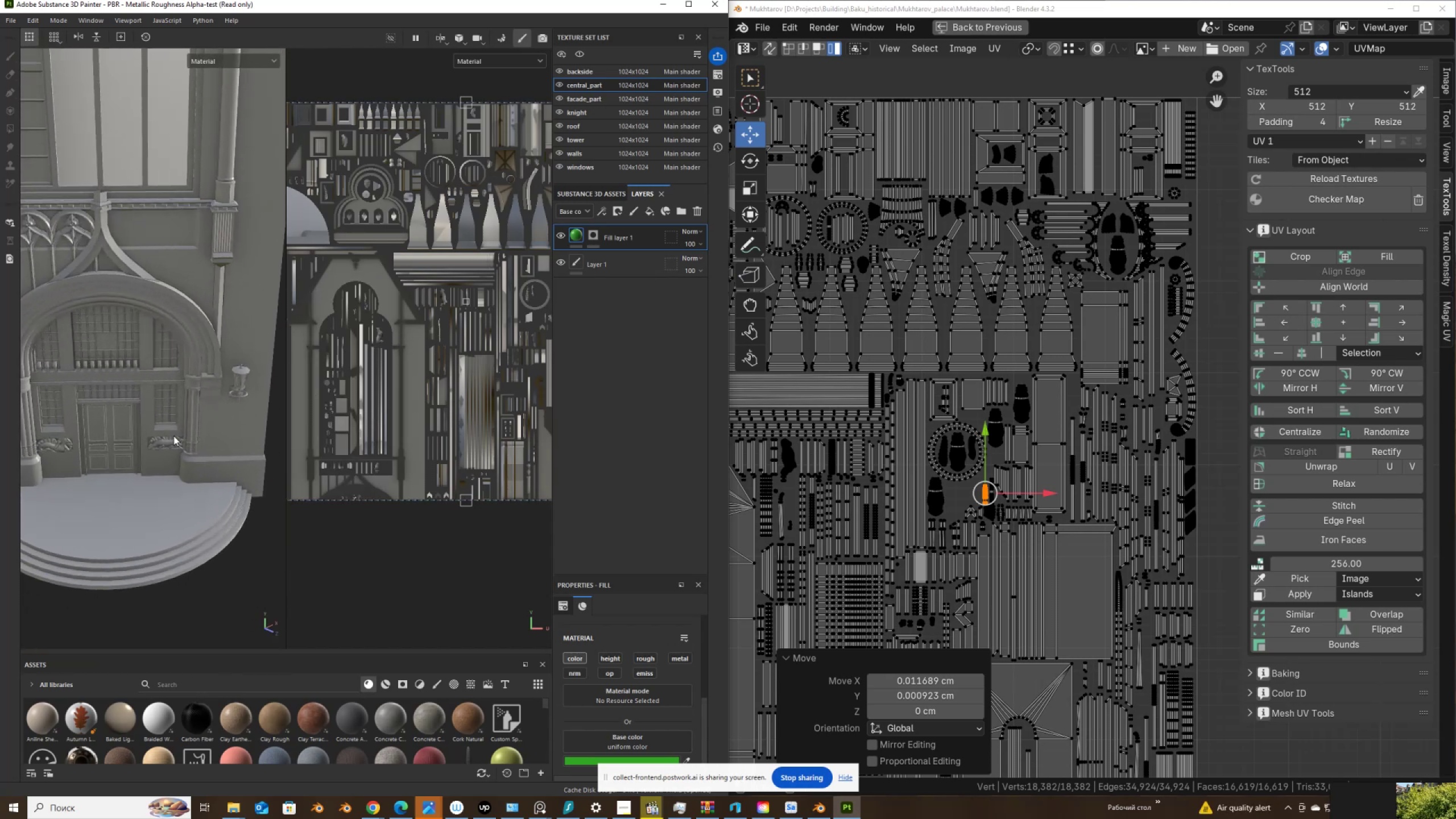 
hold_key(key=AltLeft, duration=1.38)
 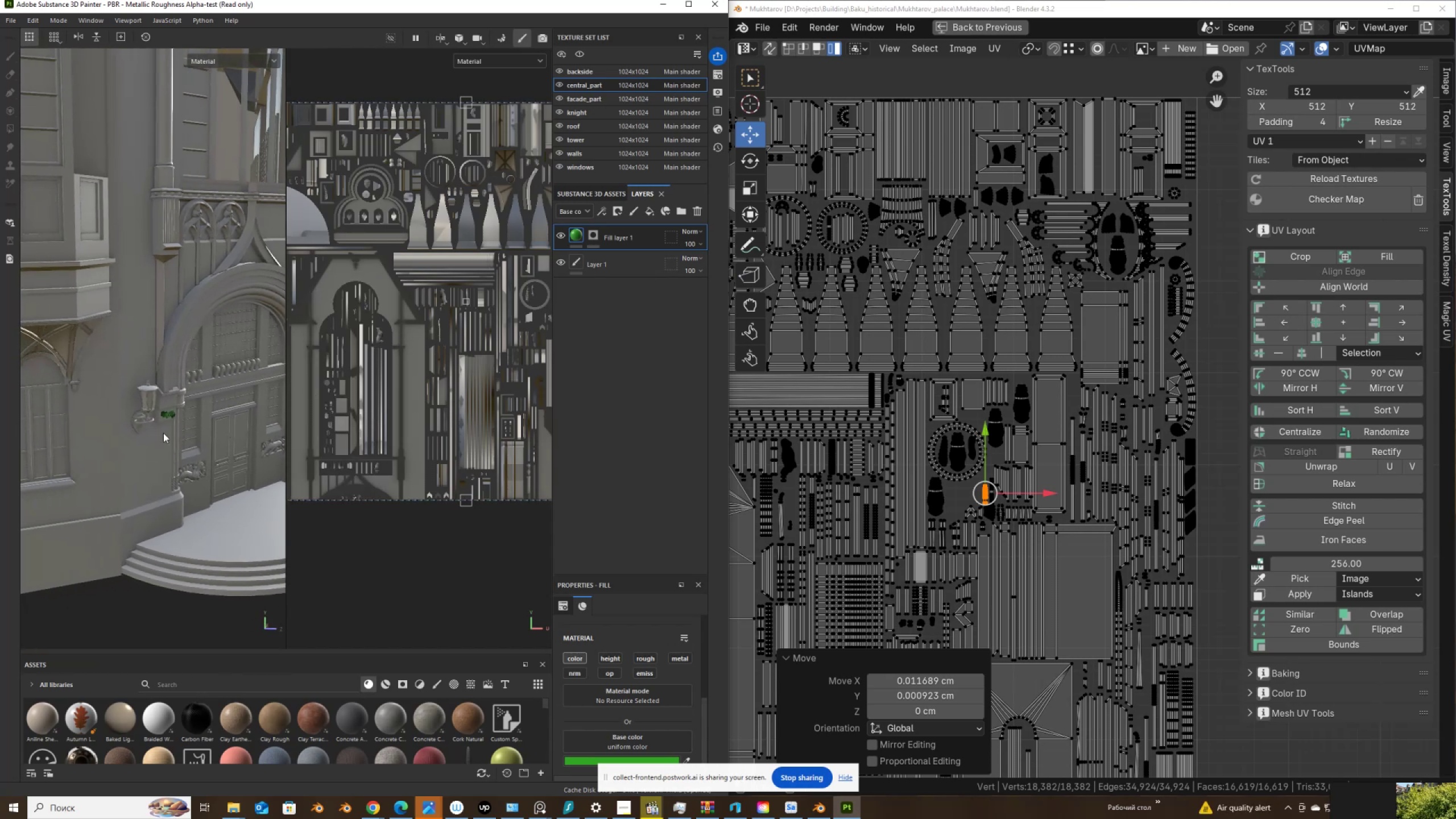 
scroll: coordinate [171, 414], scroll_direction: up, amount: 13.0
 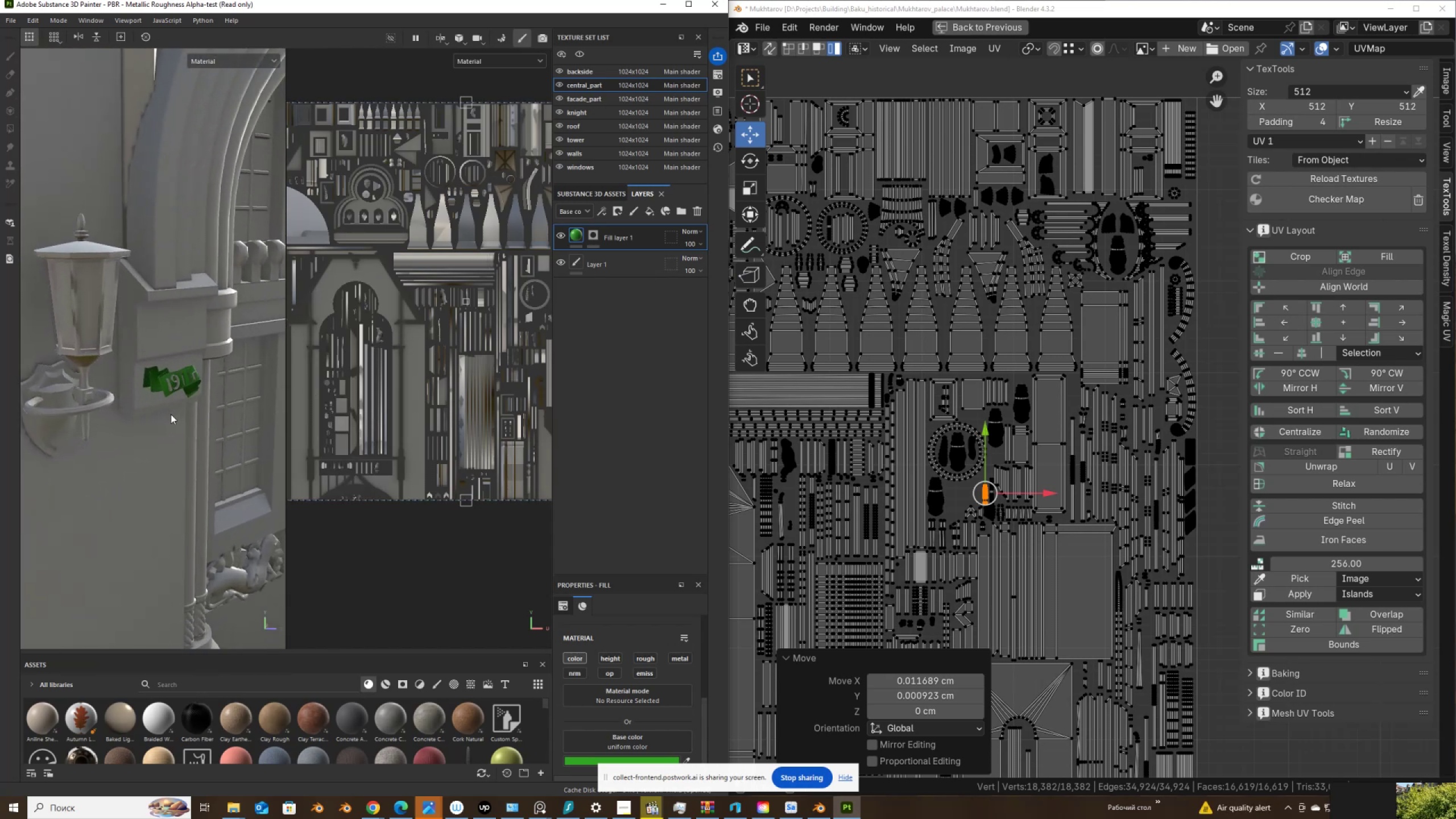 
scroll: coordinate [1031, 351], scroll_direction: down, amount: 10.0
 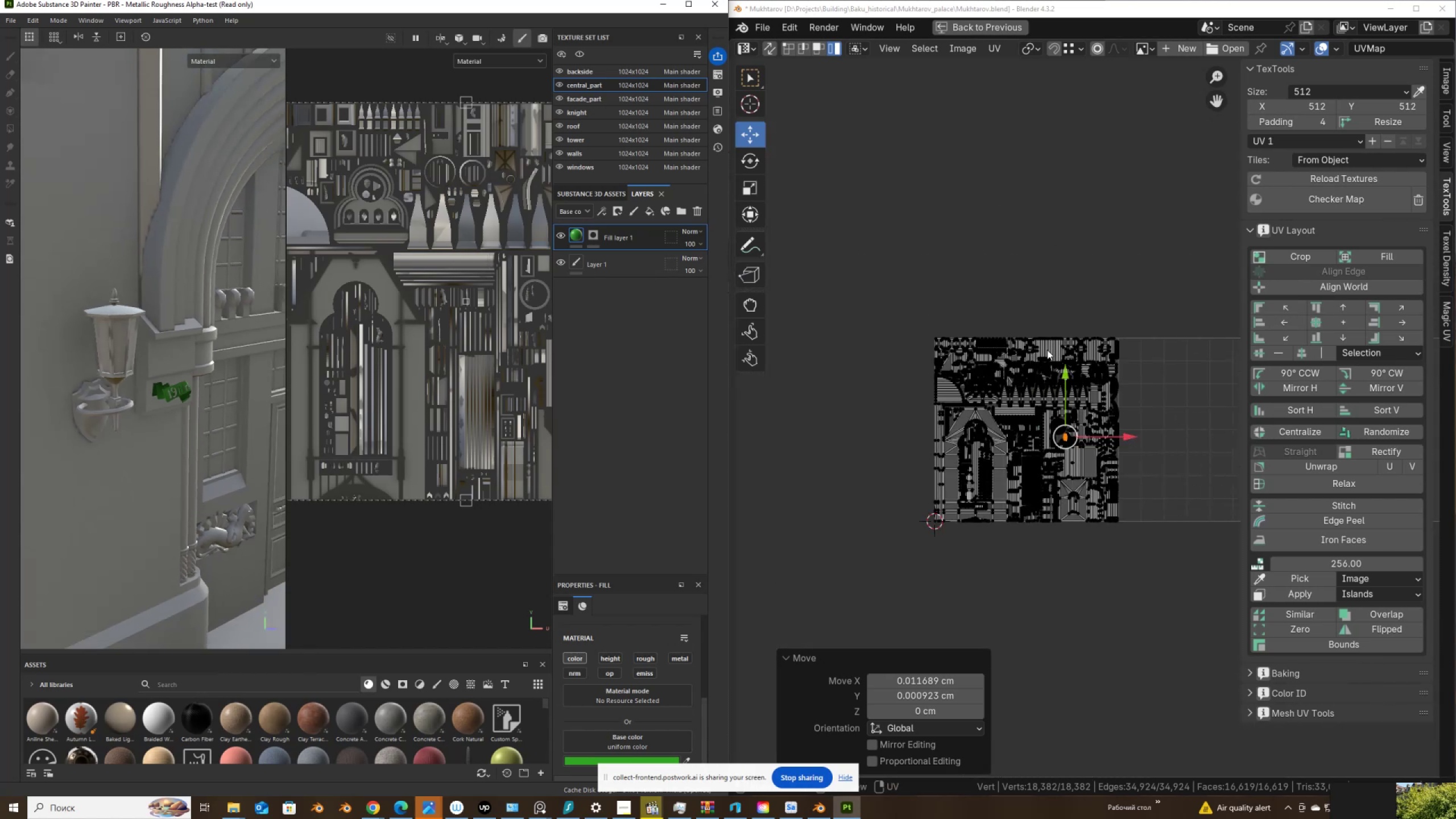 
key(Control+Space)
 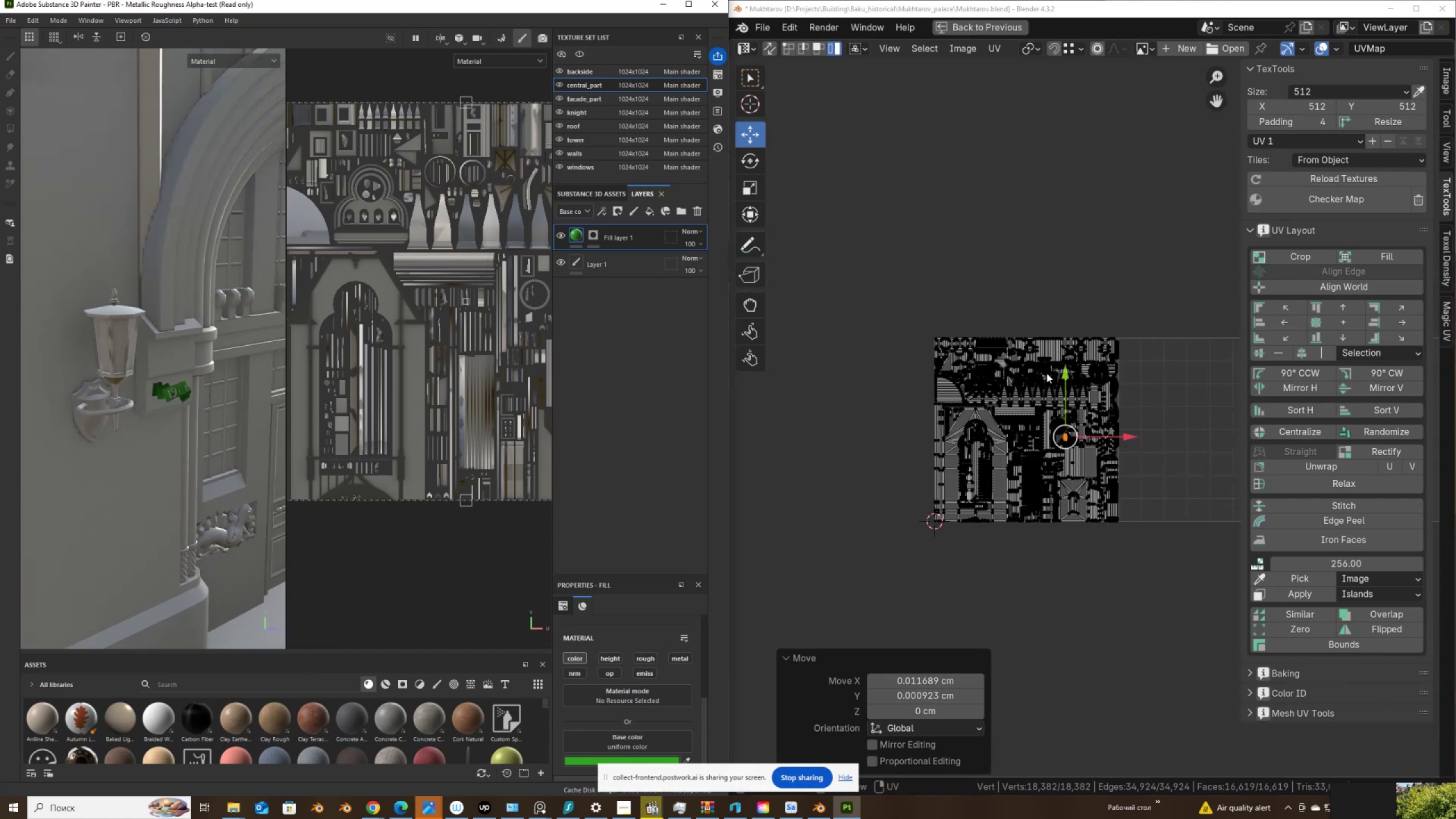 
left_click([1055, 305])
 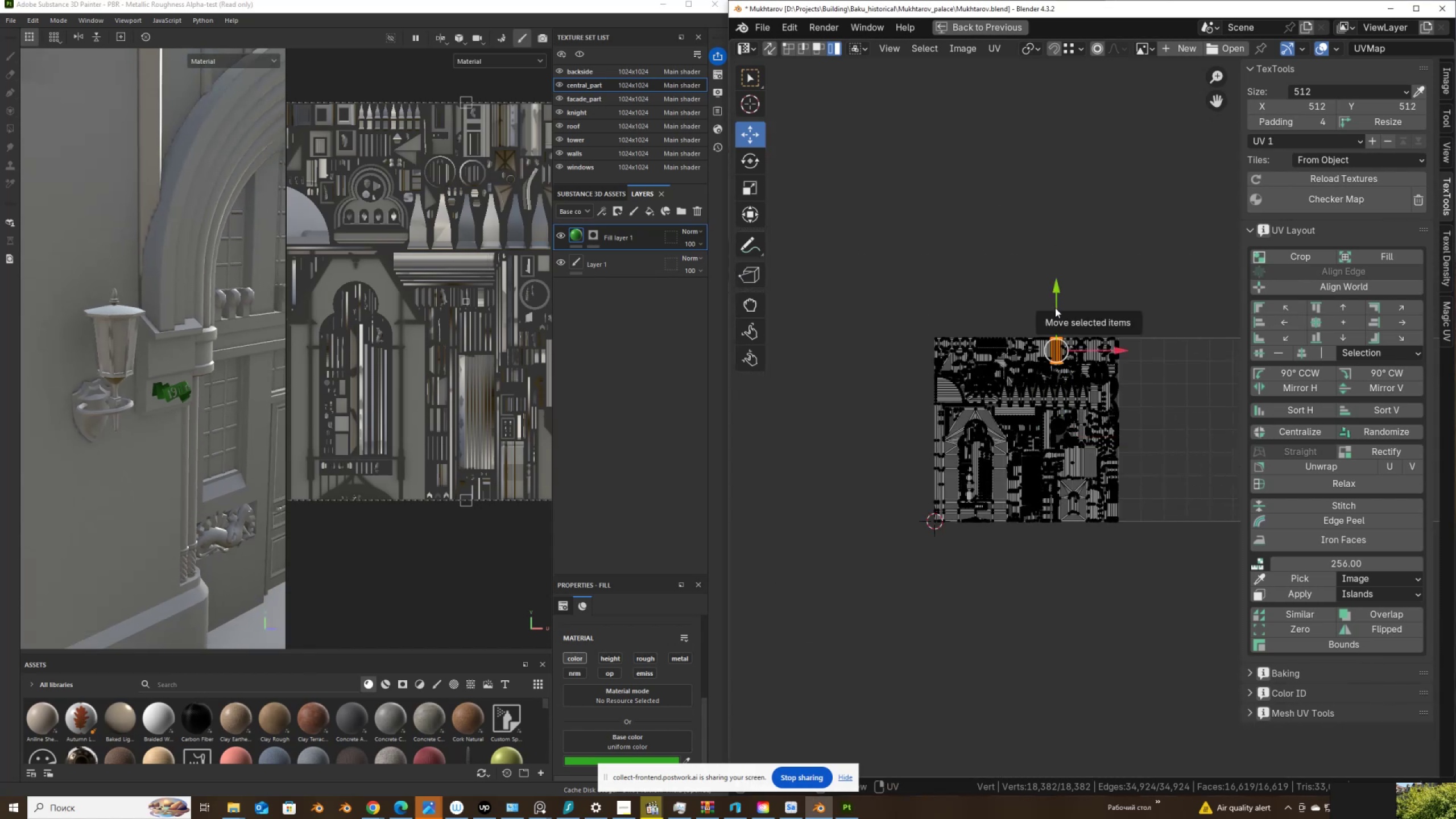 
key(Control+ControlLeft)
 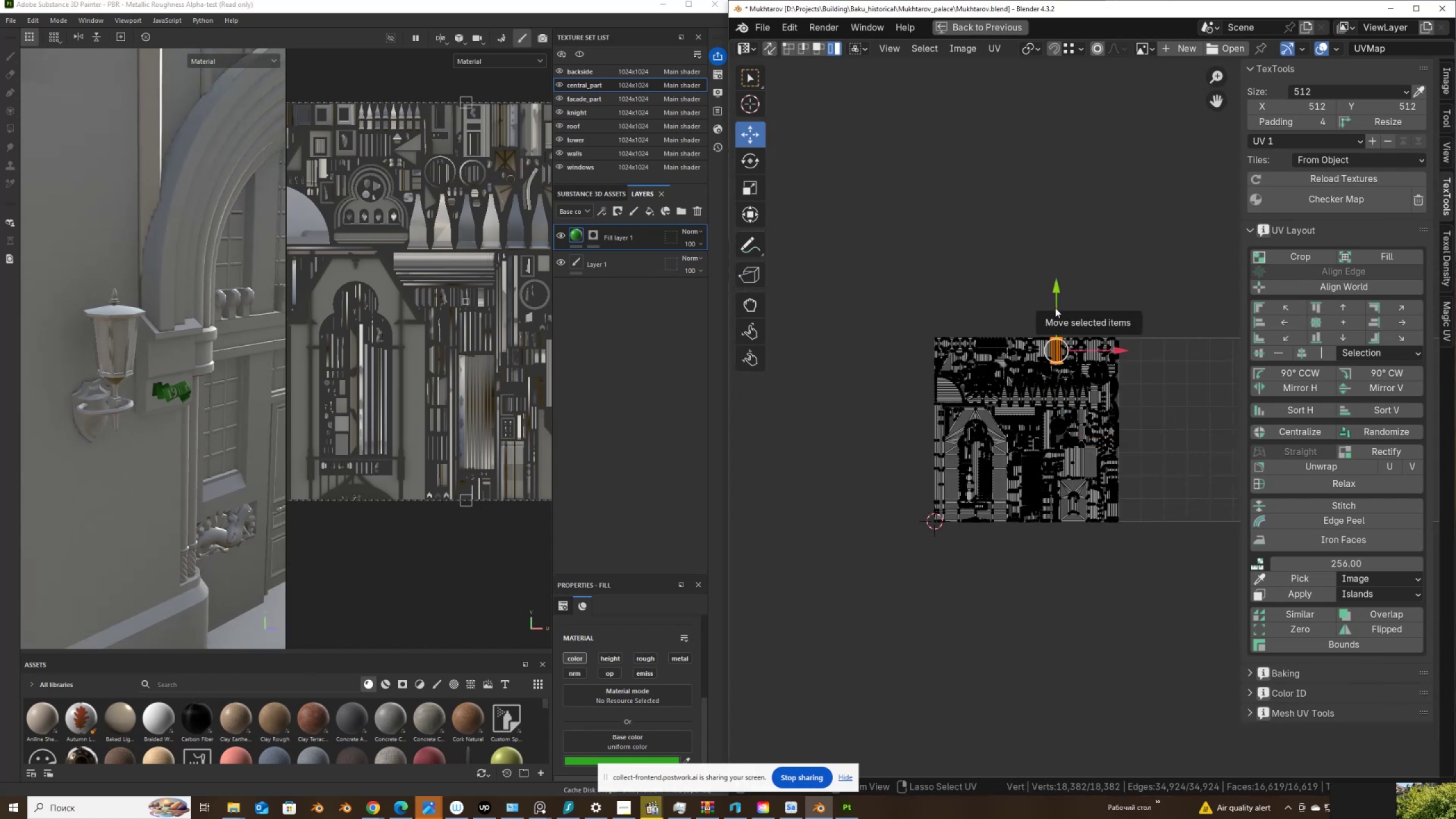 
key(Space)
 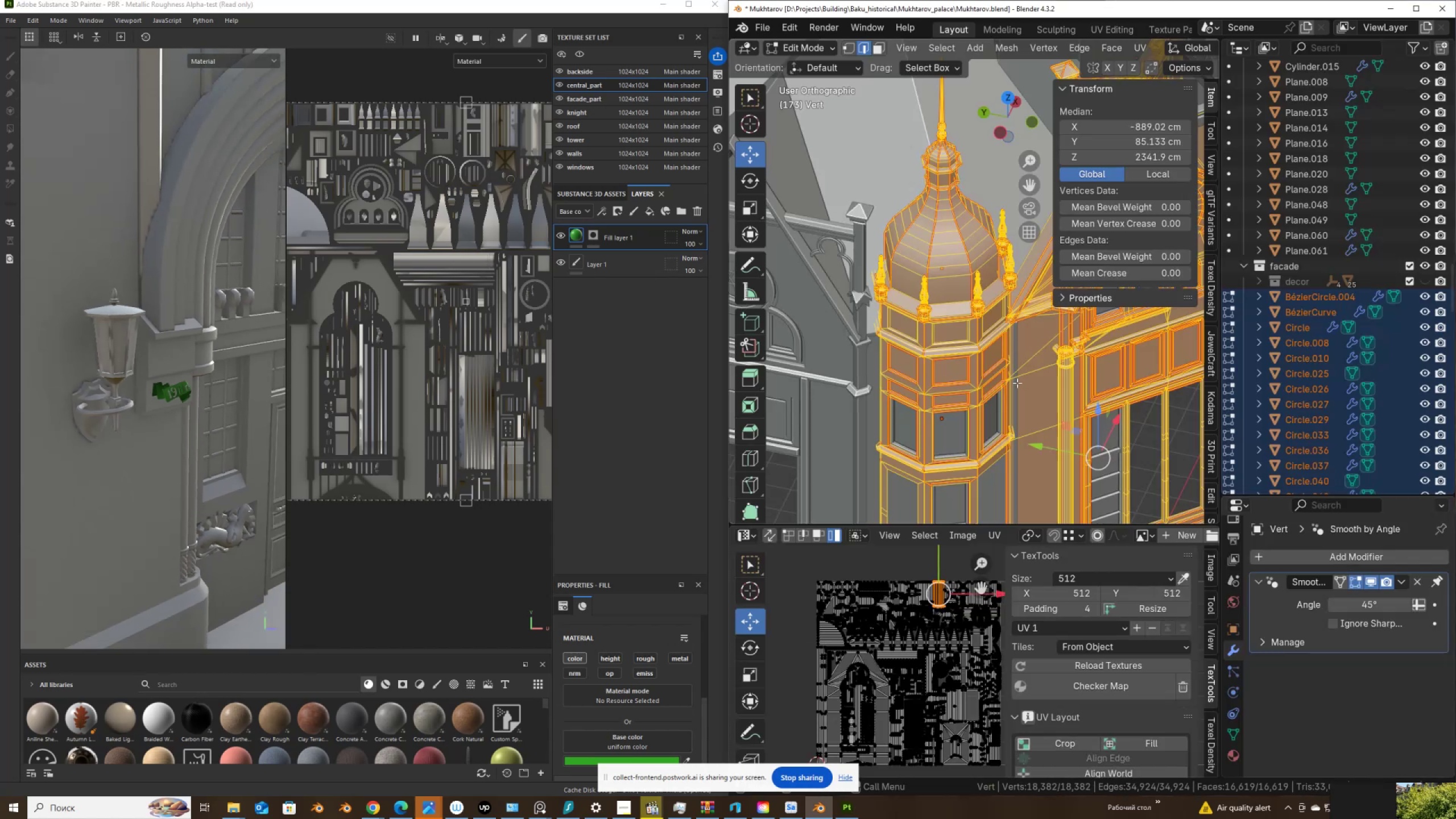 
scroll: coordinate [942, 424], scroll_direction: down, amount: 2.0
 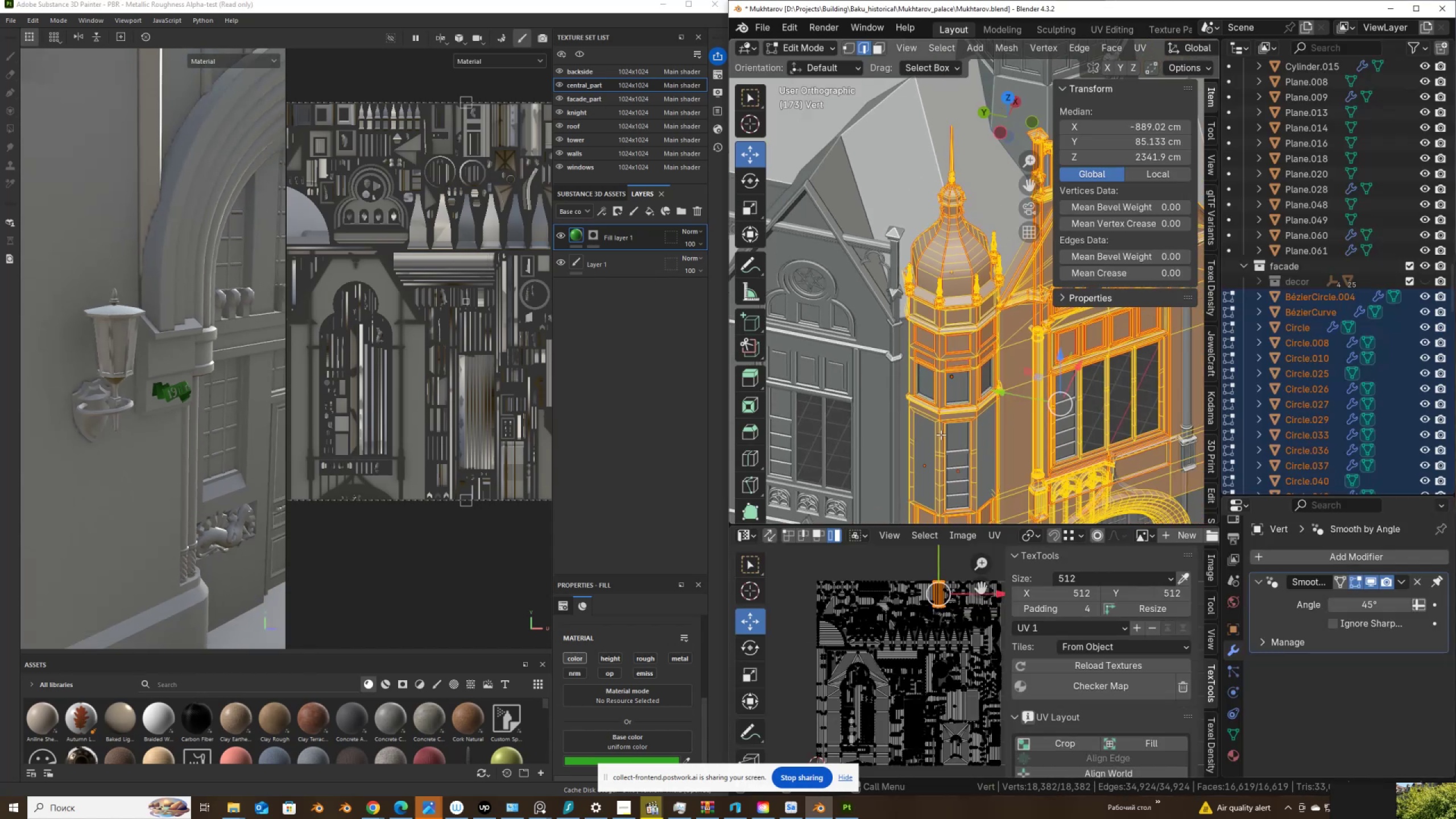 
hold_key(key=ShiftLeft, duration=0.62)
 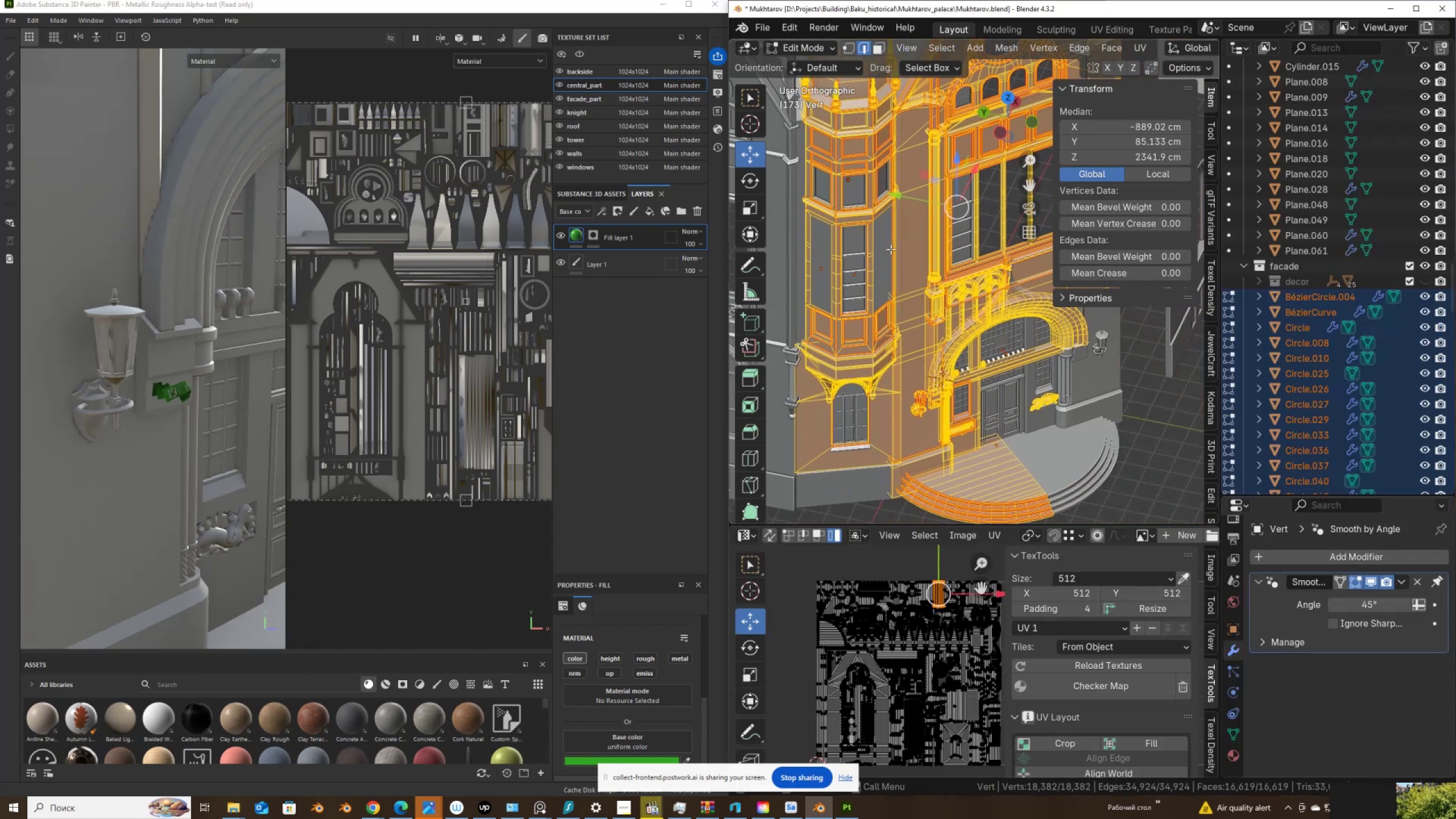 
scroll: coordinate [930, 375], scroll_direction: up, amount: 4.0
 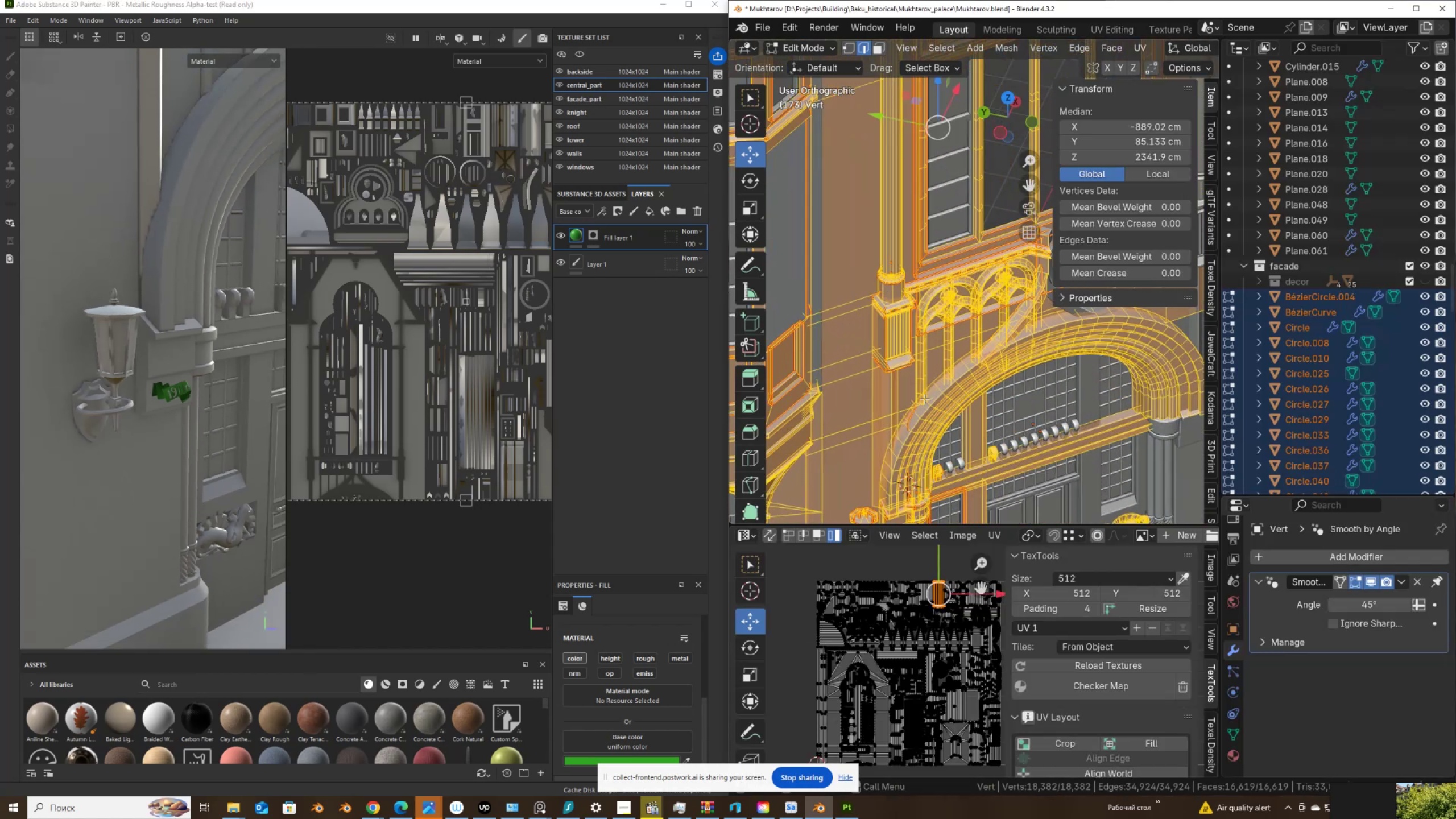 
hold_key(key=ShiftLeft, duration=0.66)
 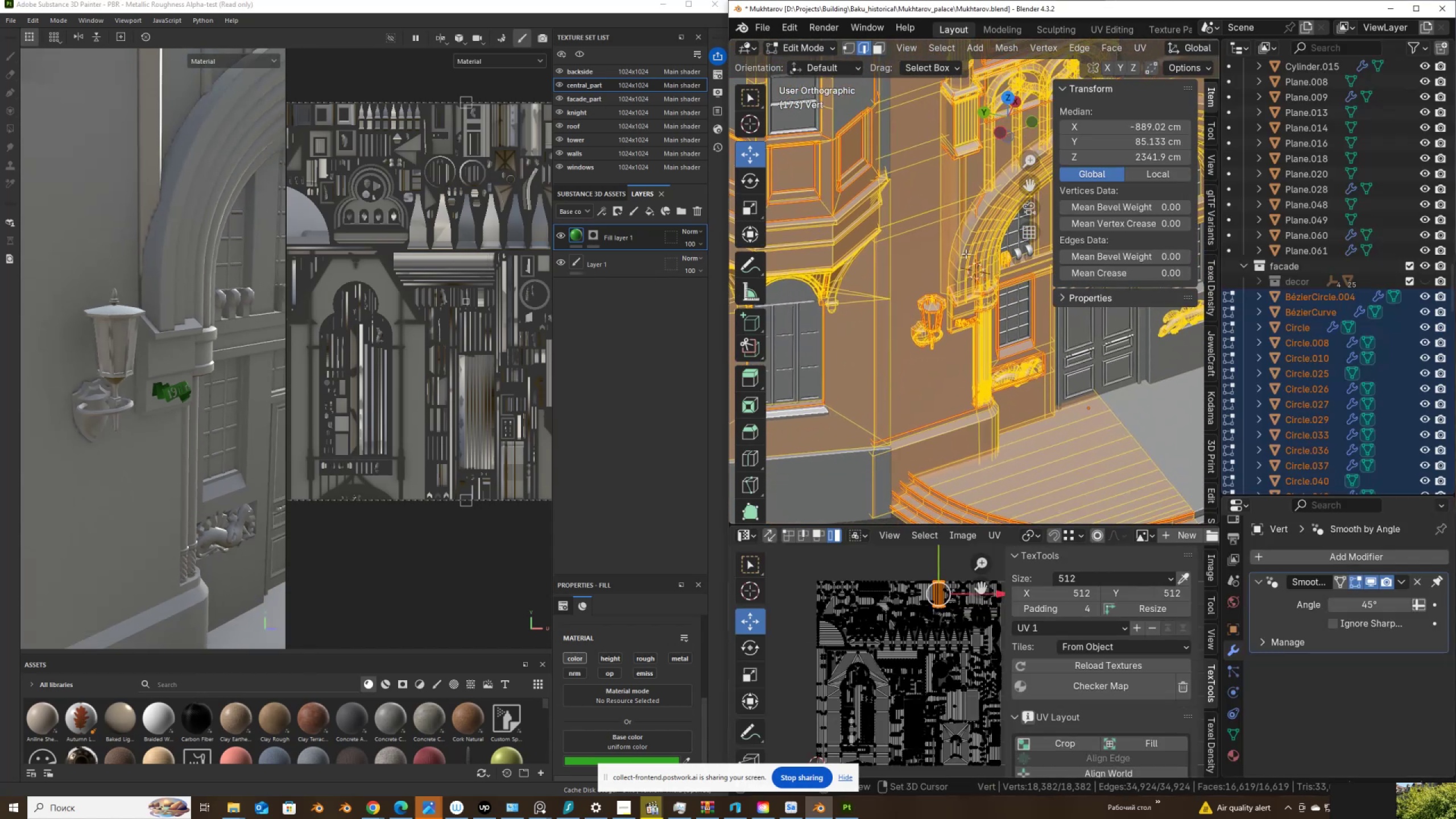 
scroll: coordinate [903, 408], scroll_direction: up, amount: 5.0
 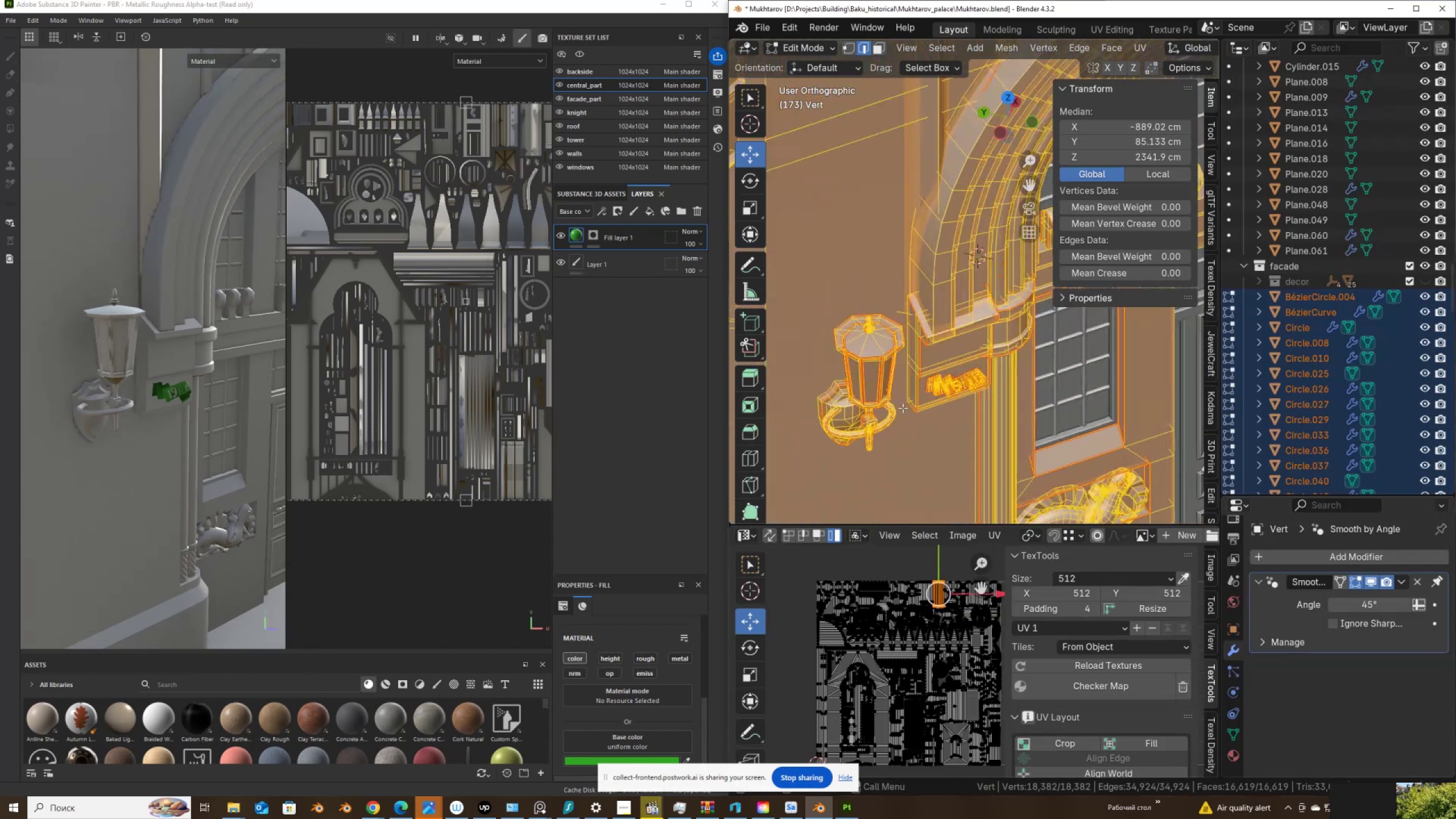 
hold_key(key=ShiftLeft, duration=0.34)
 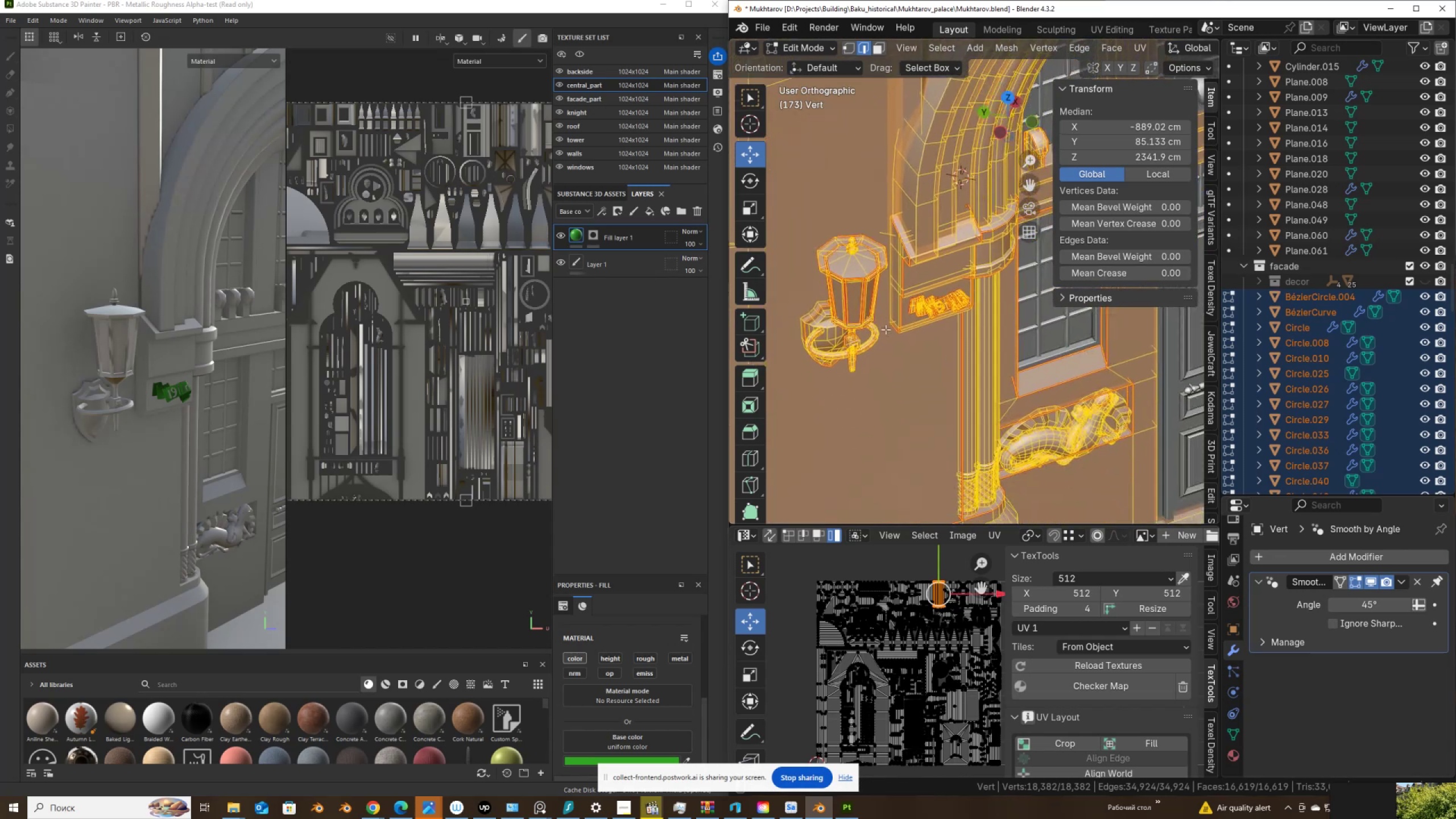 
scroll: coordinate [943, 338], scroll_direction: up, amount: 6.0
 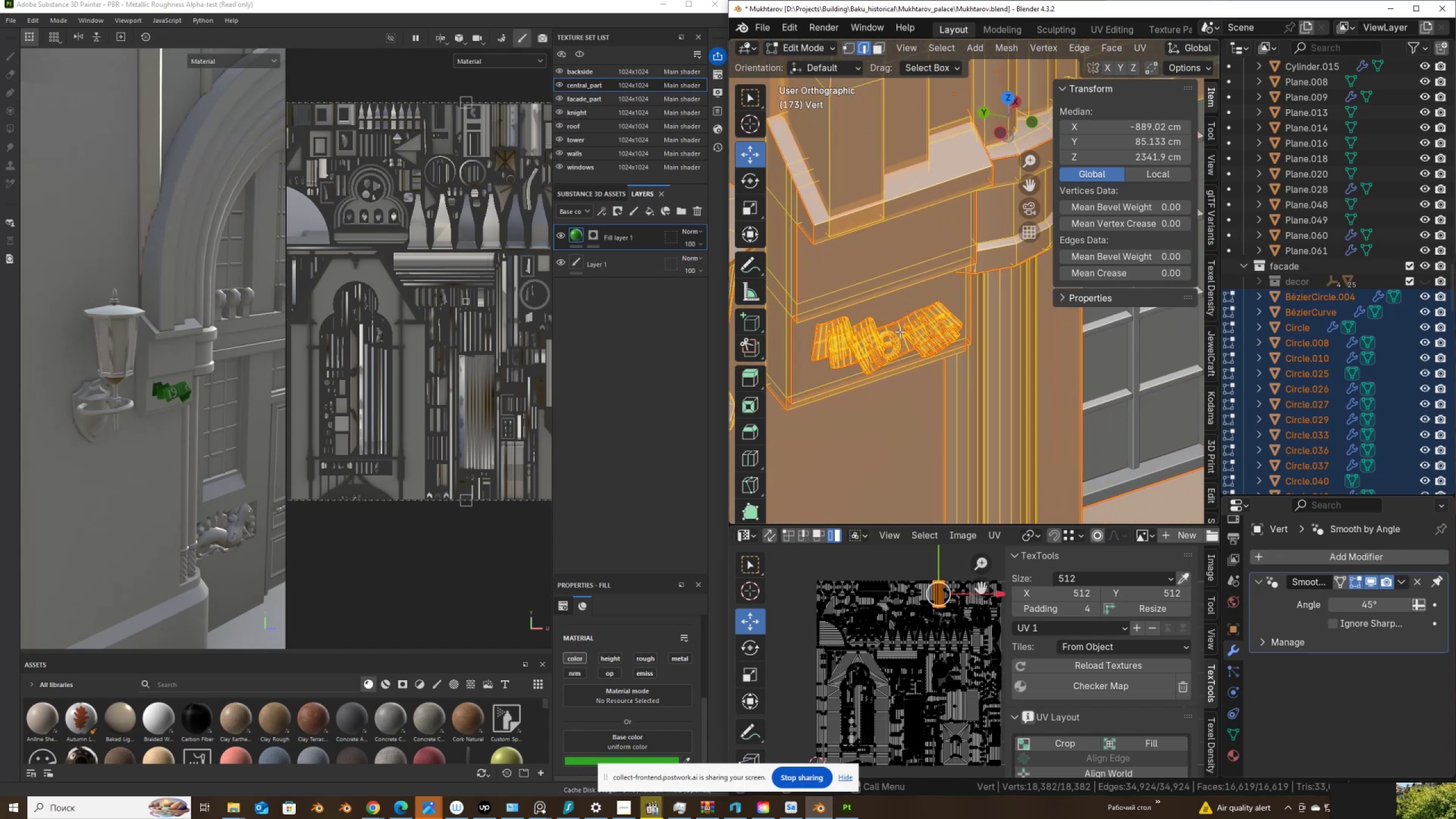 
left_click([900, 330])
 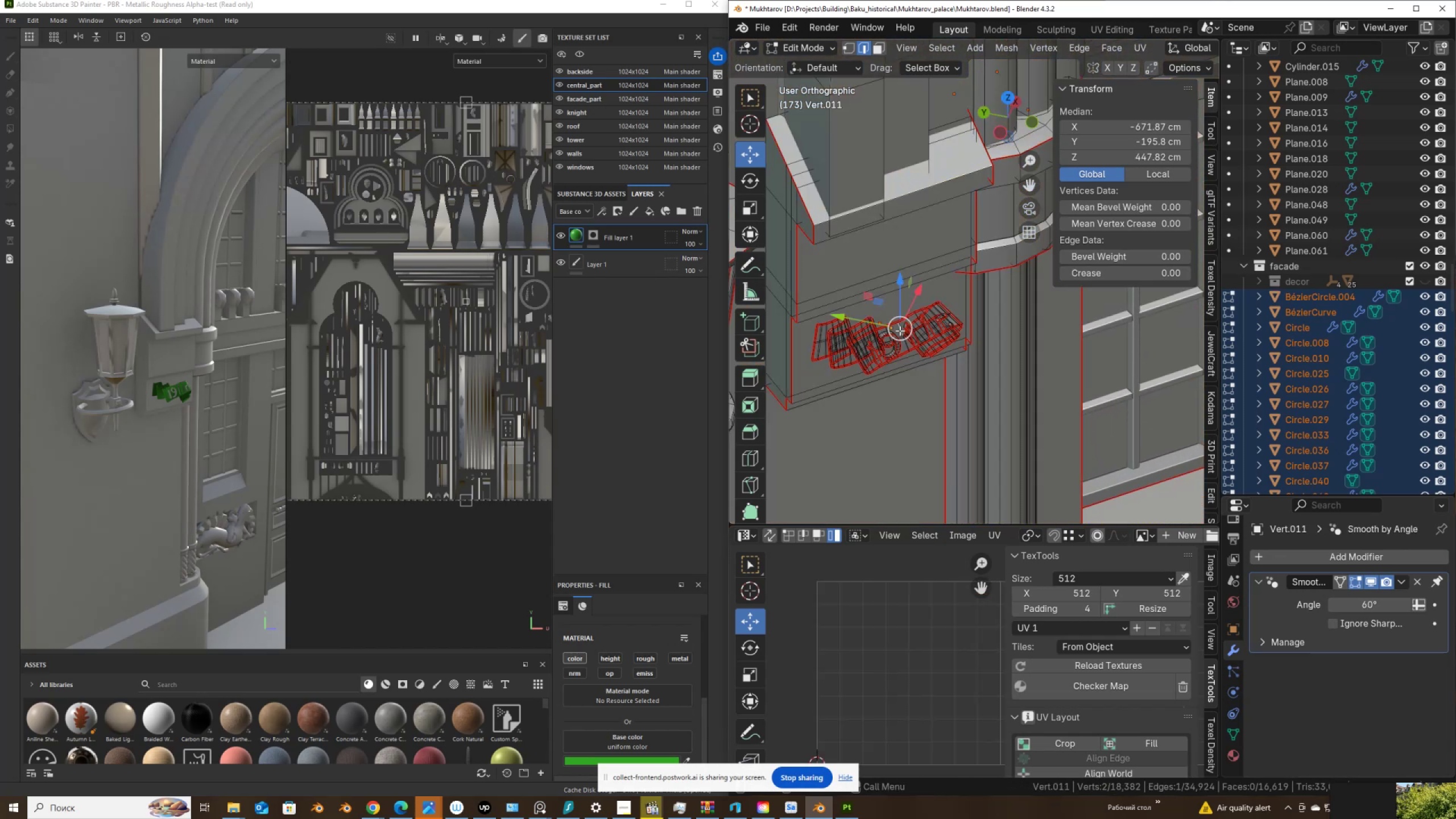 
key(L)
 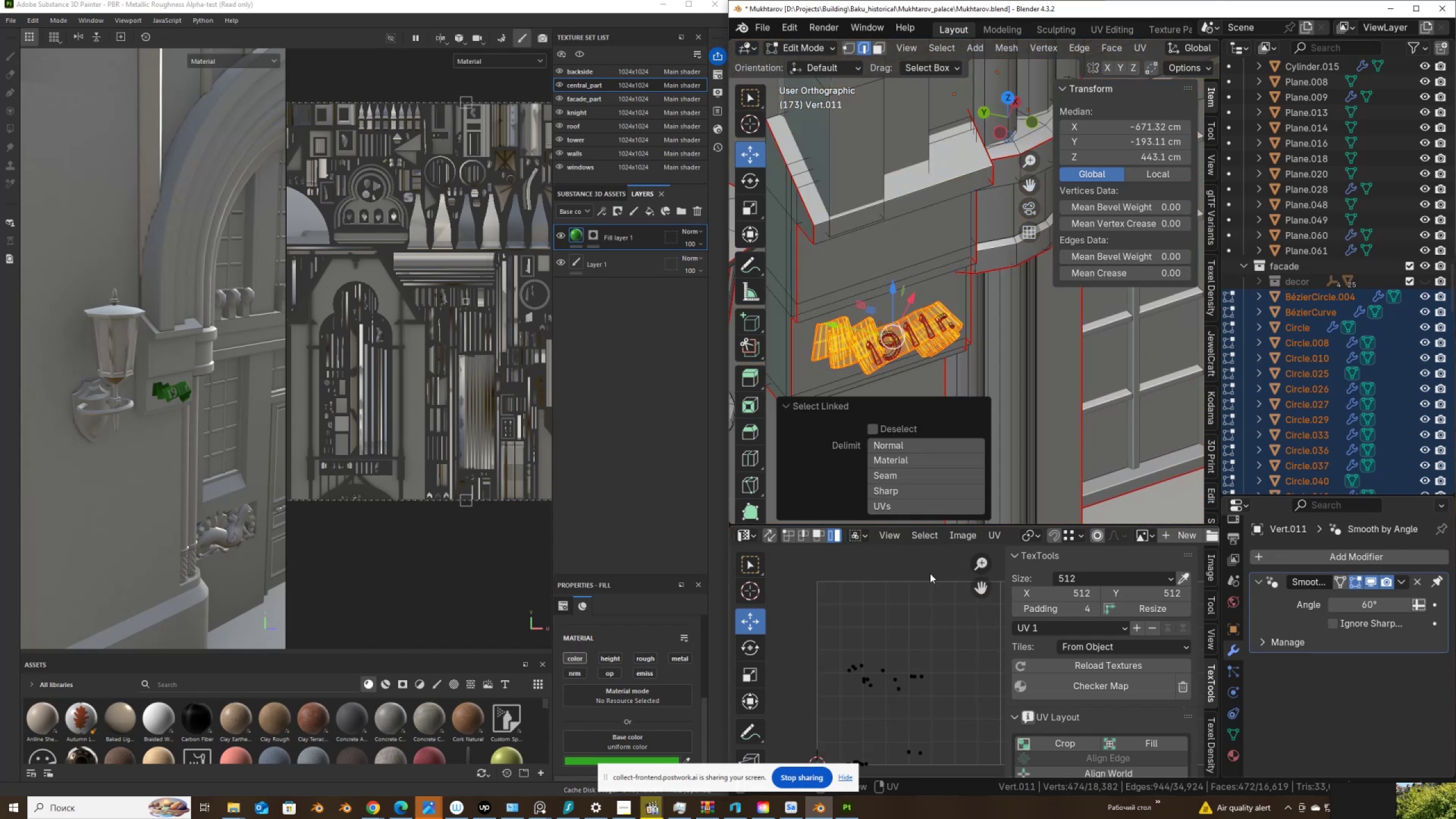 
scroll: coordinate [994, 308], scroll_direction: down, amount: 13.0
 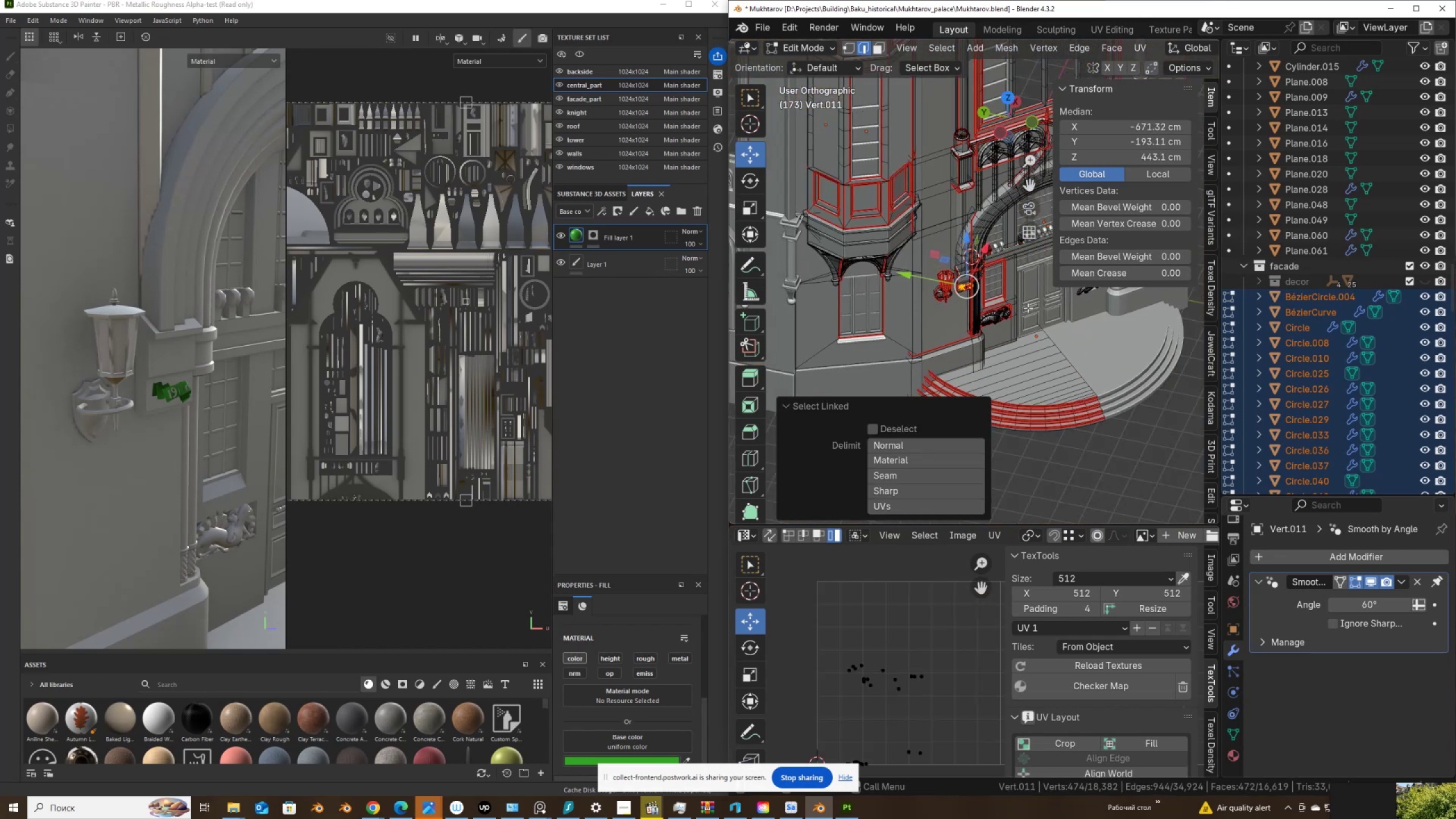 
hold_key(key=ShiftLeft, duration=0.97)
 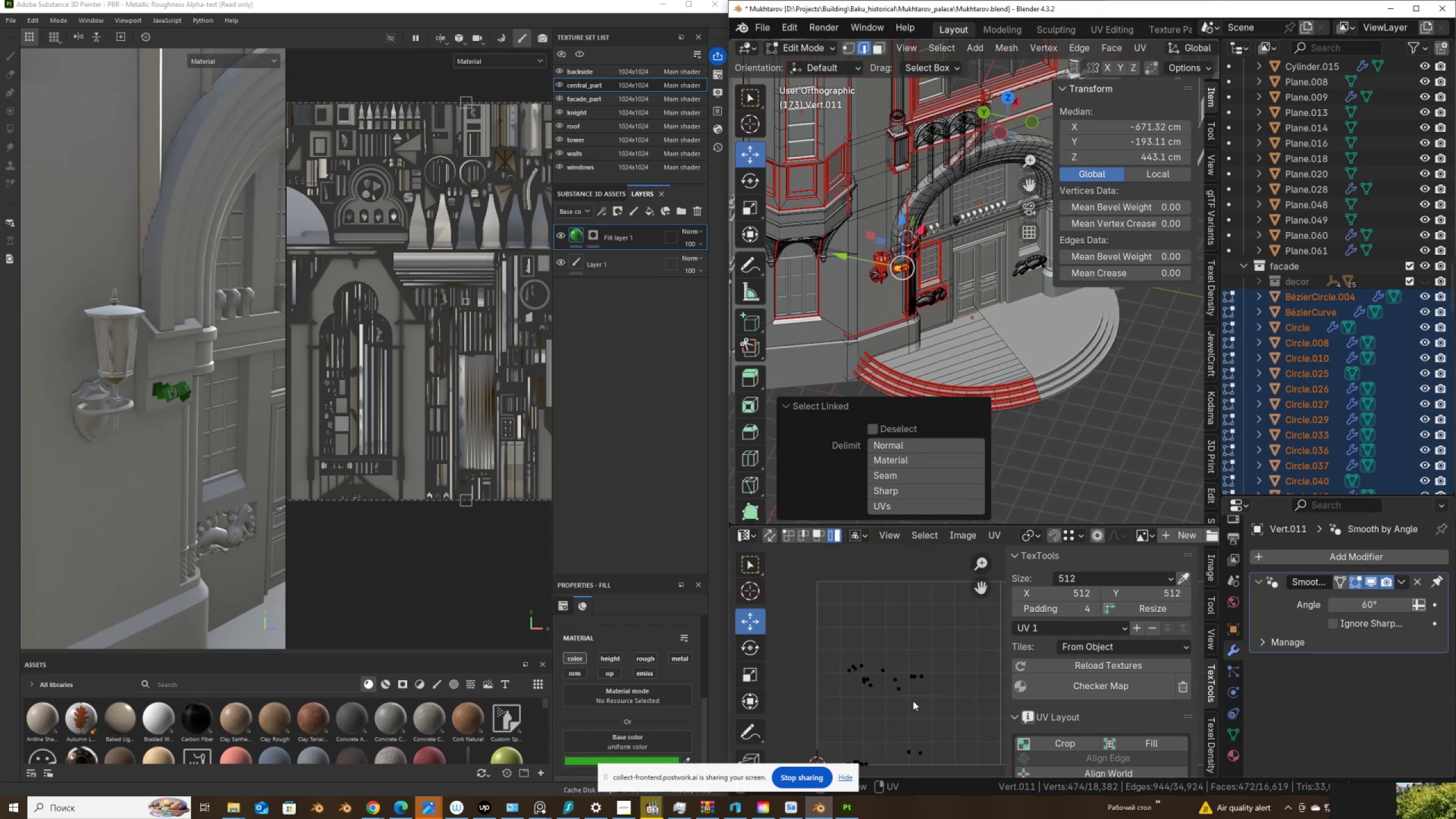 
scroll: coordinate [912, 702], scroll_direction: up, amount: 1.0
 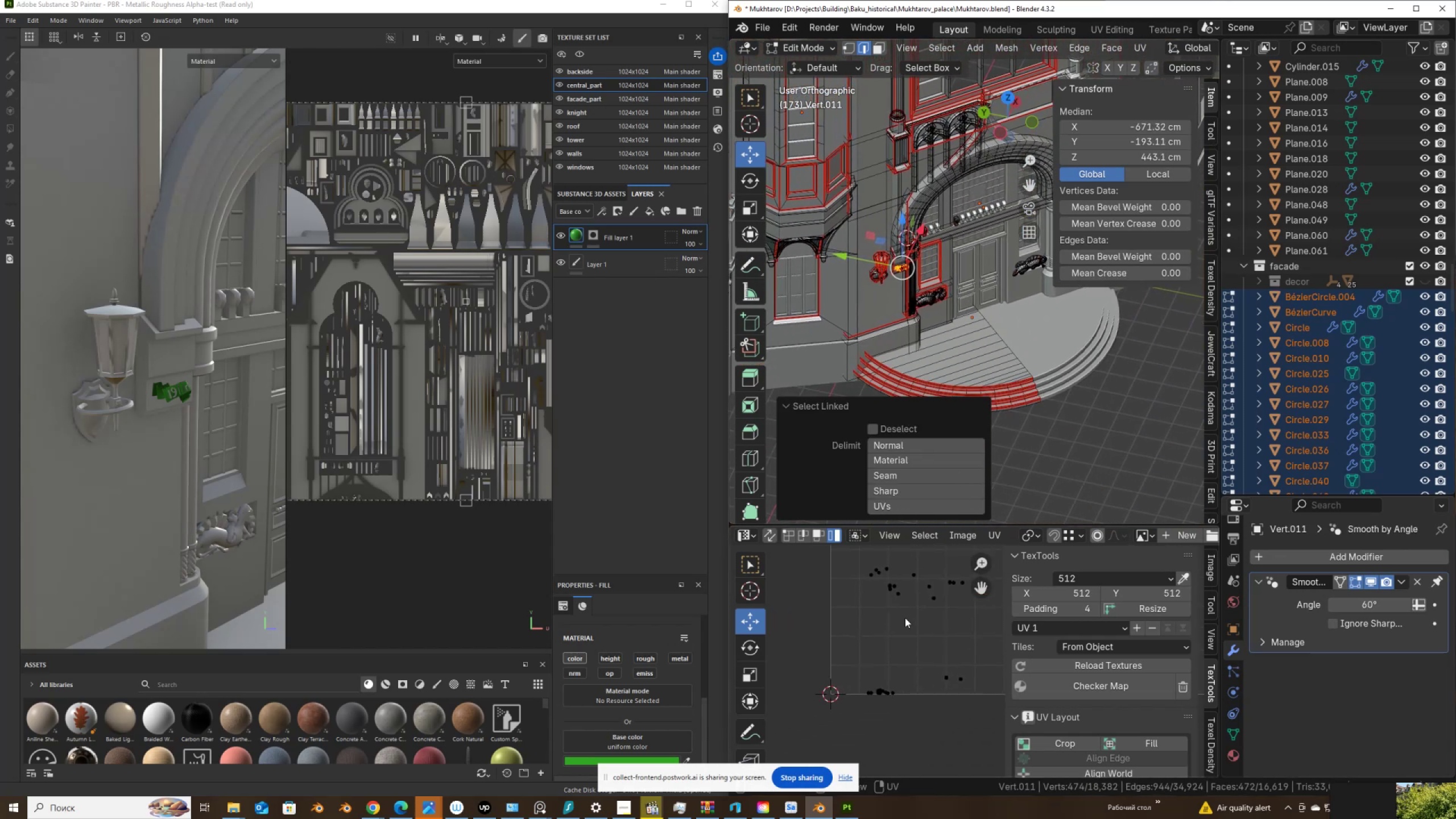 
scroll: coordinate [892, 630], scroll_direction: down, amount: 2.0
 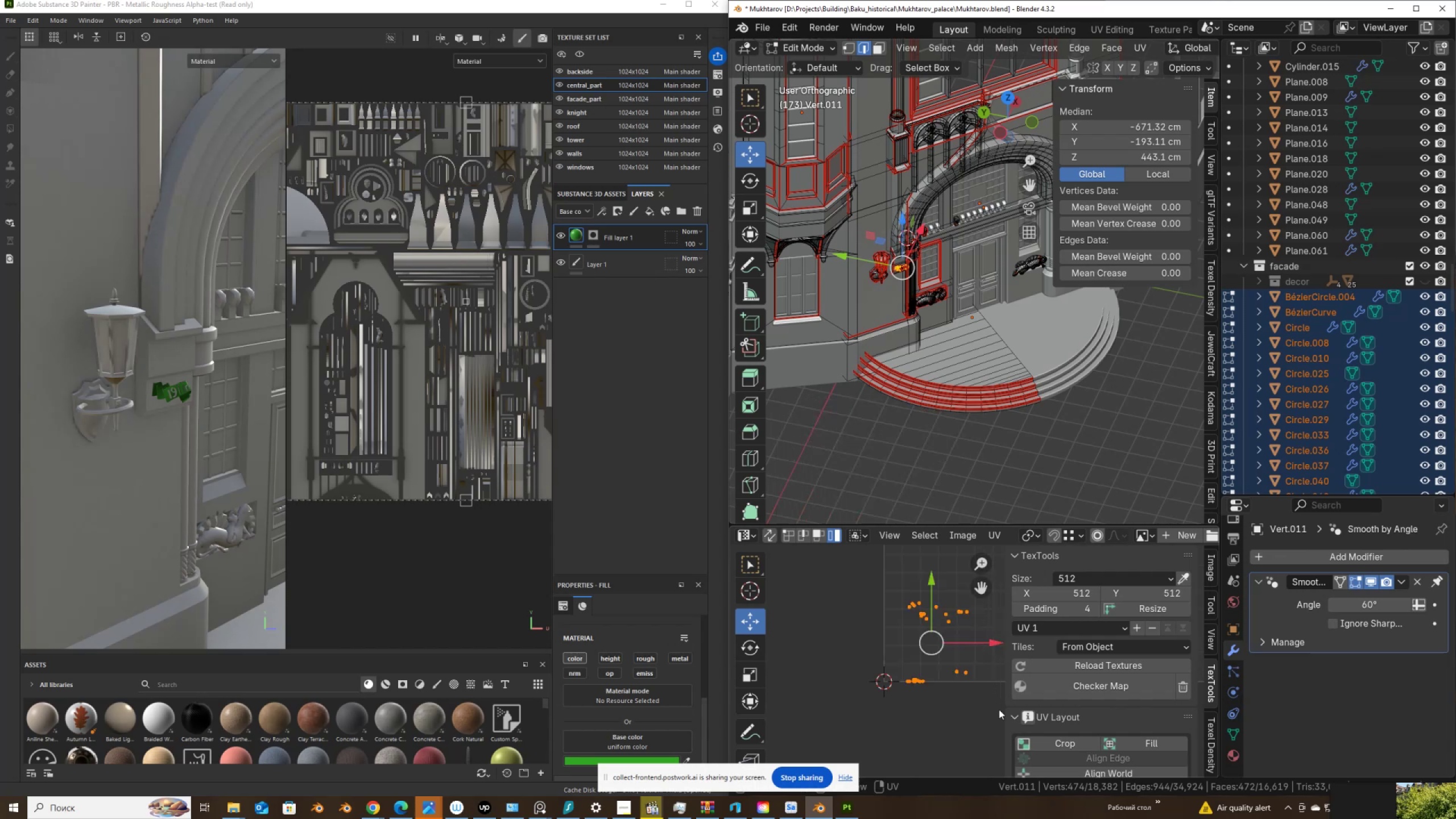 
scroll: coordinate [972, 675], scroll_direction: up, amount: 3.0
 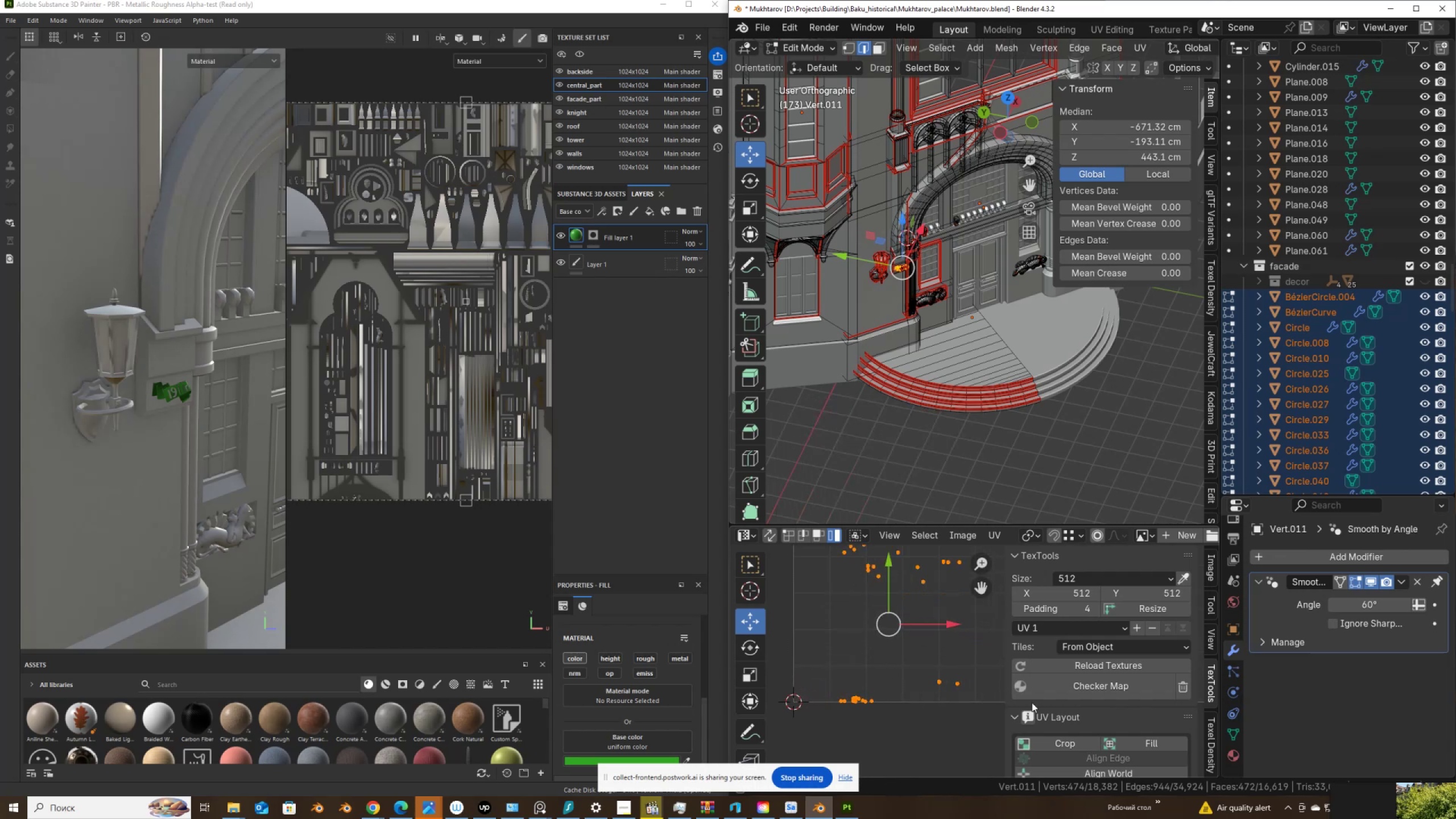 
scroll: coordinate [1070, 708], scroll_direction: down, amount: 5.0
 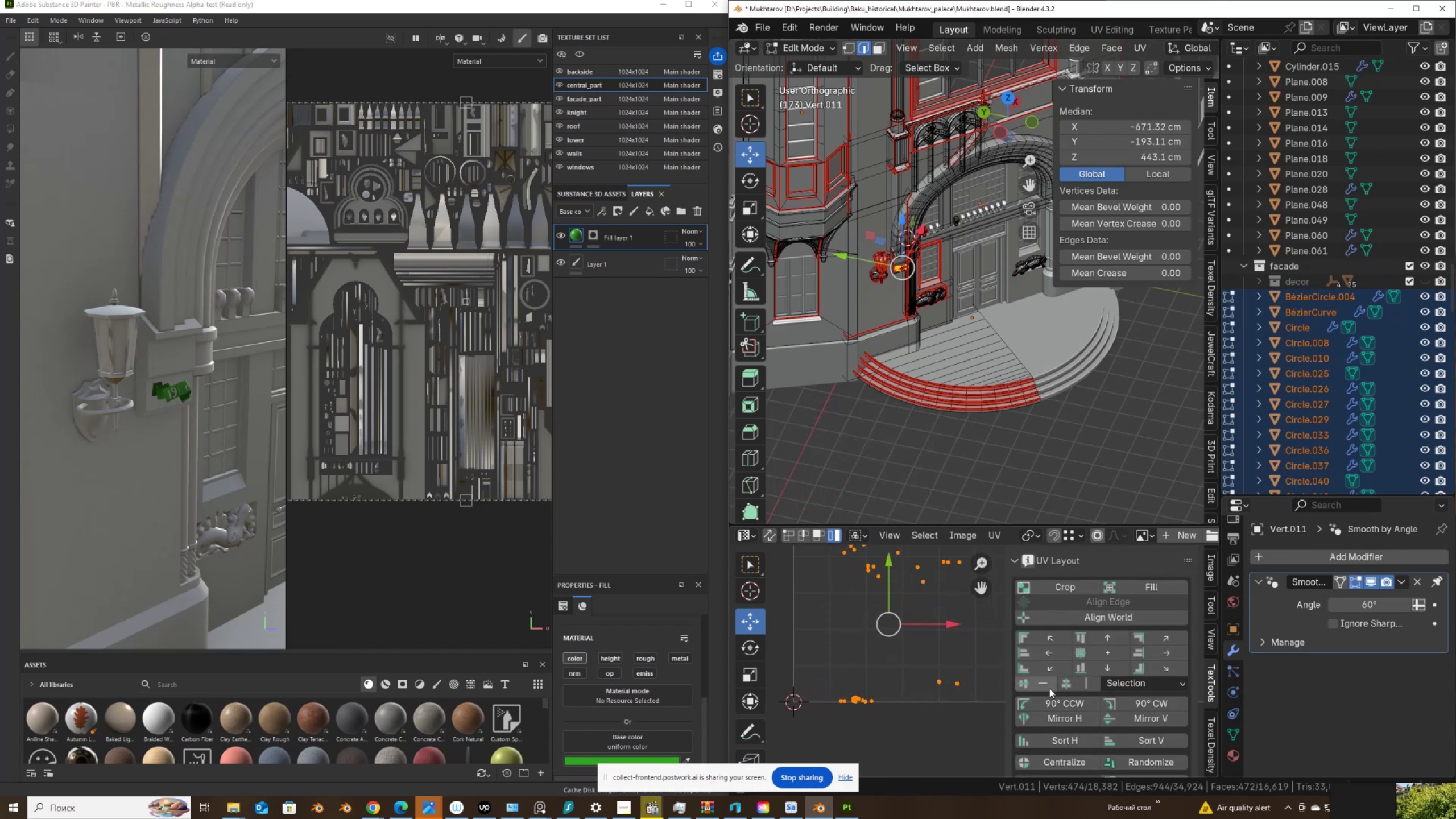 
left_click([1037, 684])
 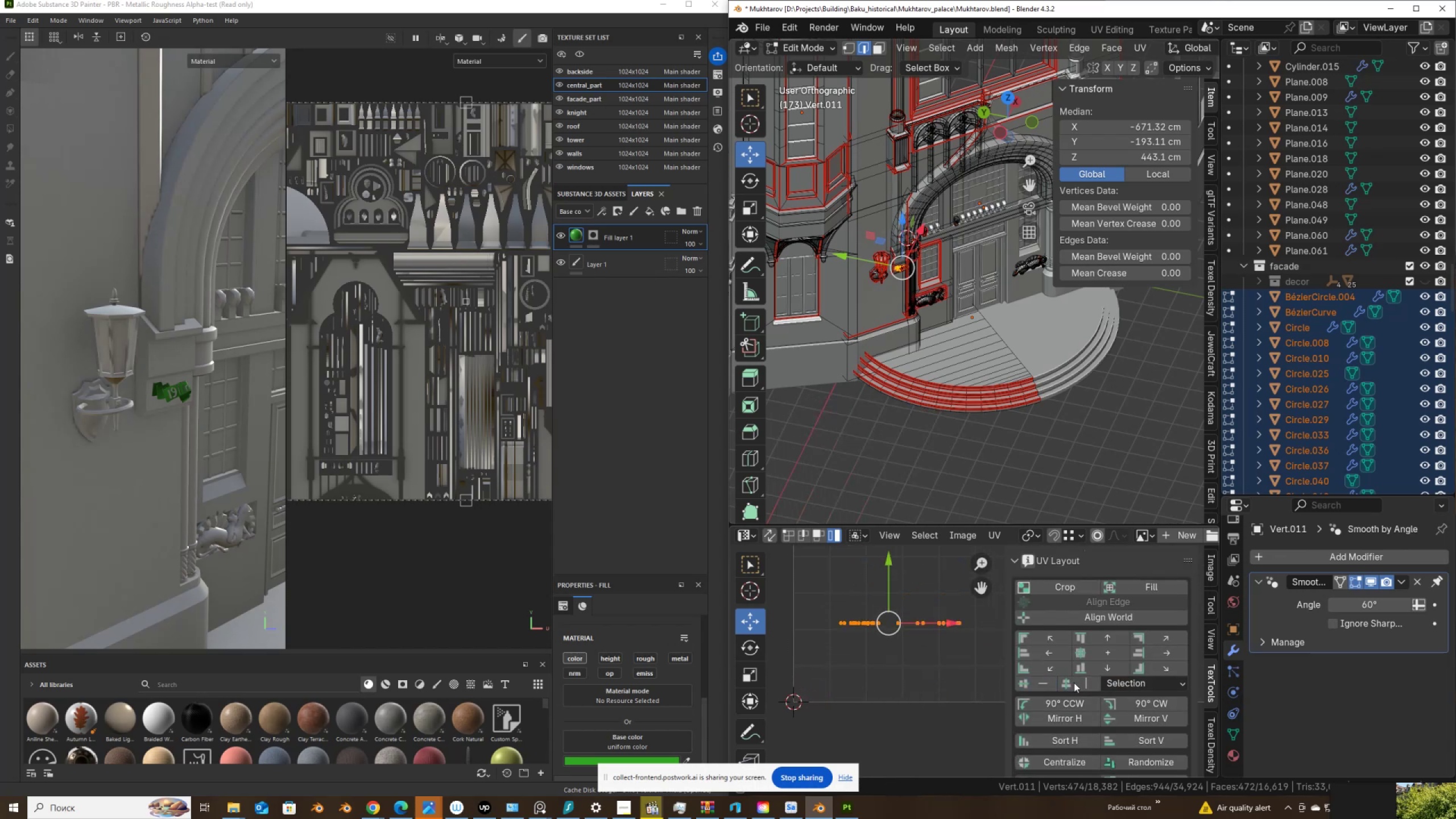 
left_click([1074, 682])
 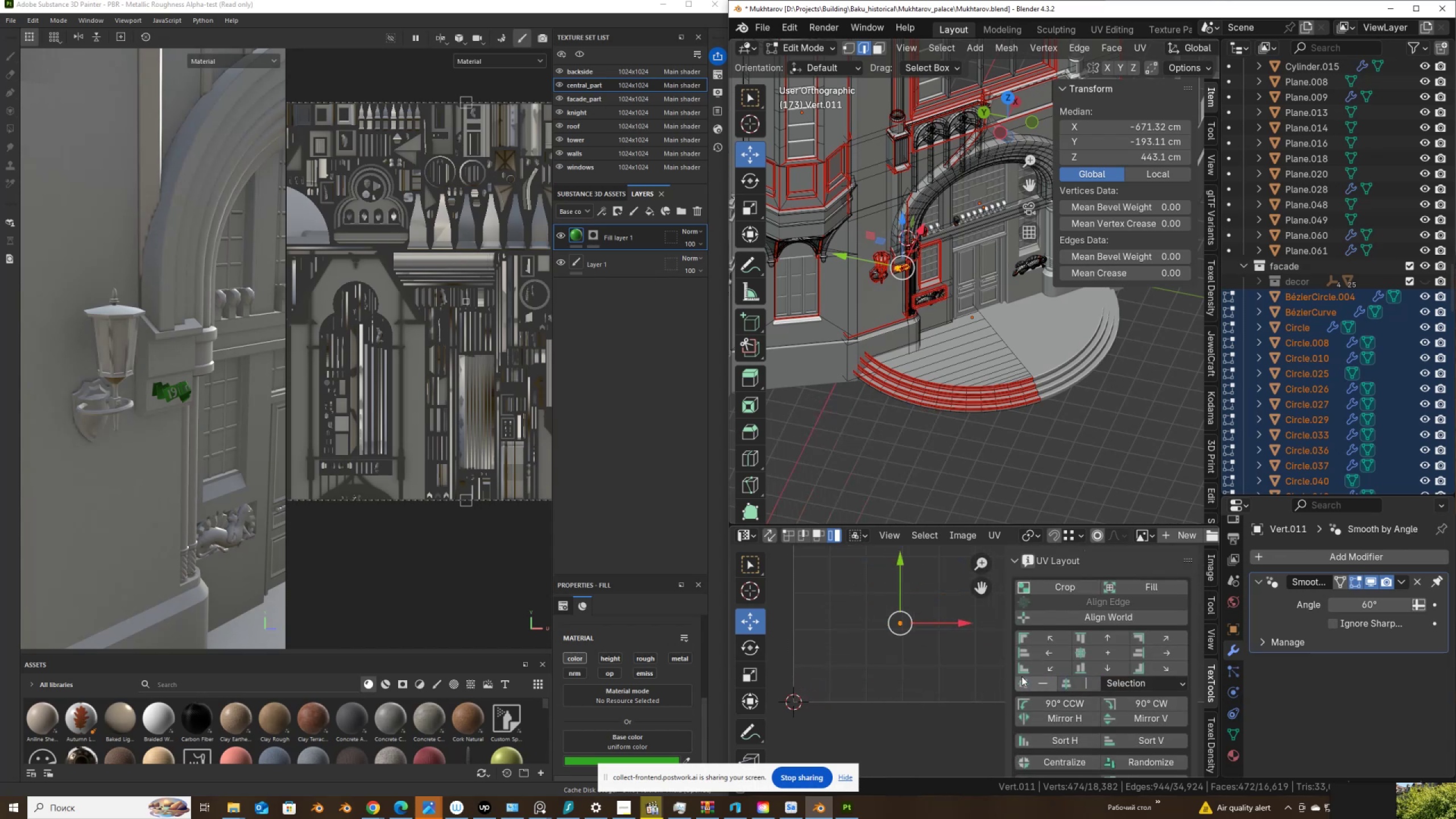 
left_click([1059, 737])
 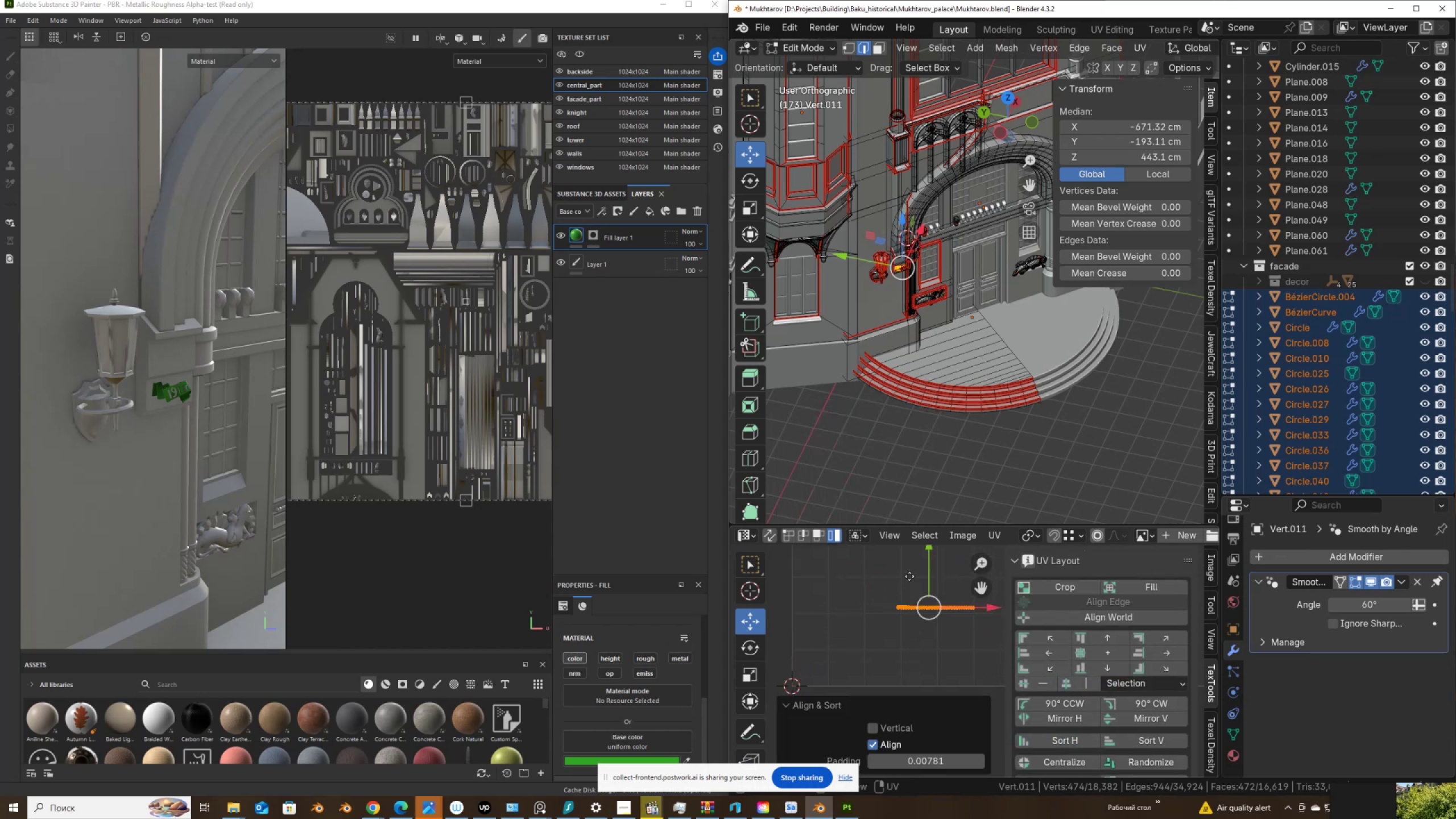 
scroll: coordinate [903, 758], scroll_direction: down, amount: 1.0
 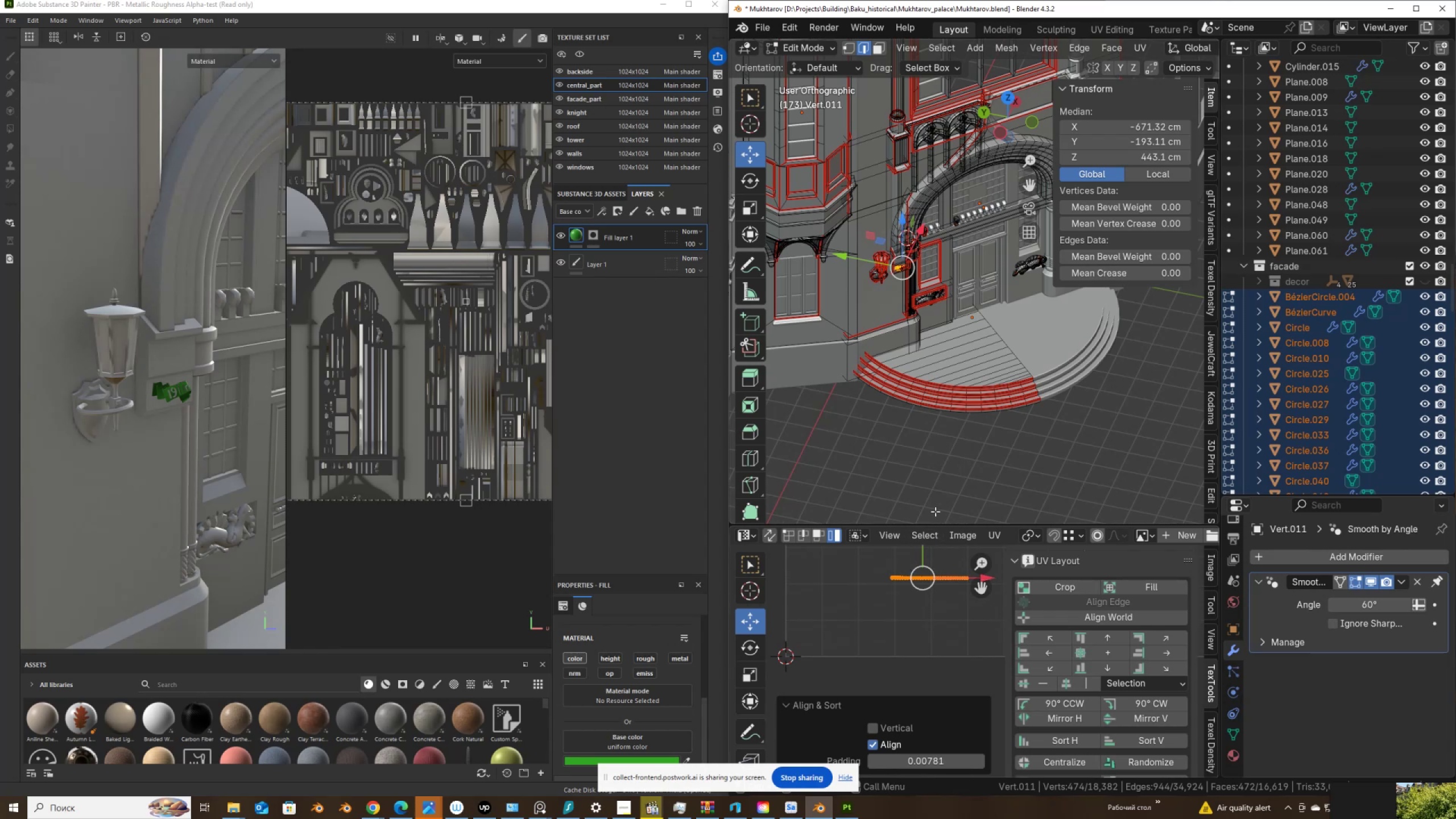 
key(G)
 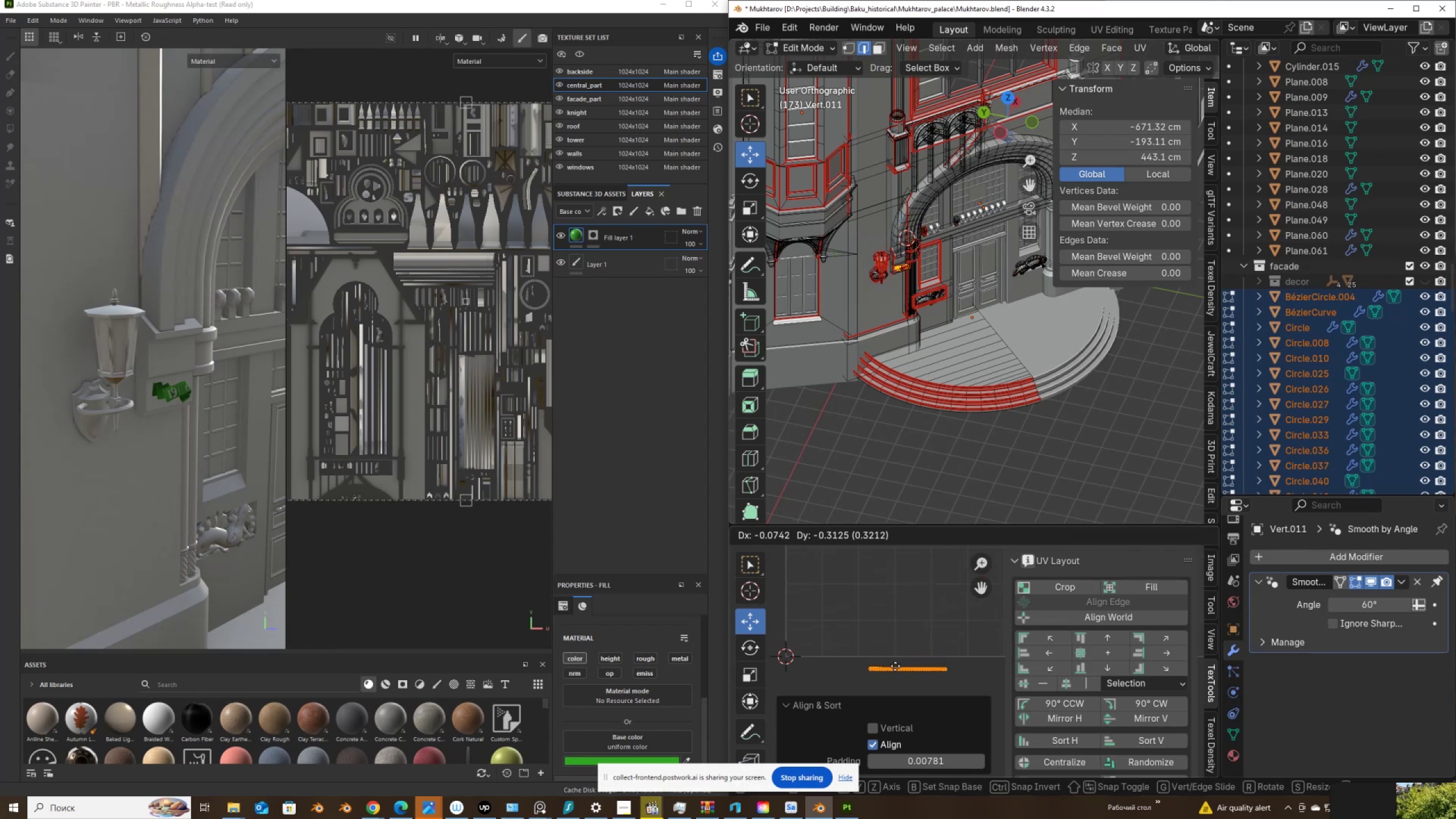 
left_click([894, 667])
 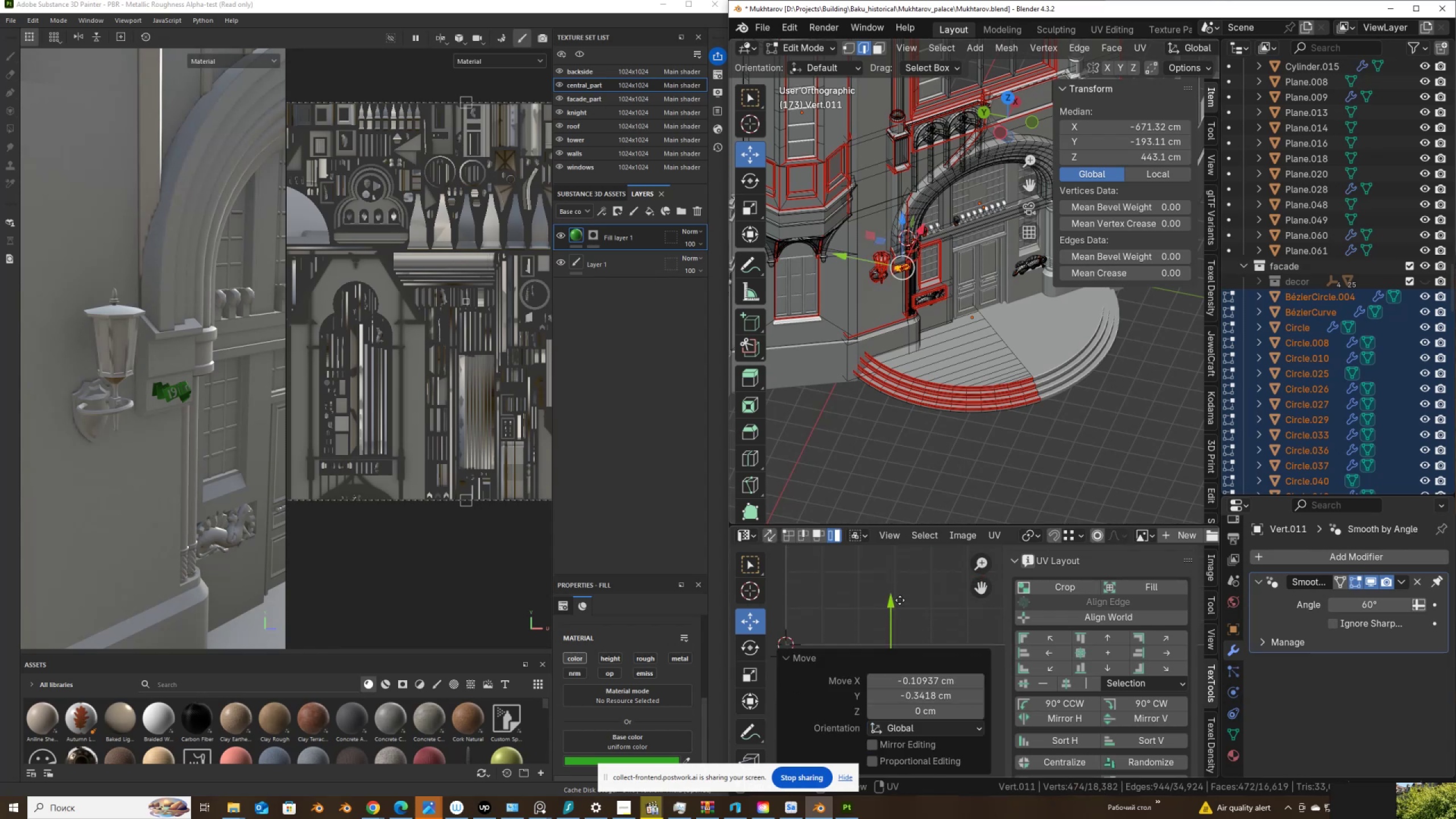 
scroll: coordinate [899, 758], scroll_direction: up, amount: 3.0
 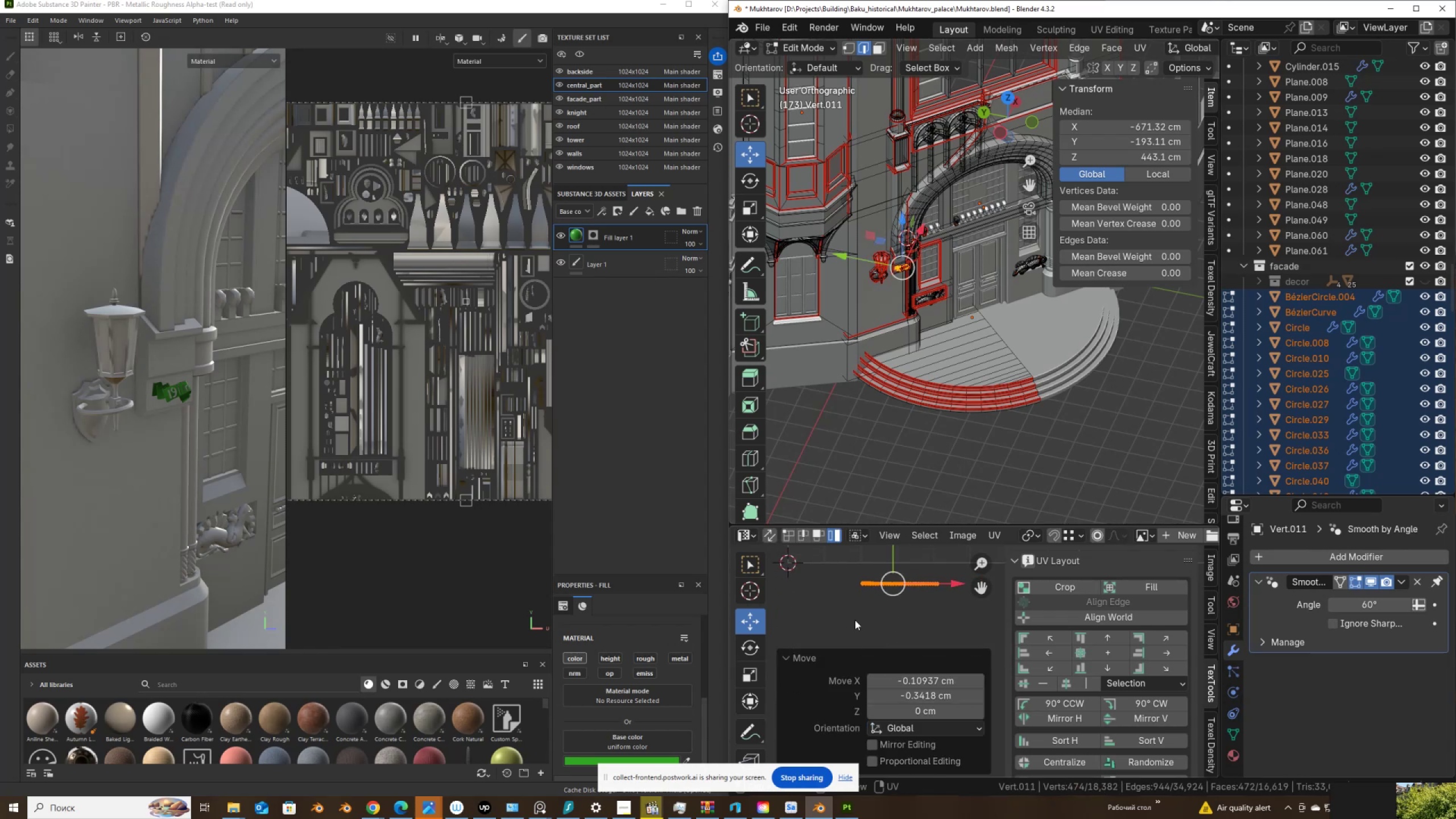 
key(NumpadDecimal)
 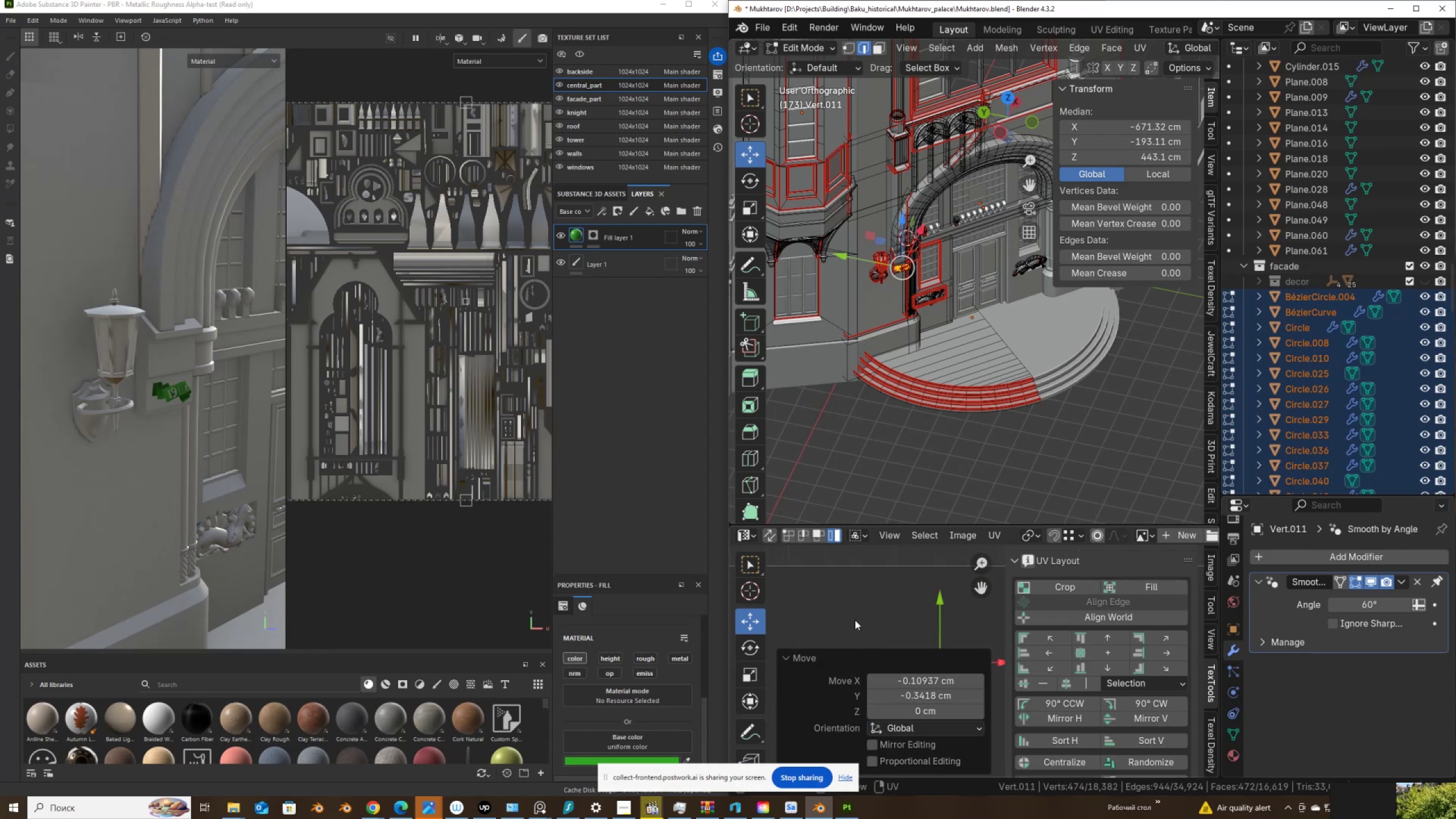 
key(Control+ControlLeft)
 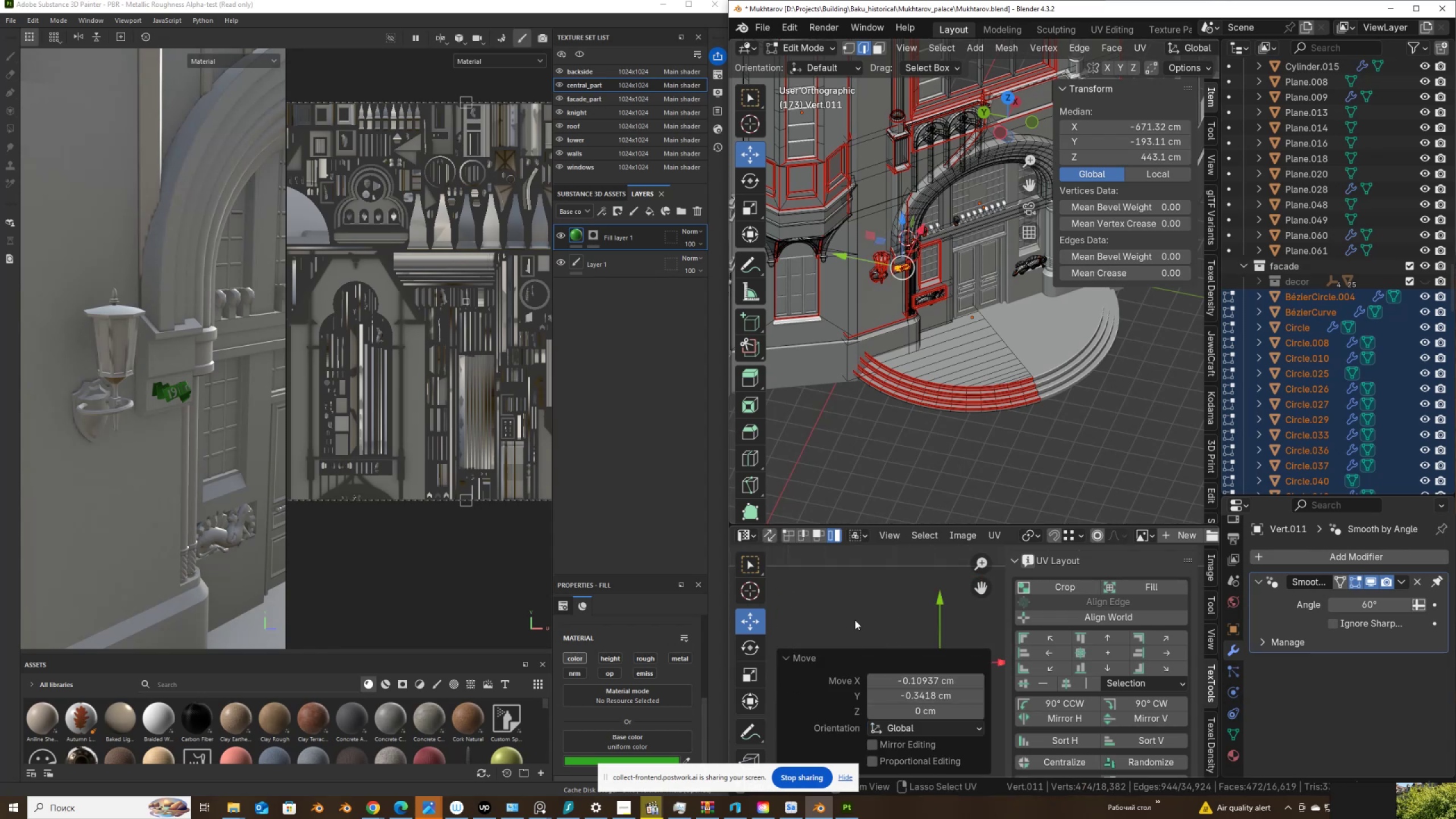 
key(Control+Space)
 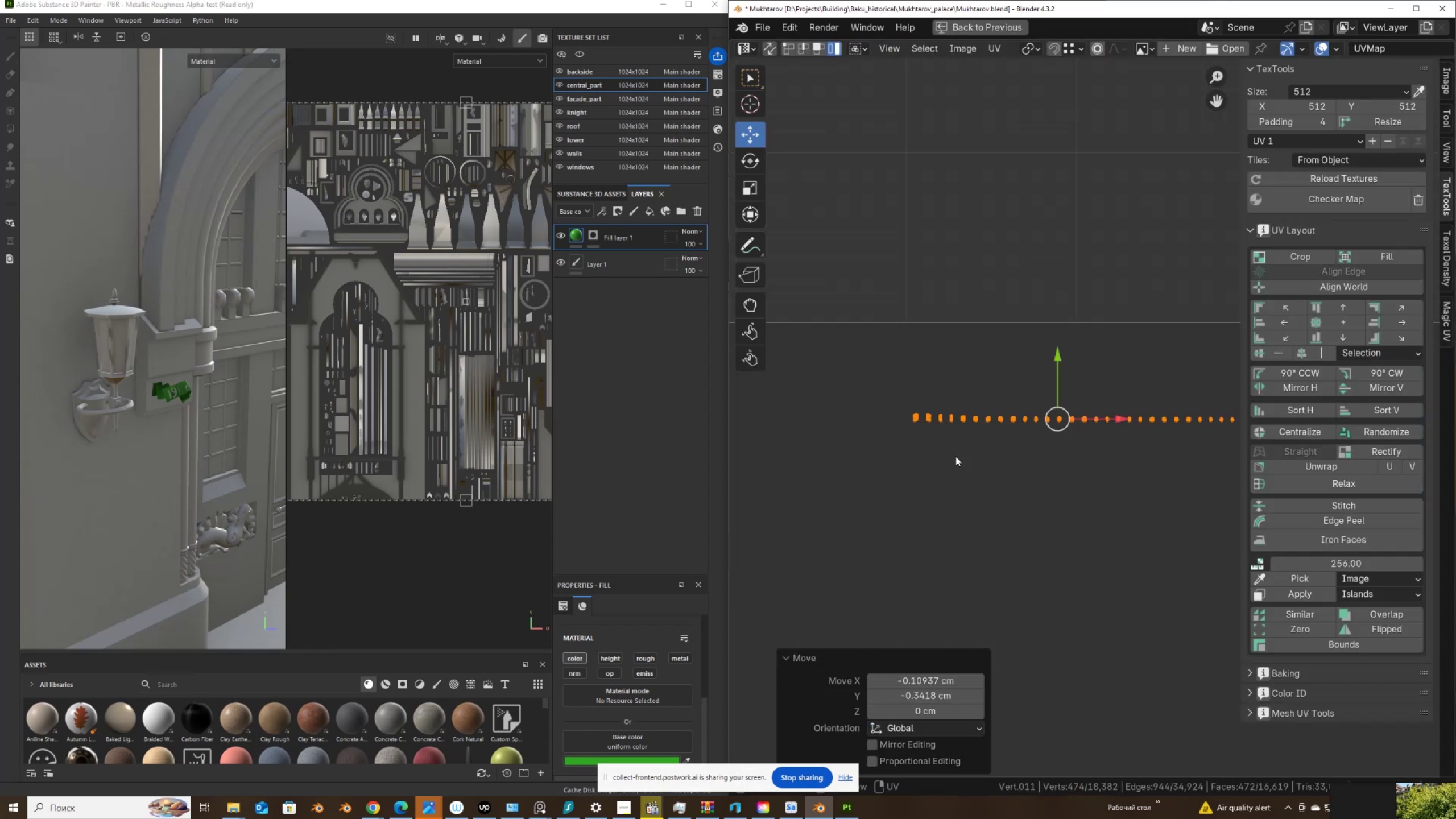 
scroll: coordinate [845, 457], scroll_direction: up, amount: 10.0
 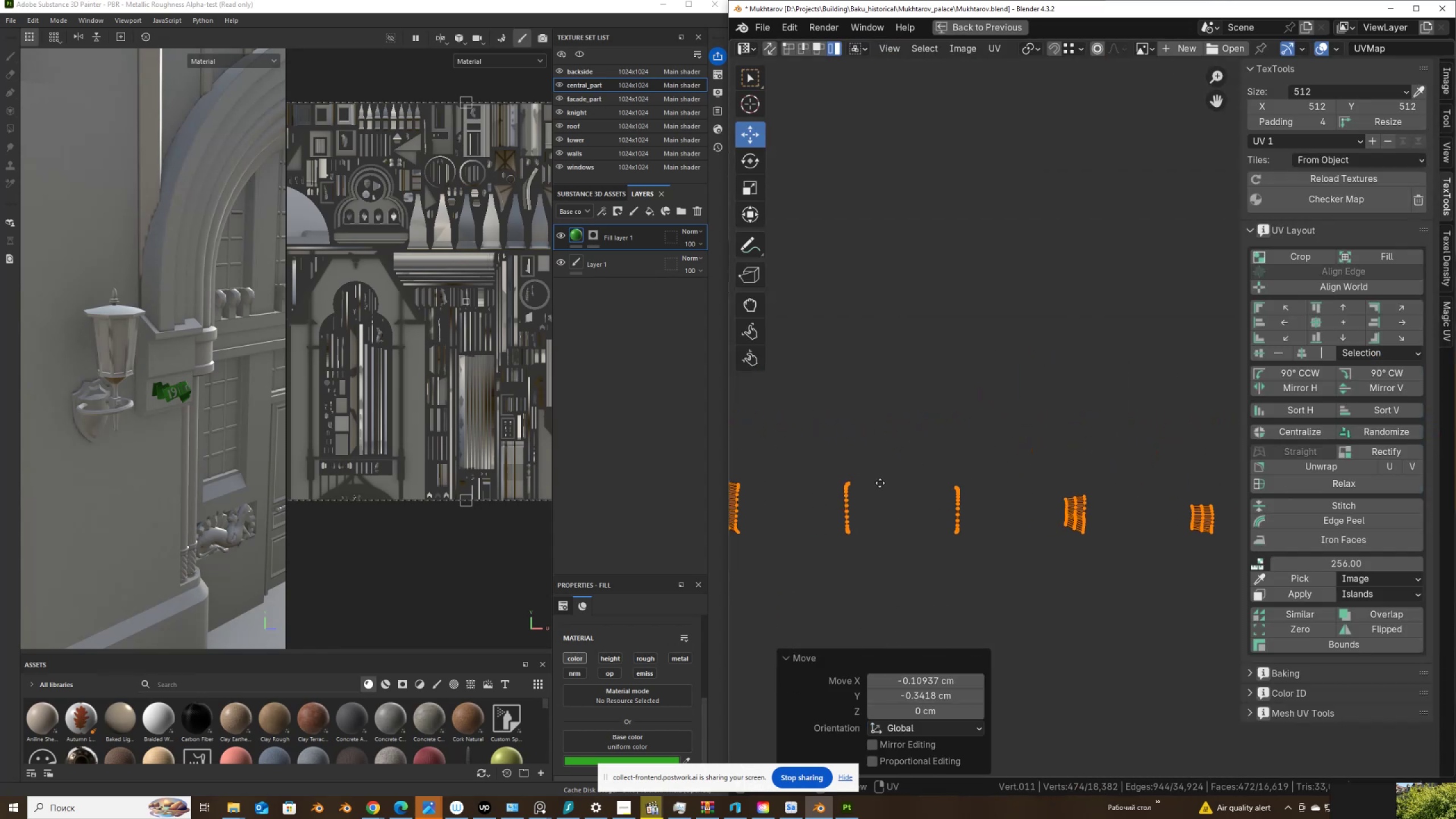 
scroll: coordinate [956, 484], scroll_direction: down, amount: 10.0
 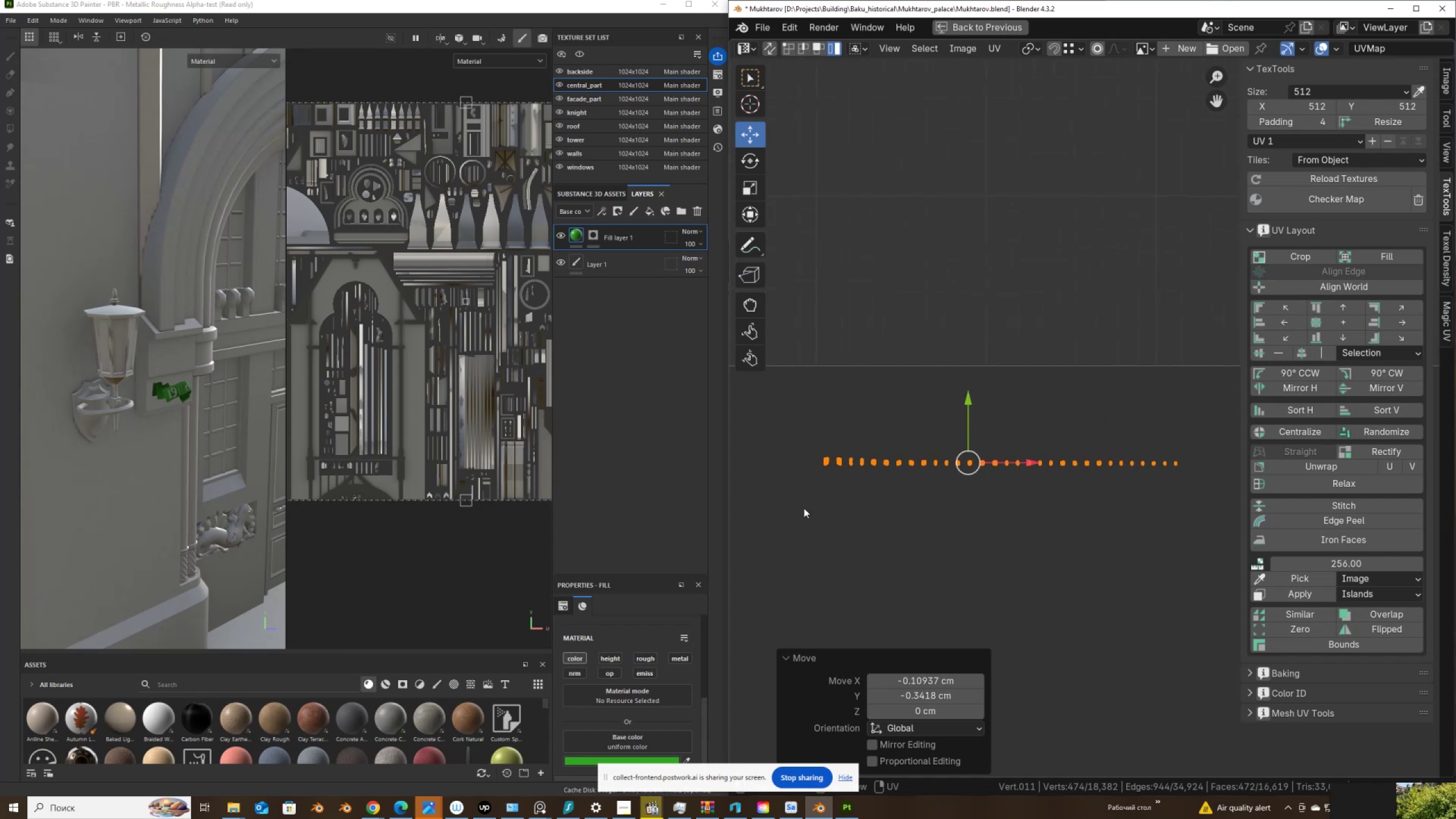 
scroll: coordinate [1052, 477], scroll_direction: up, amount: 1.0
 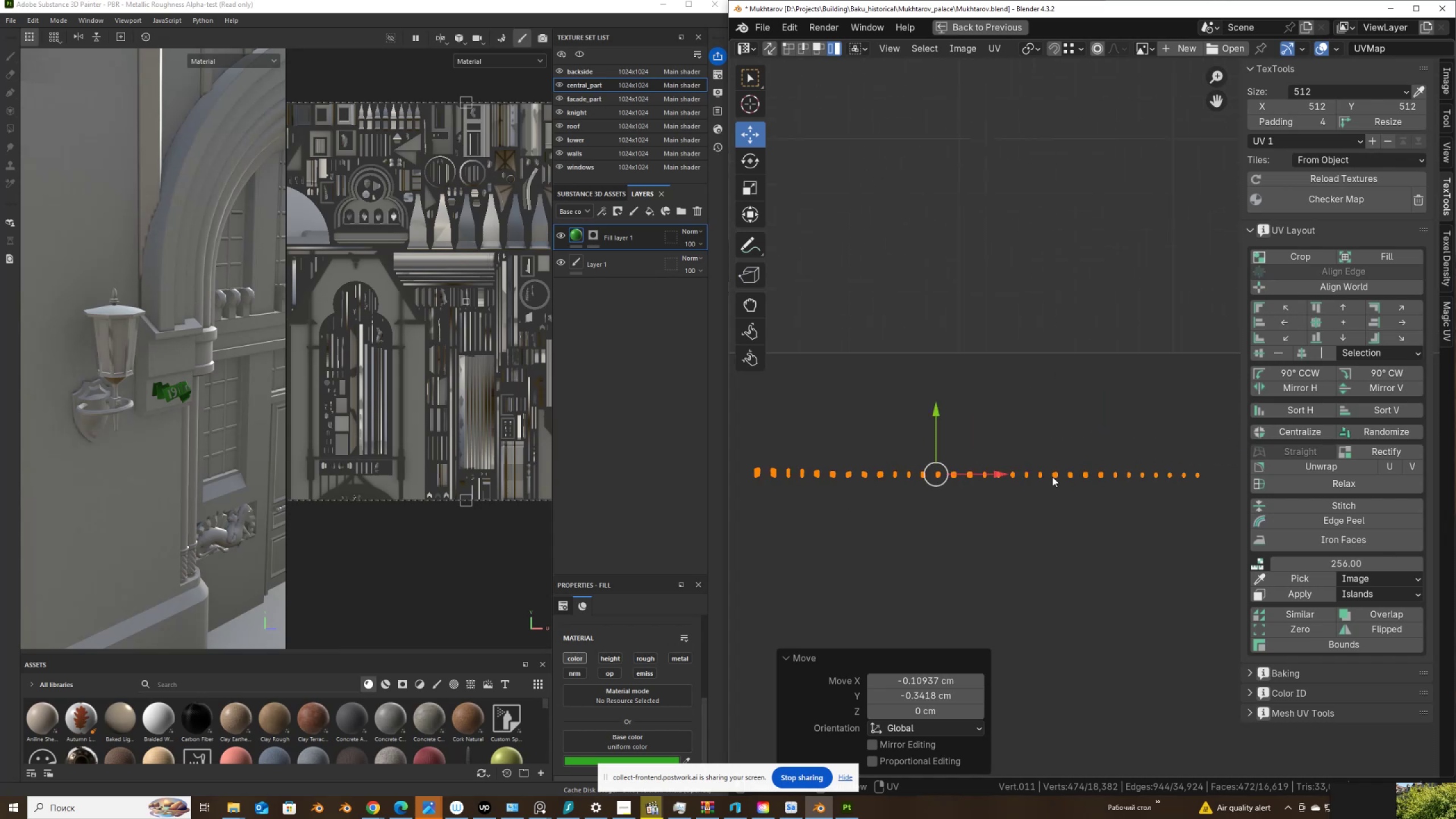 
scroll: coordinate [1046, 481], scroll_direction: down, amount: 1.0
 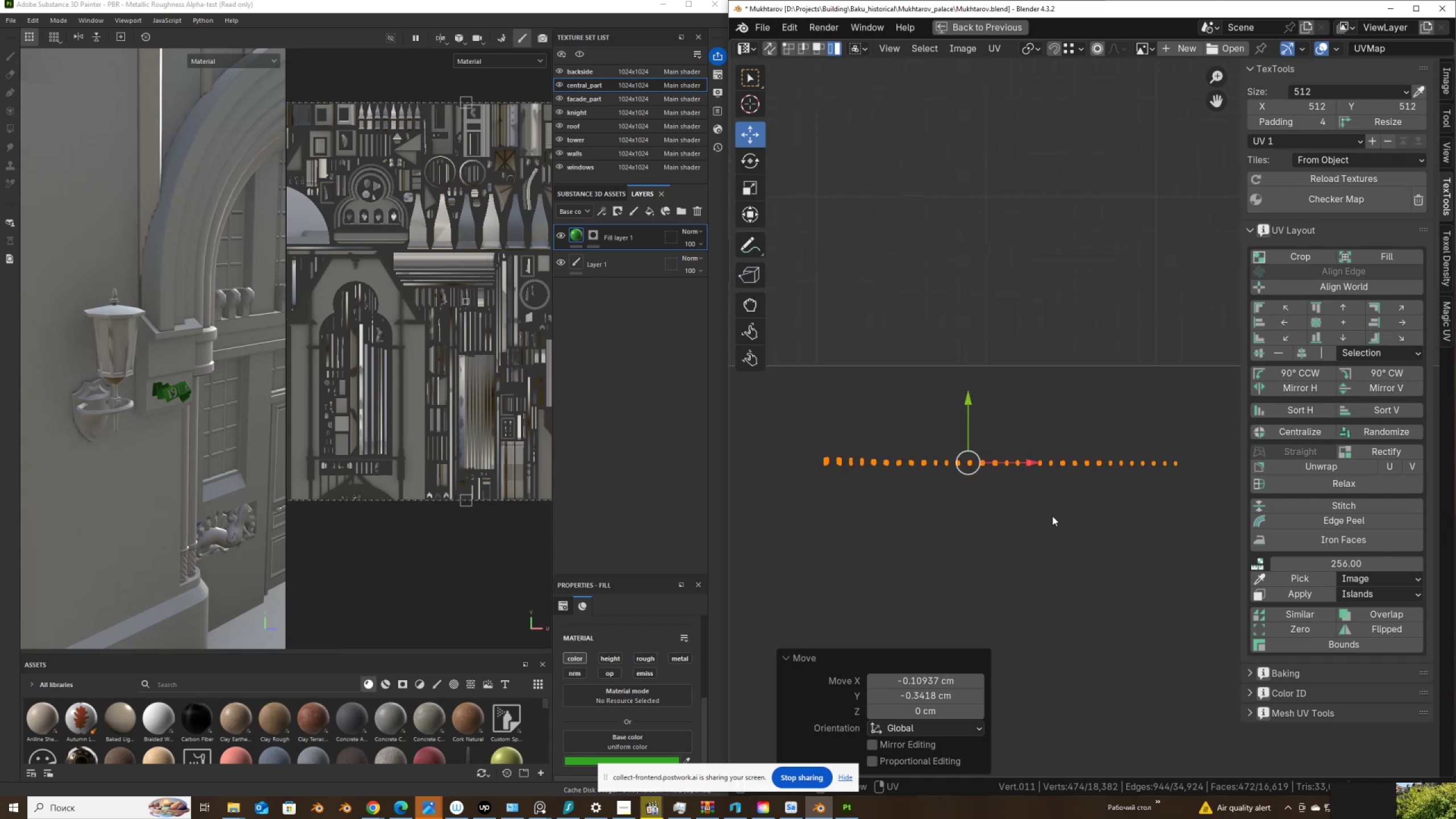 
key(S)
 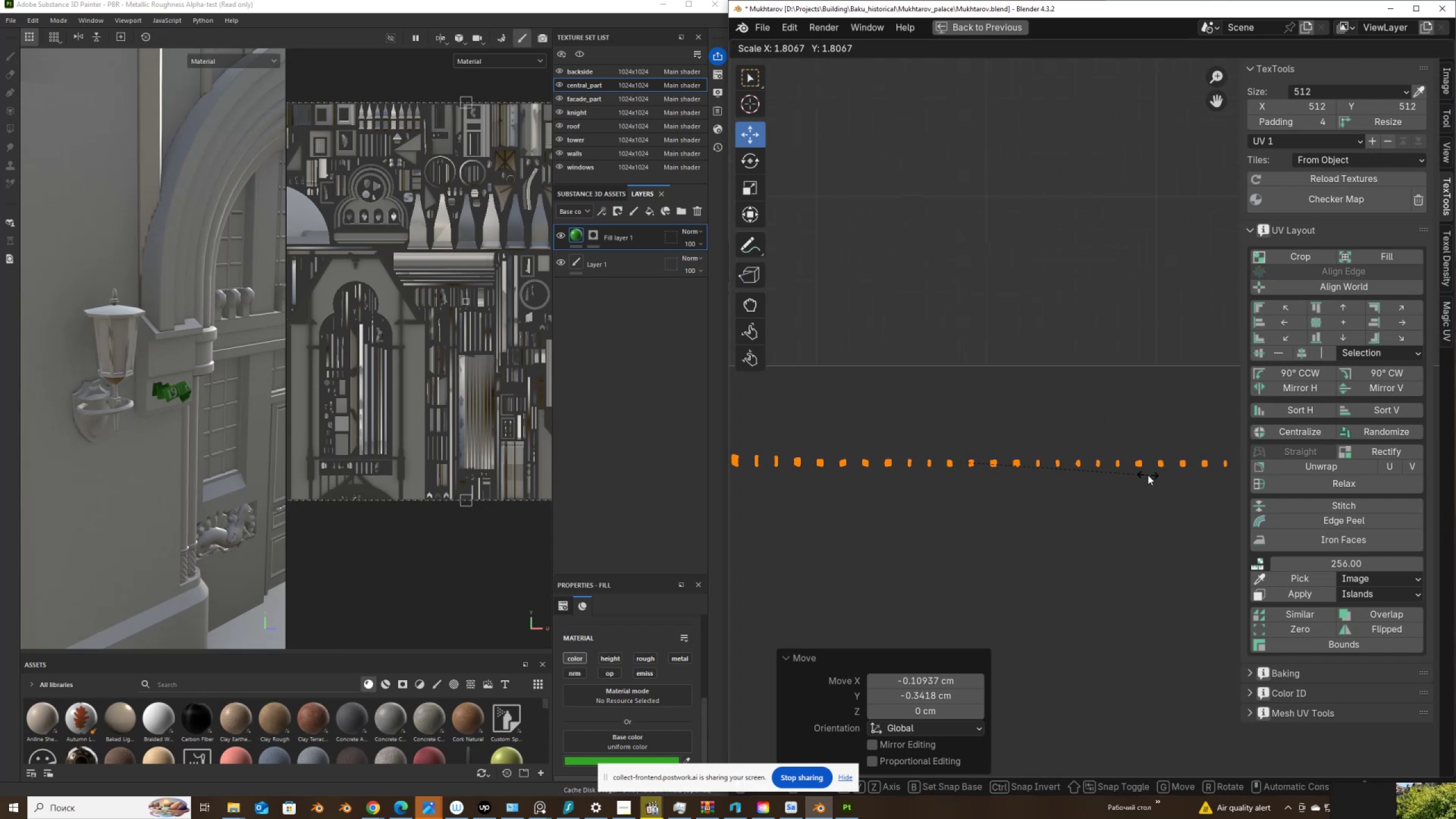 
right_click([1140, 487])
 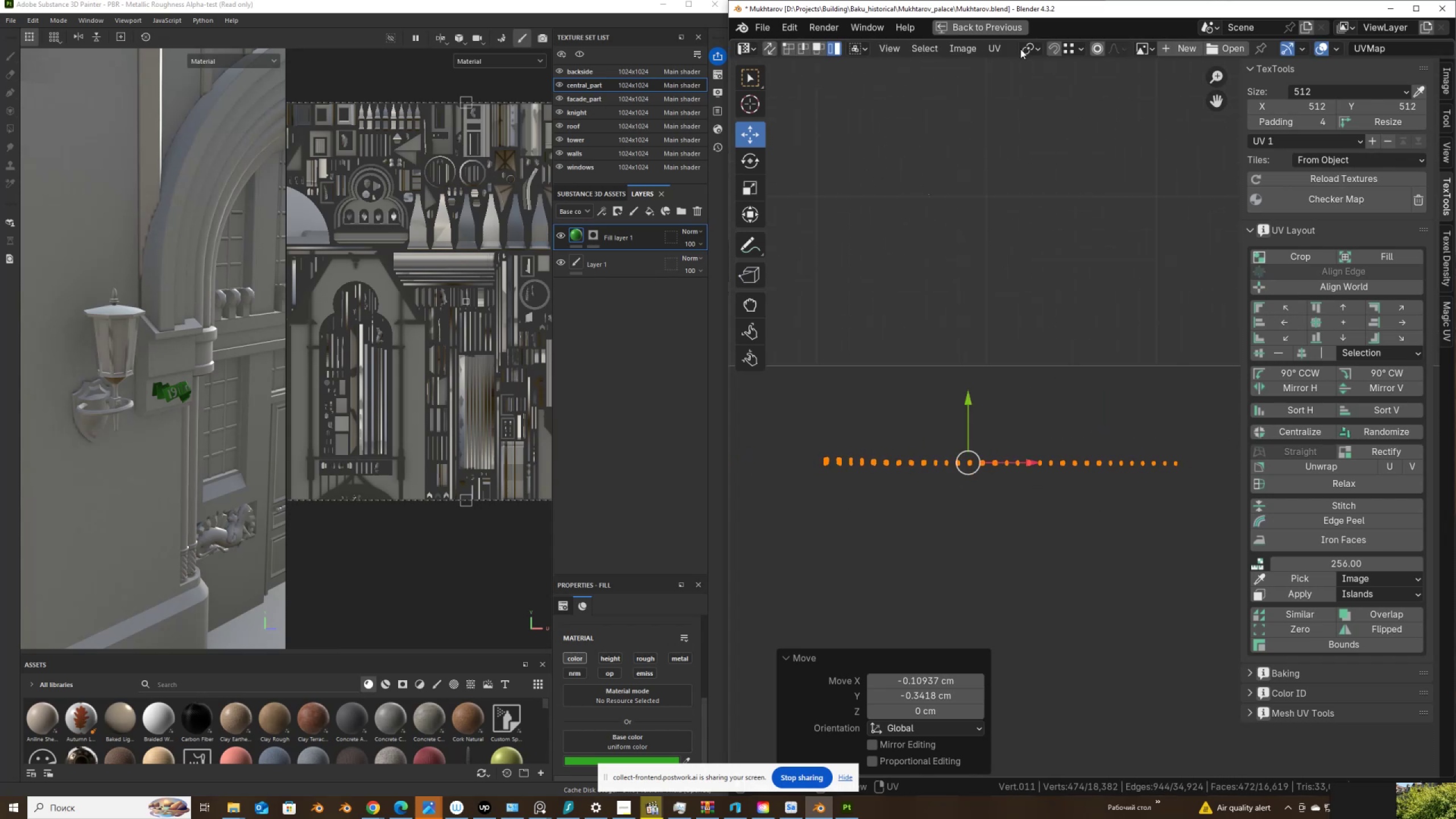 
left_click([1030, 48])
 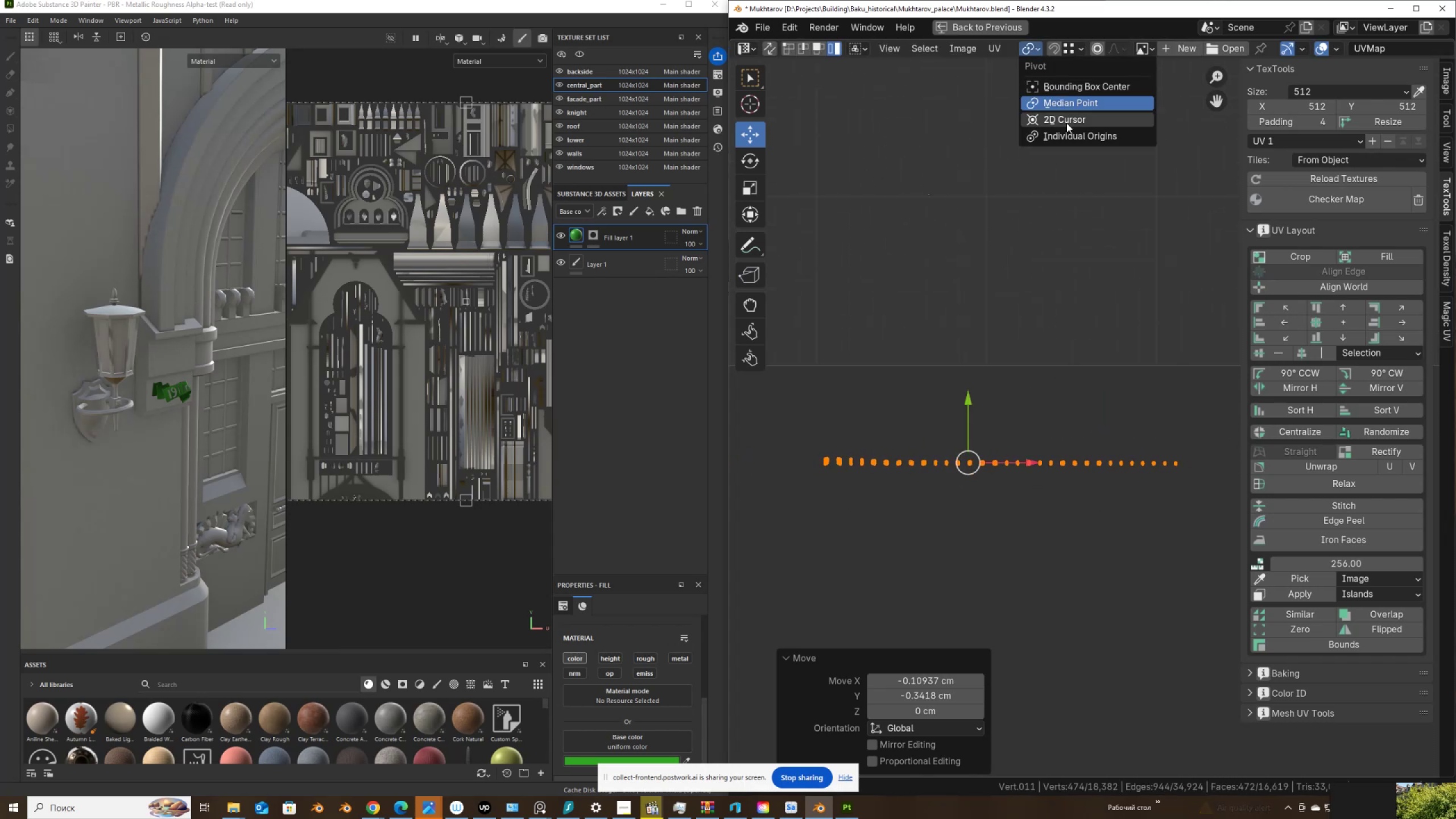 
left_click([1069, 136])
 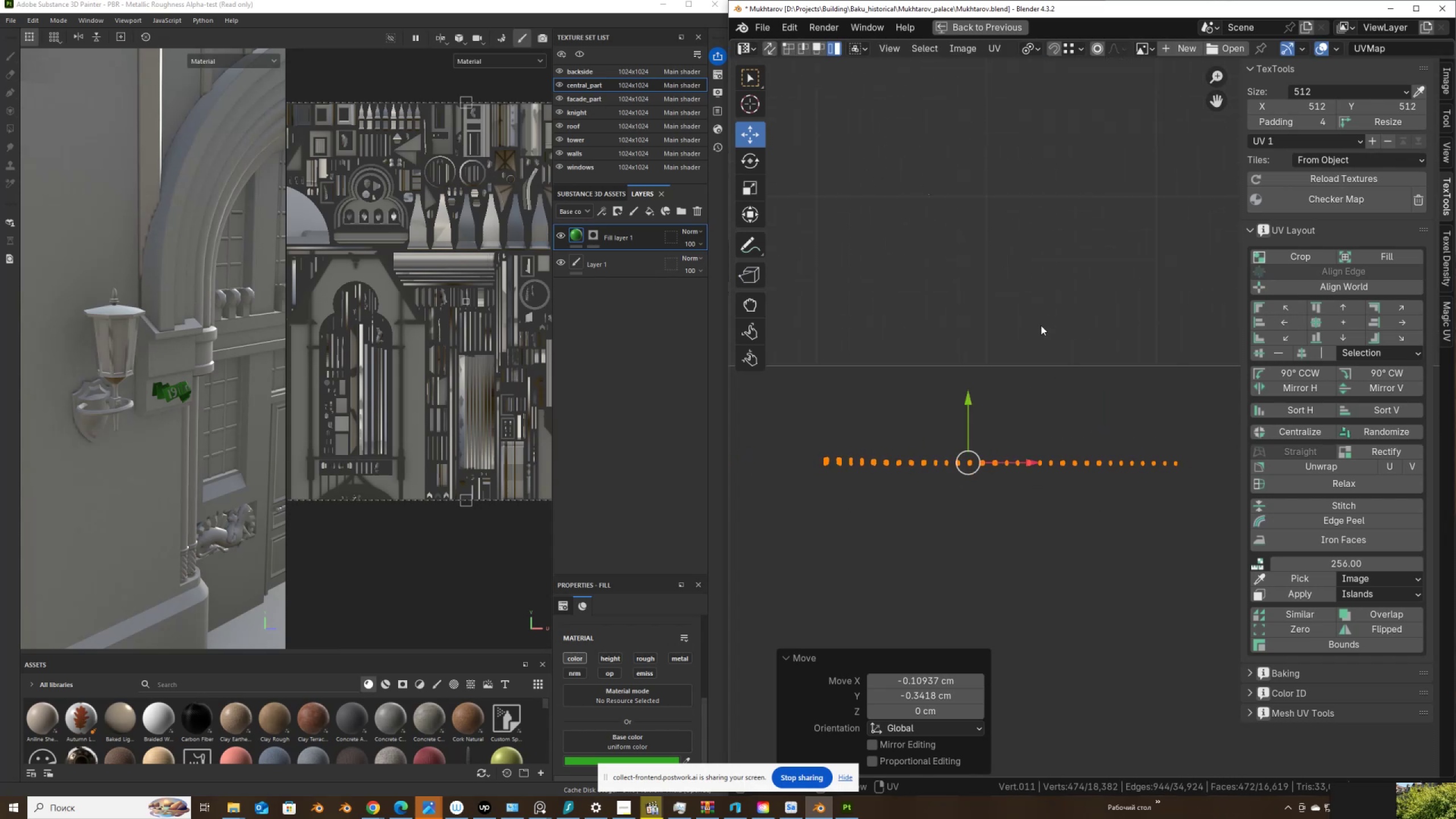 
key(S)
 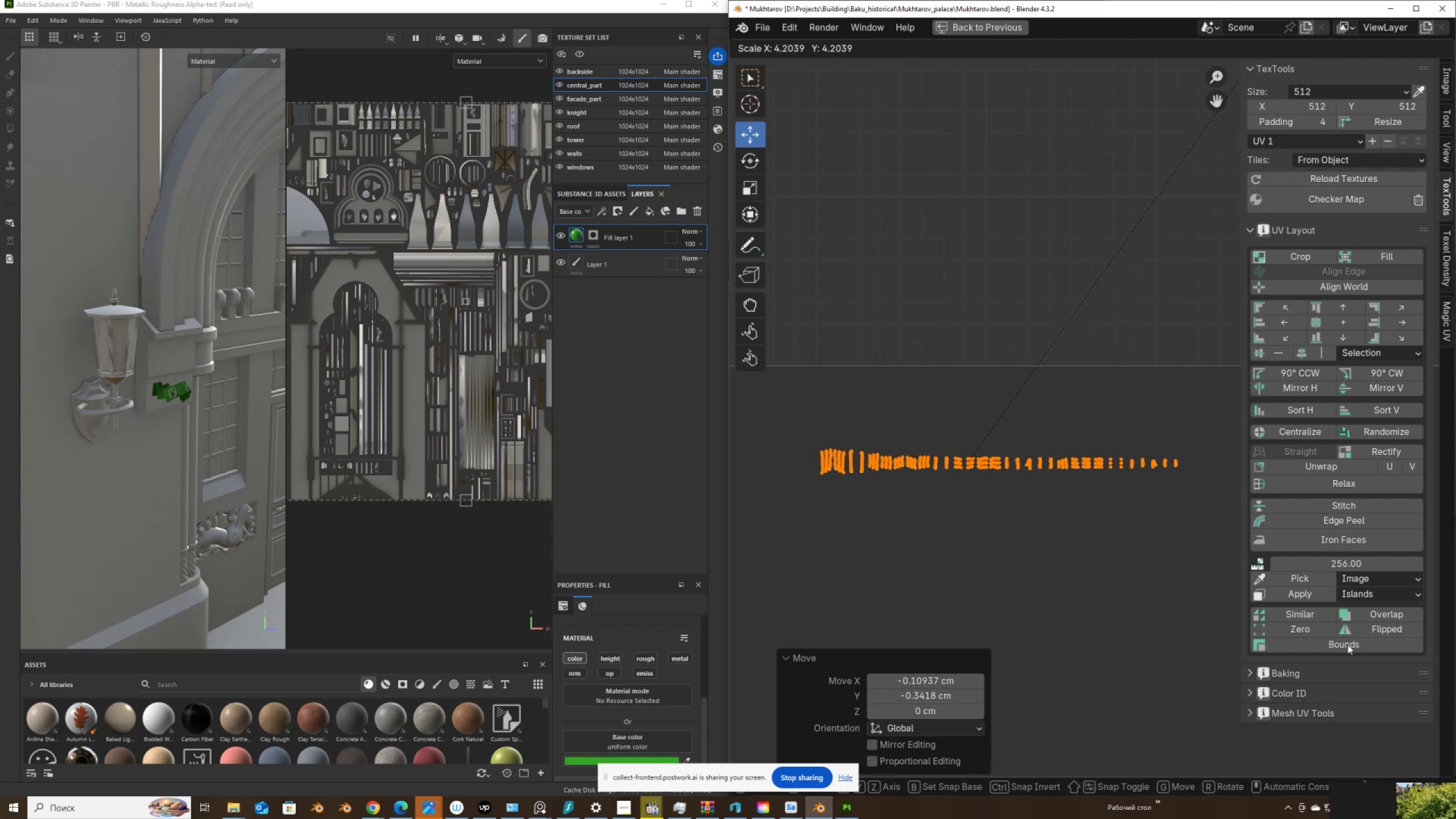 
left_click([1342, 651])
 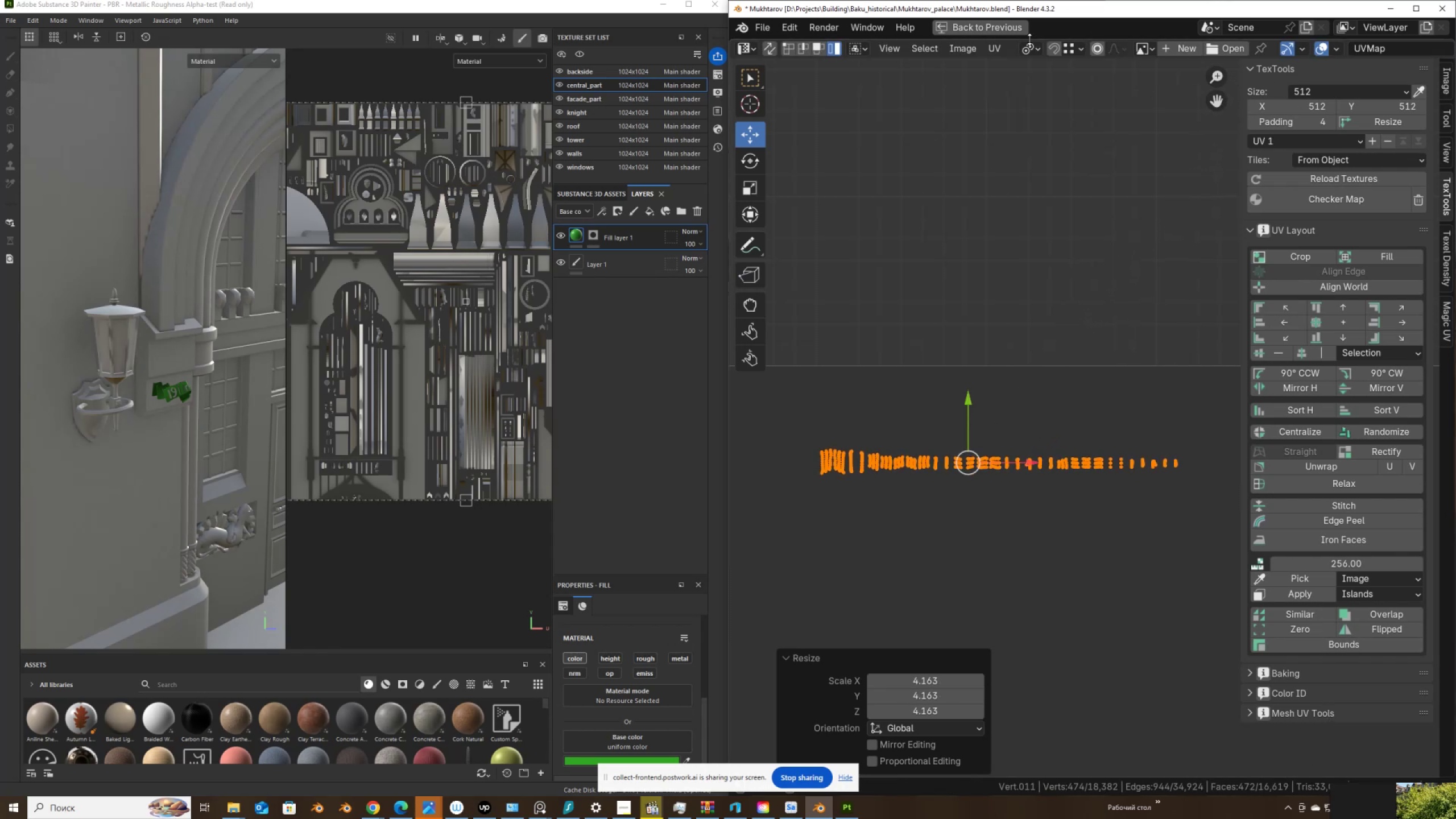 
left_click([1035, 52])
 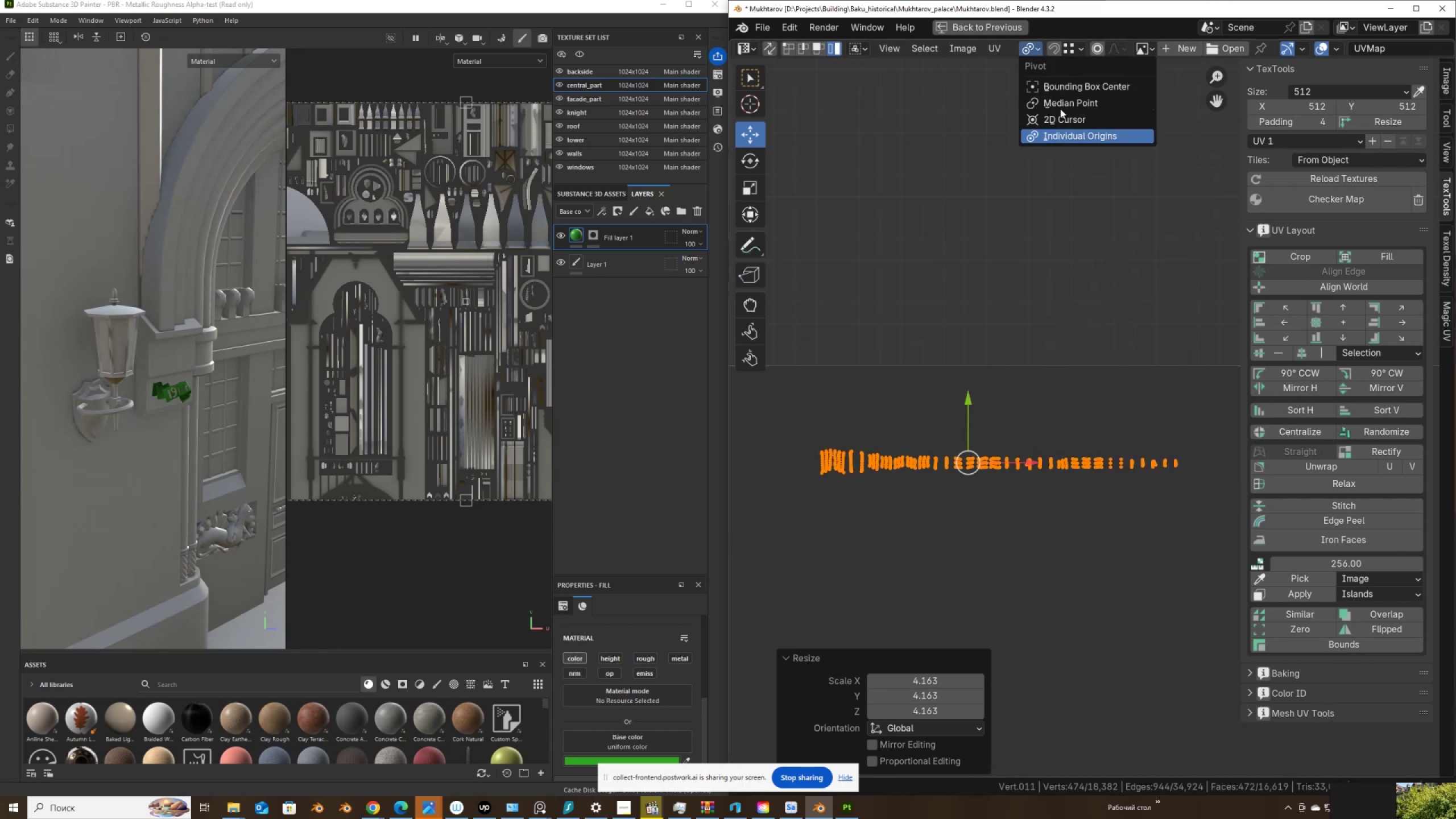 
left_click([1061, 106])
 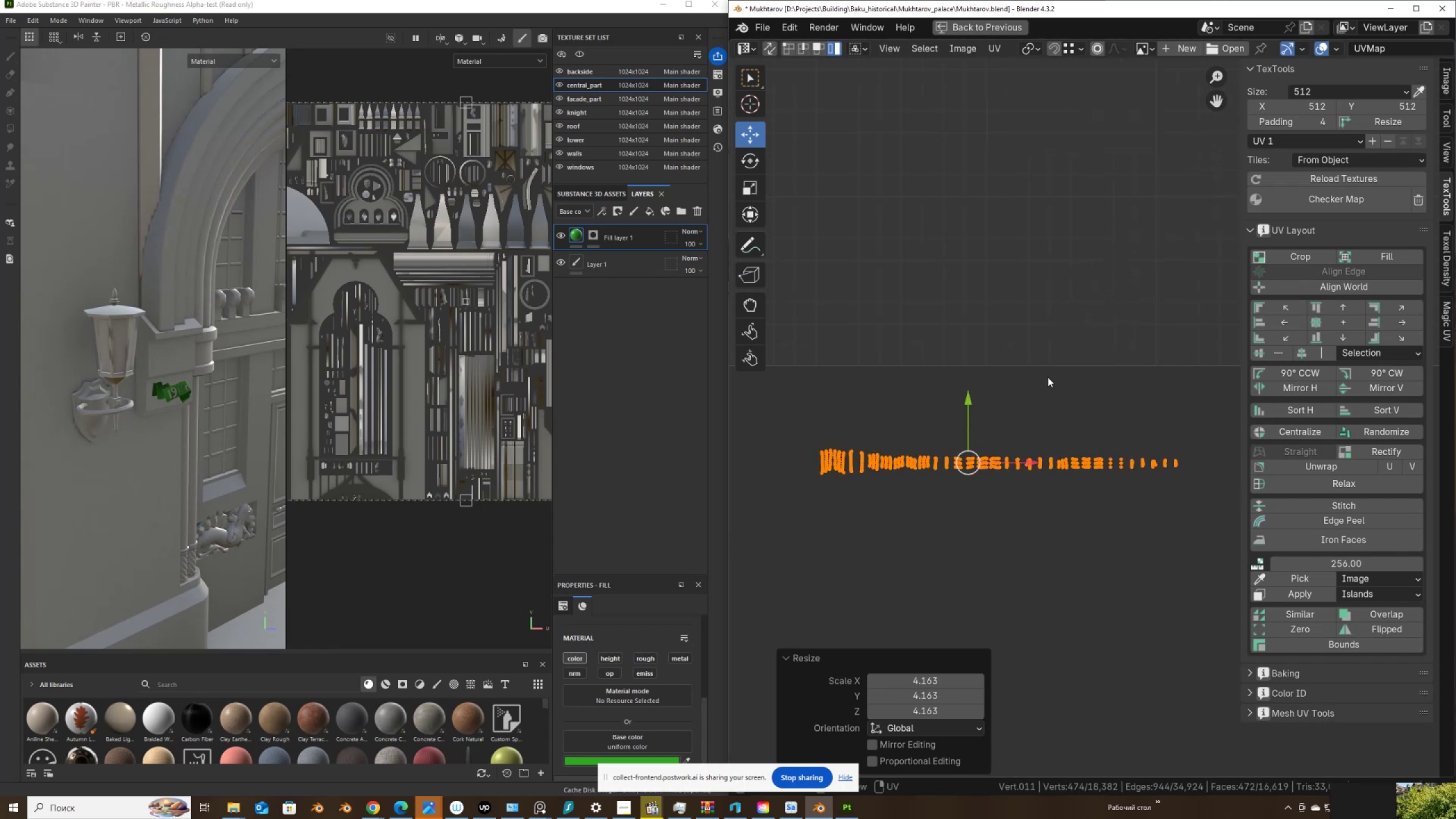 
key(S)
 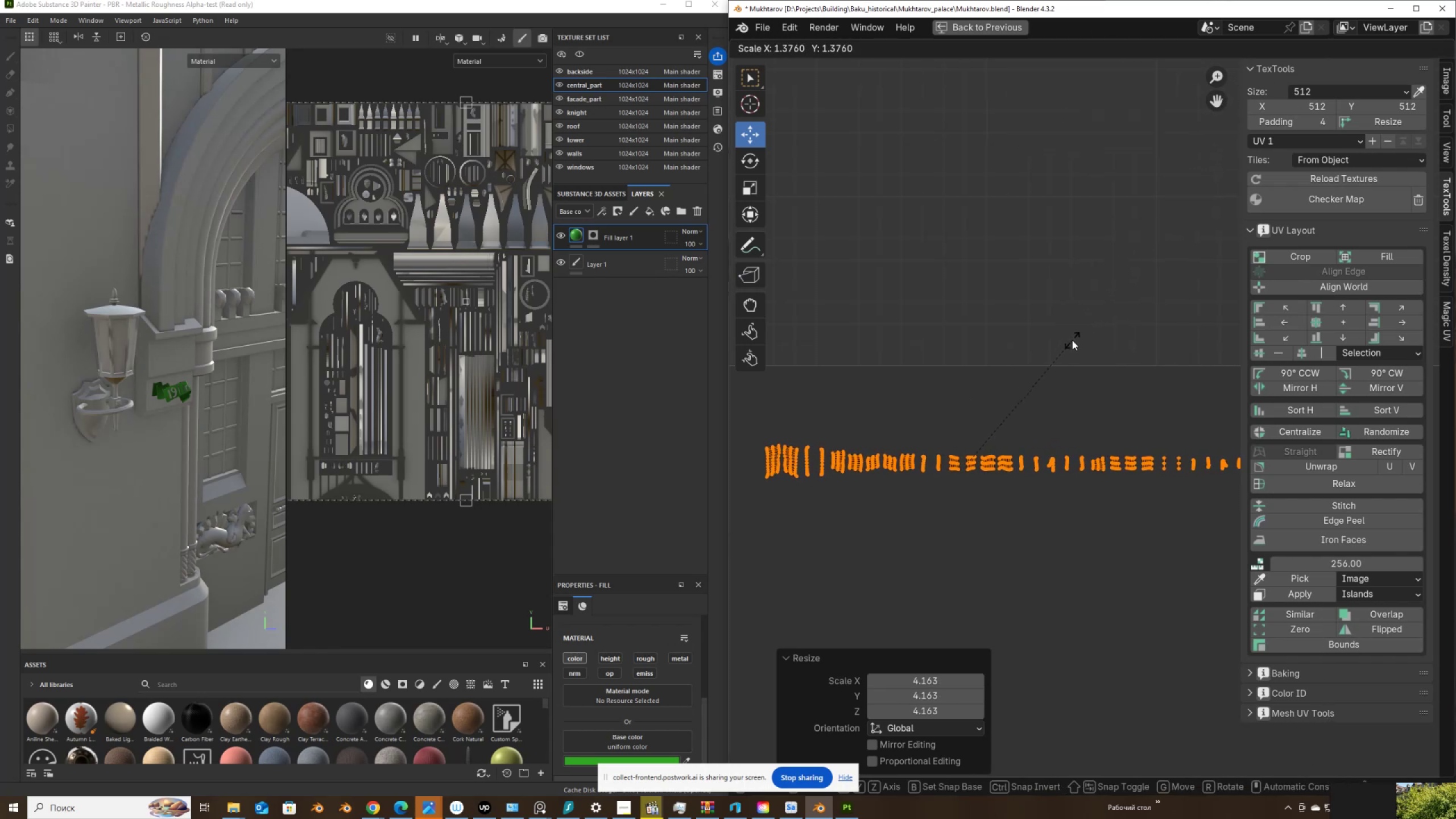 
left_click([1073, 340])
 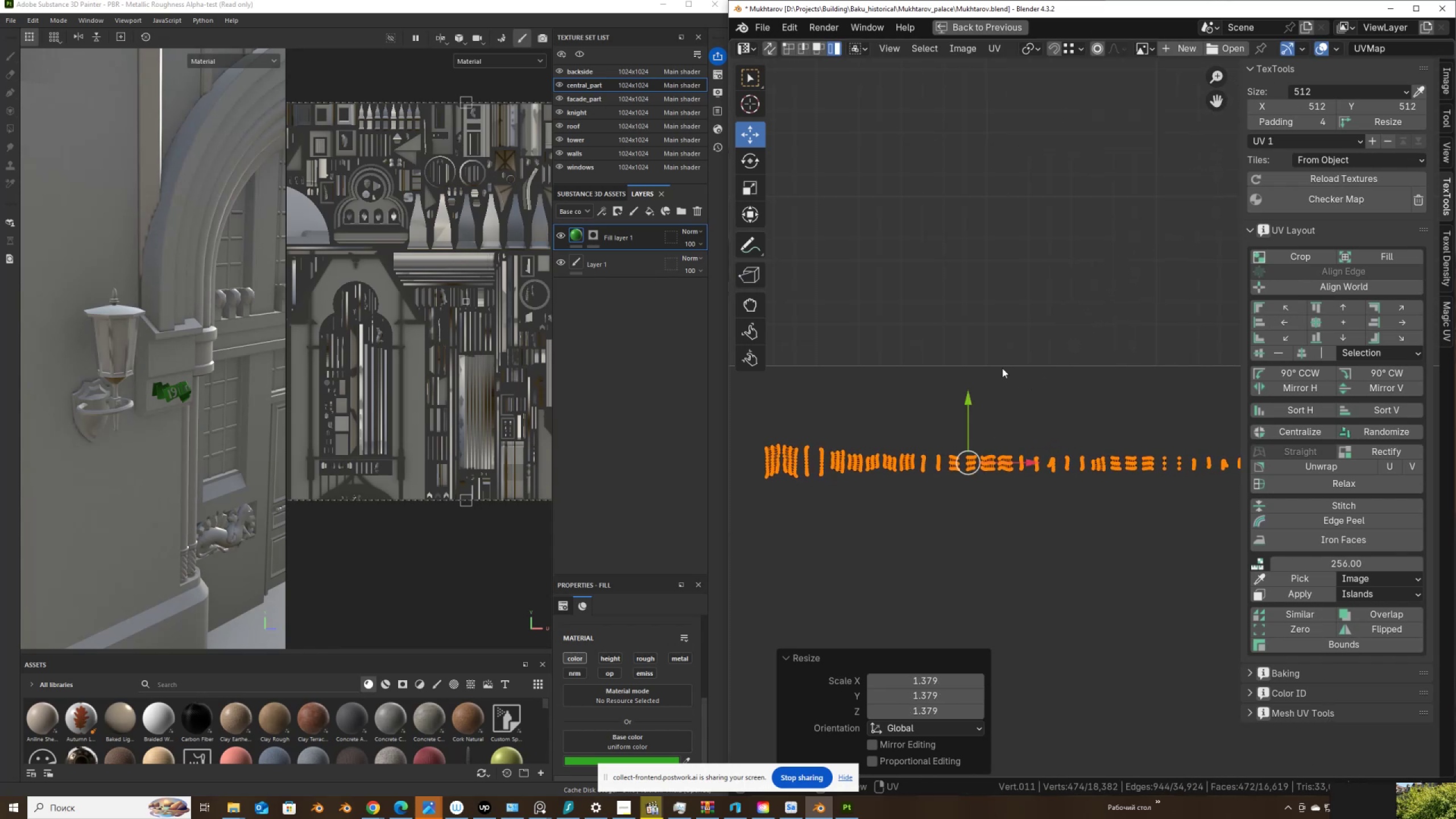 
scroll: coordinate [969, 373], scroll_direction: down, amount: 7.0
 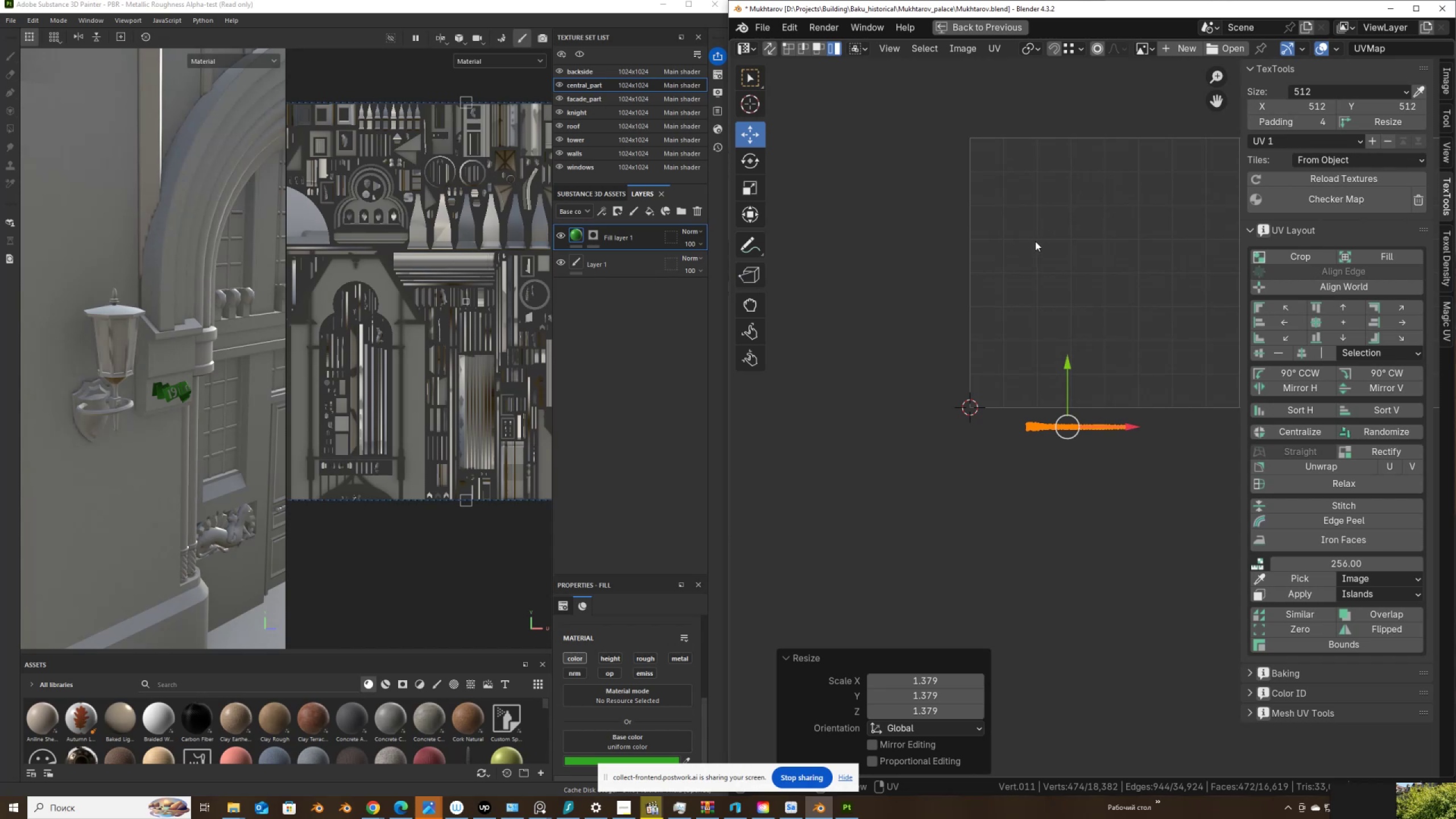 
wait(5.26)
 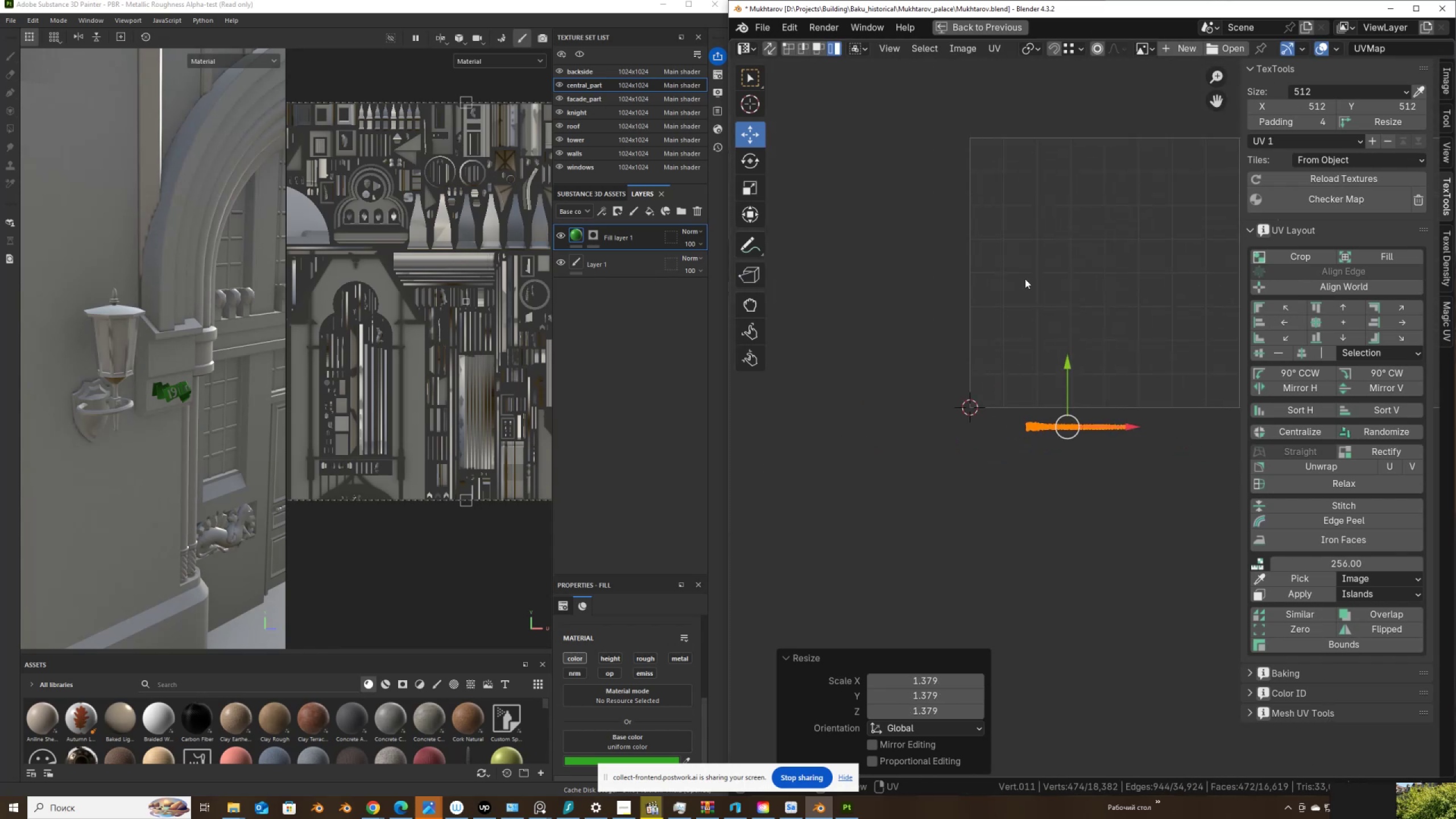 
key(A)
 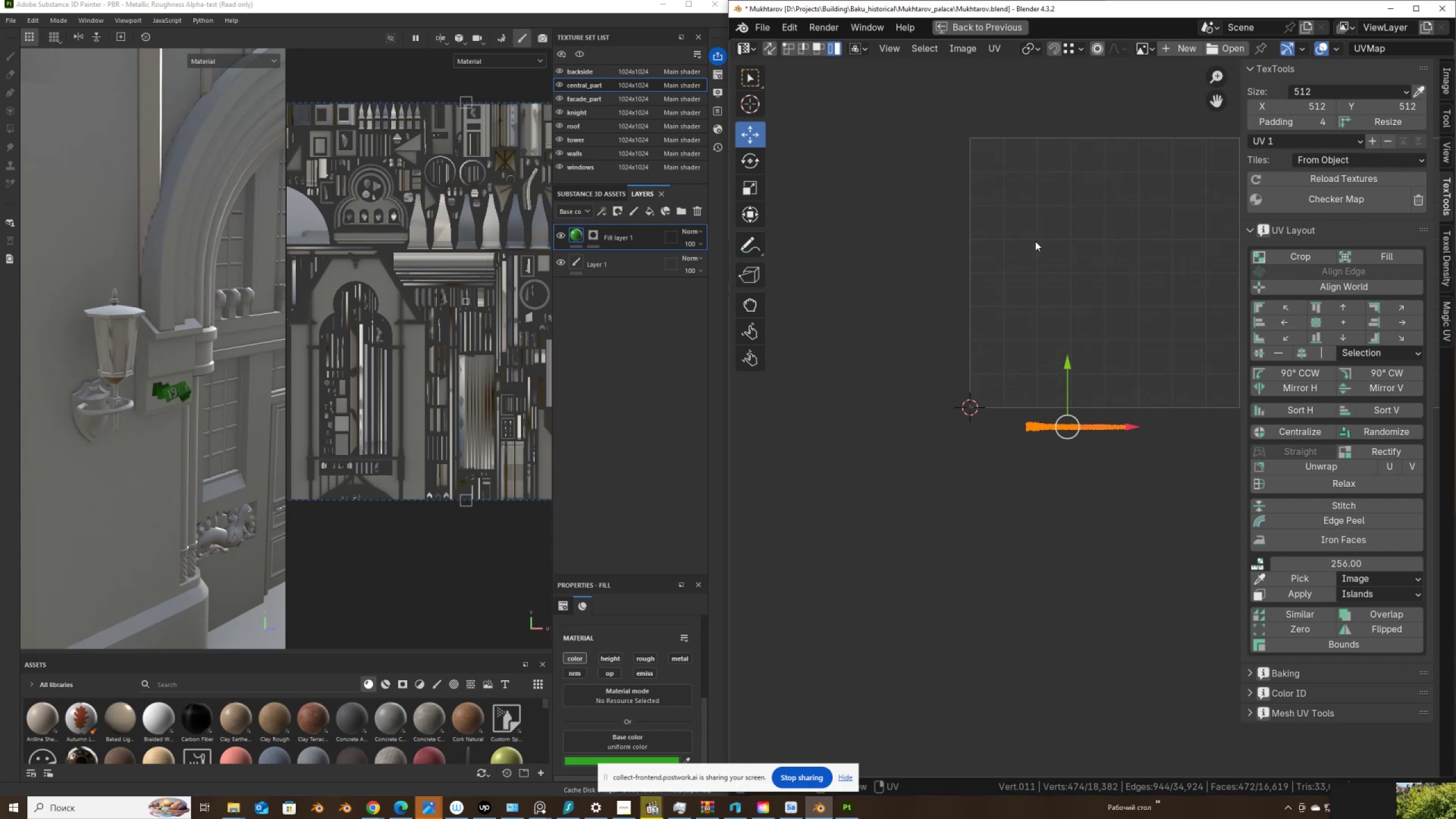 
key(Control+Space)
 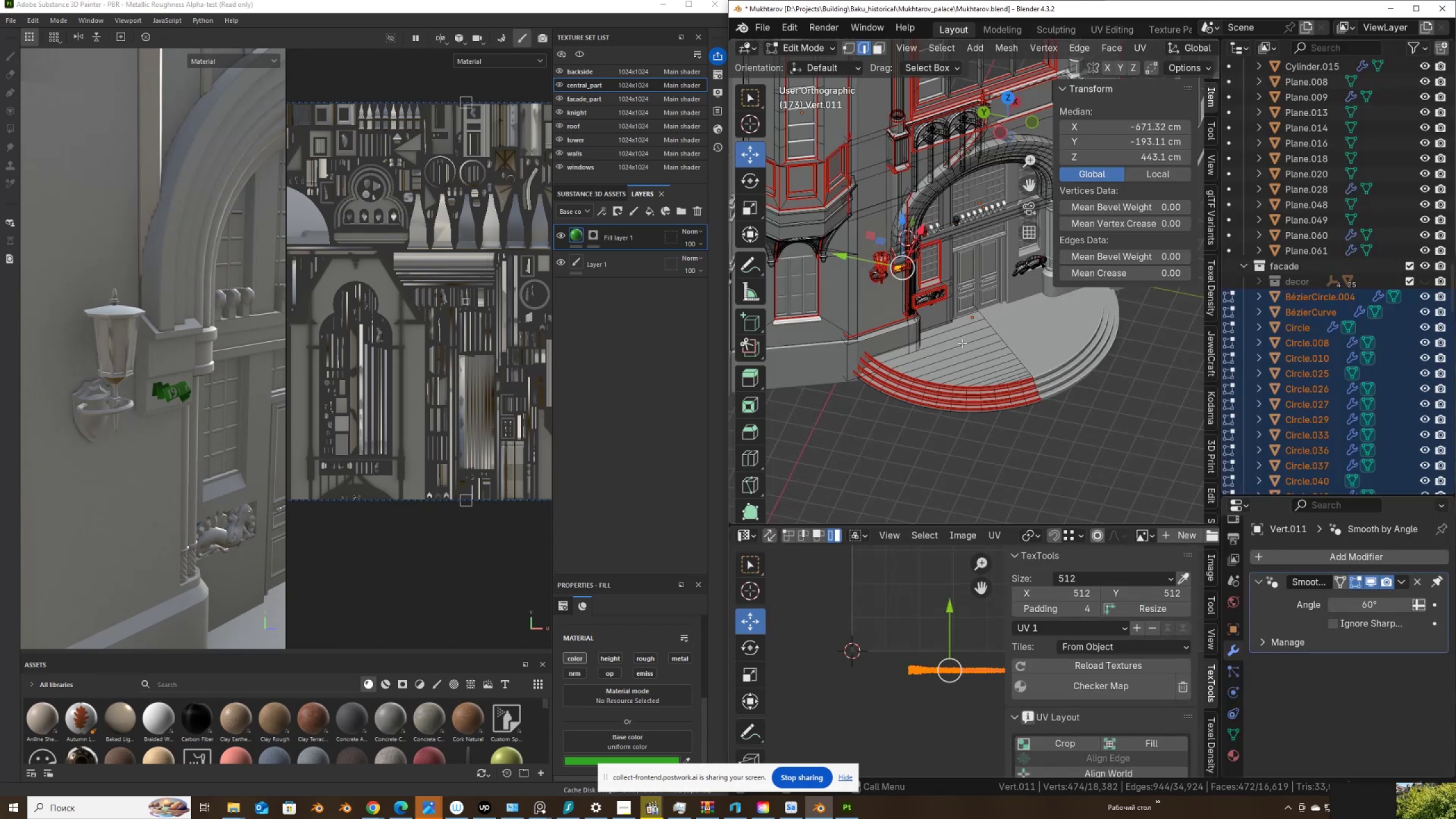 
key(A)
 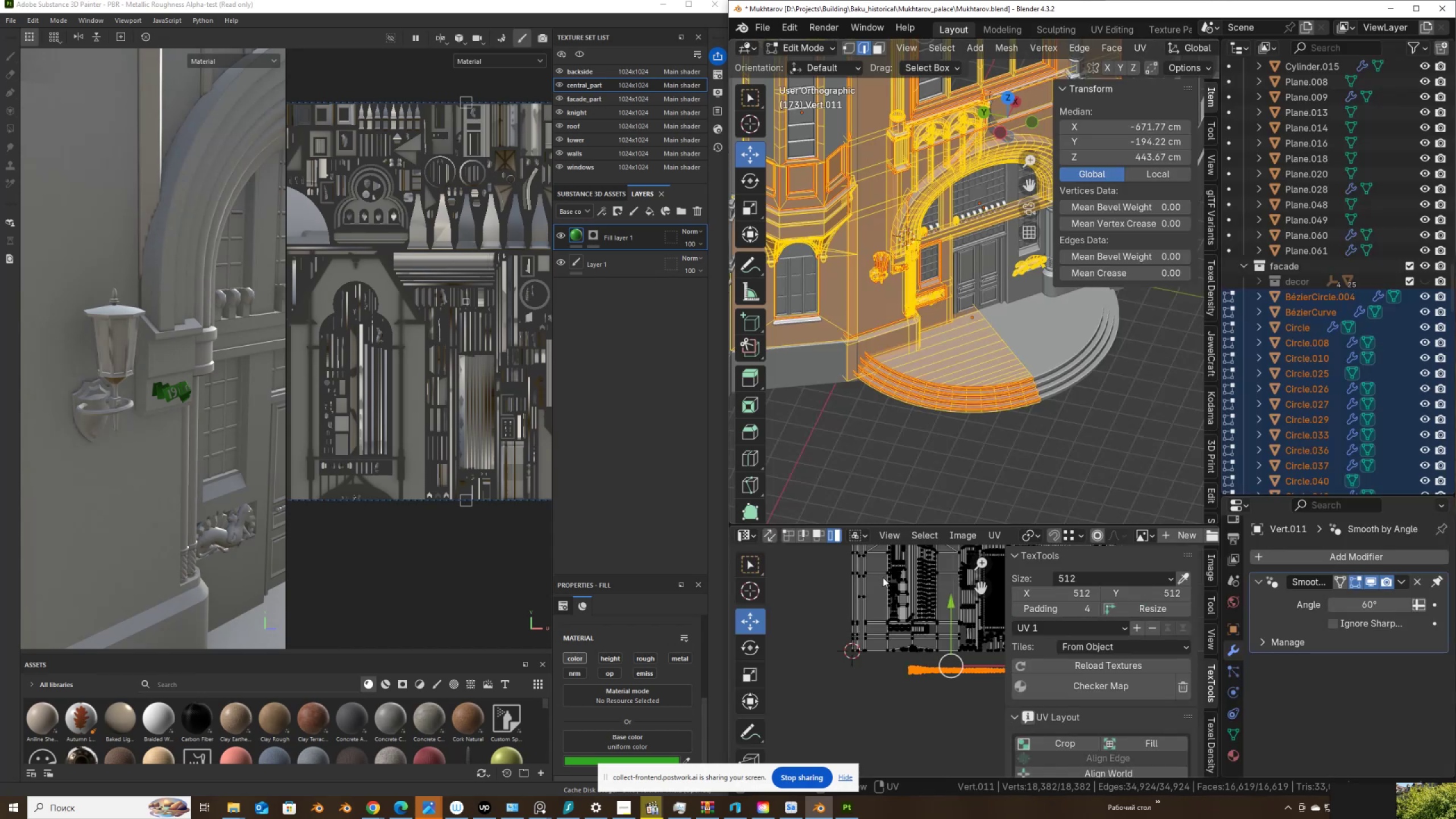 
key(Control+Space)
 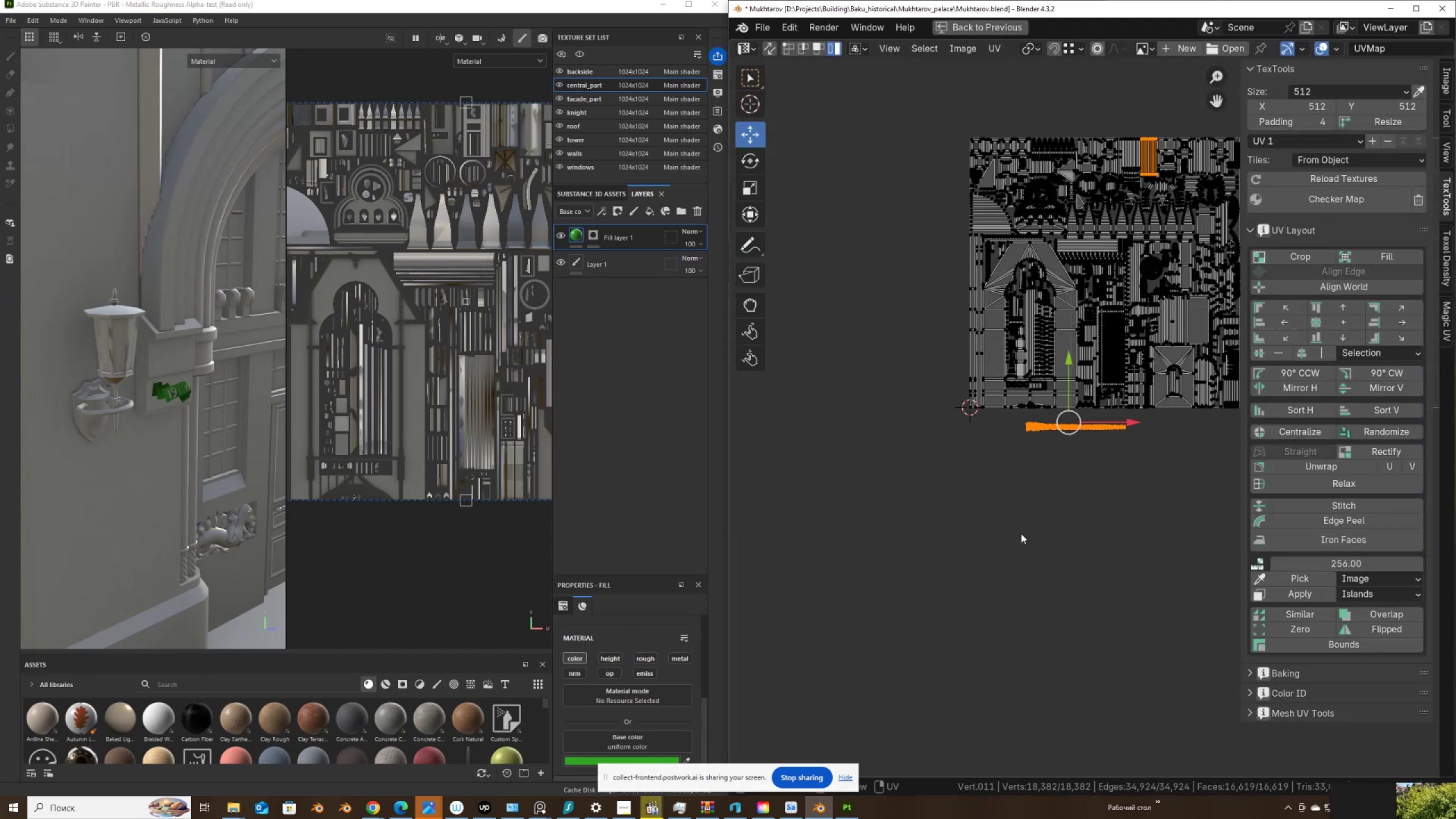 
scroll: coordinate [1031, 427], scroll_direction: up, amount: 8.0
 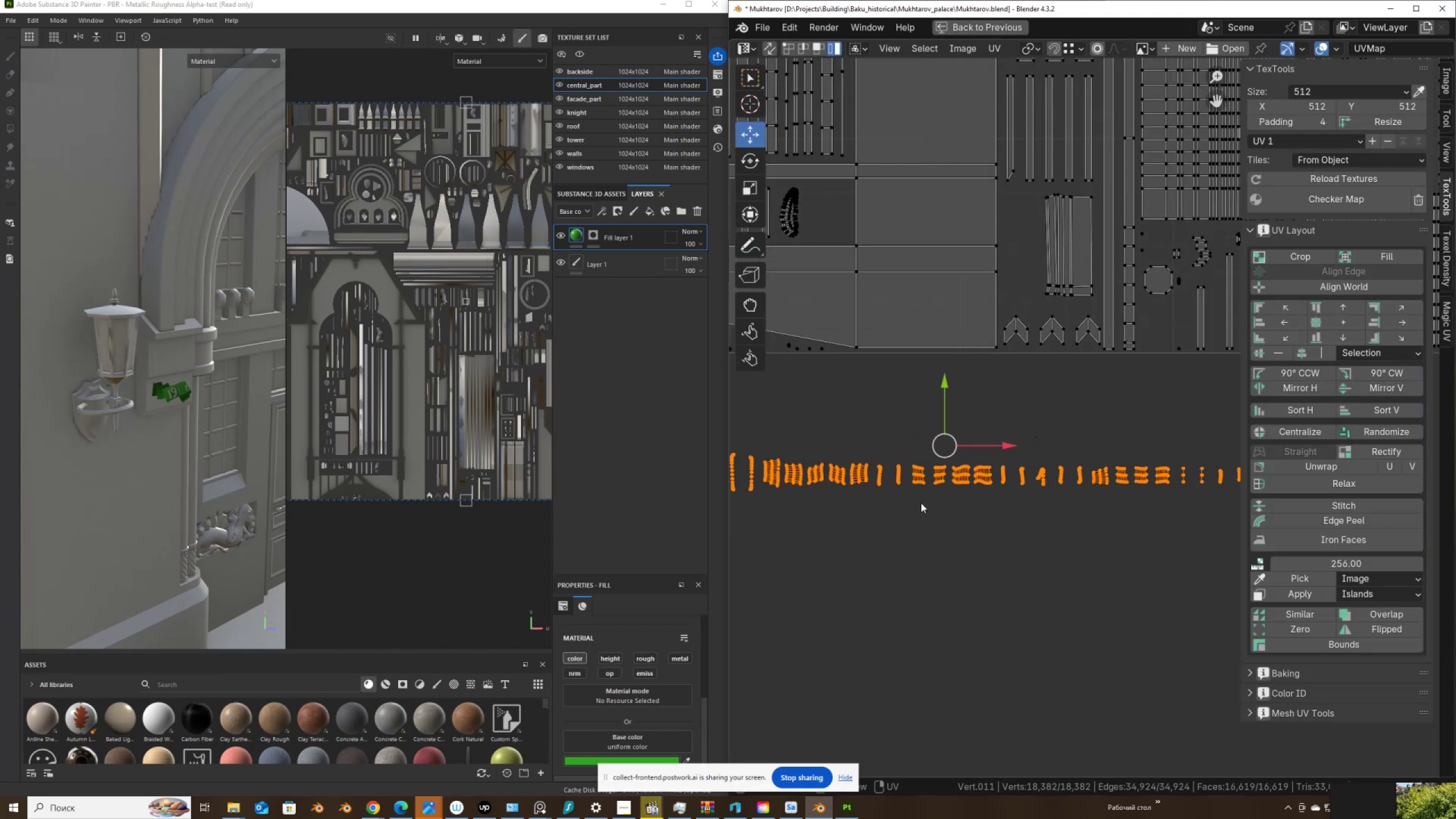 
scroll: coordinate [914, 505], scroll_direction: down, amount: 2.0
 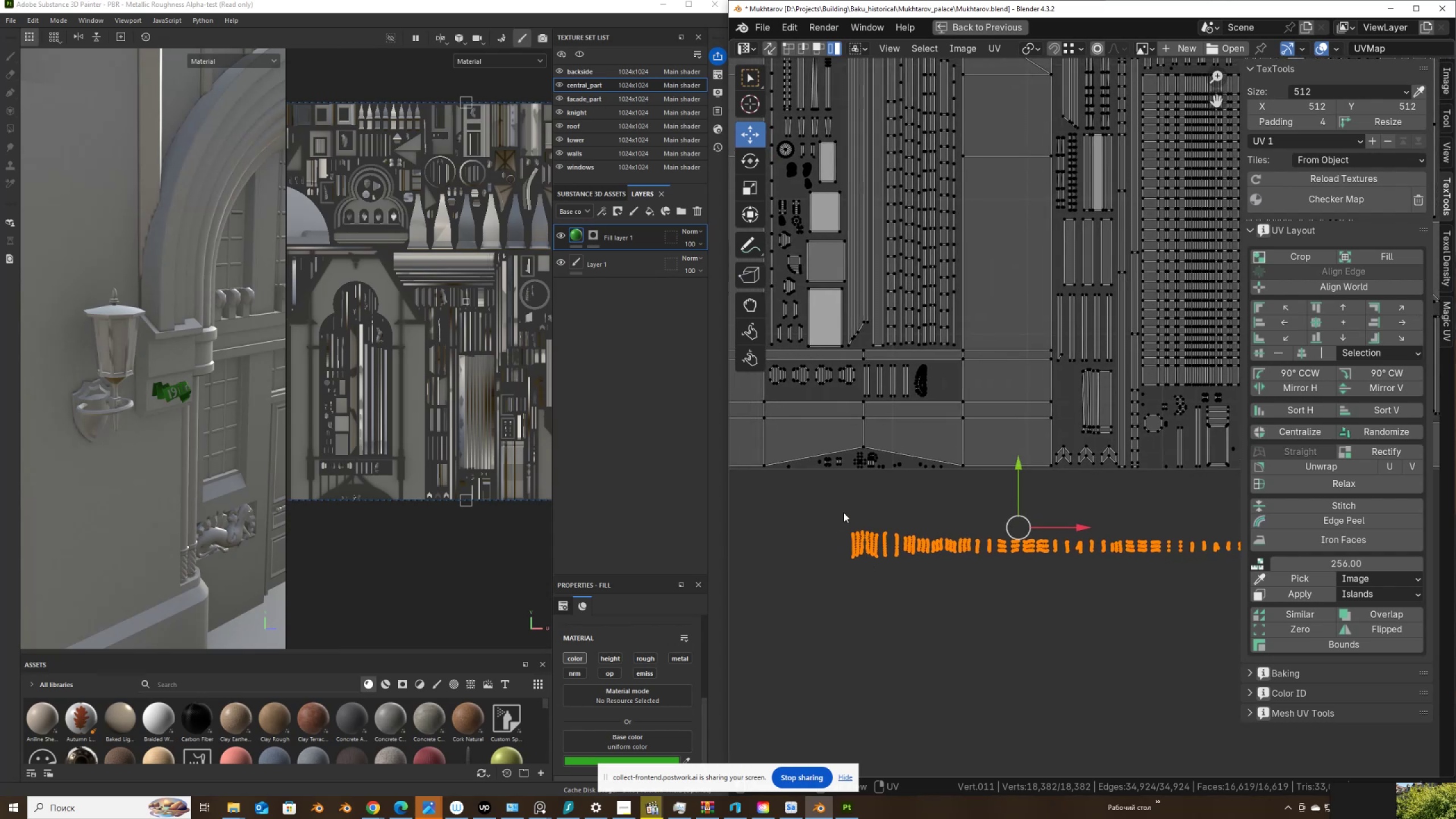 
scroll: coordinate [875, 562], scroll_direction: up, amount: 1.0
 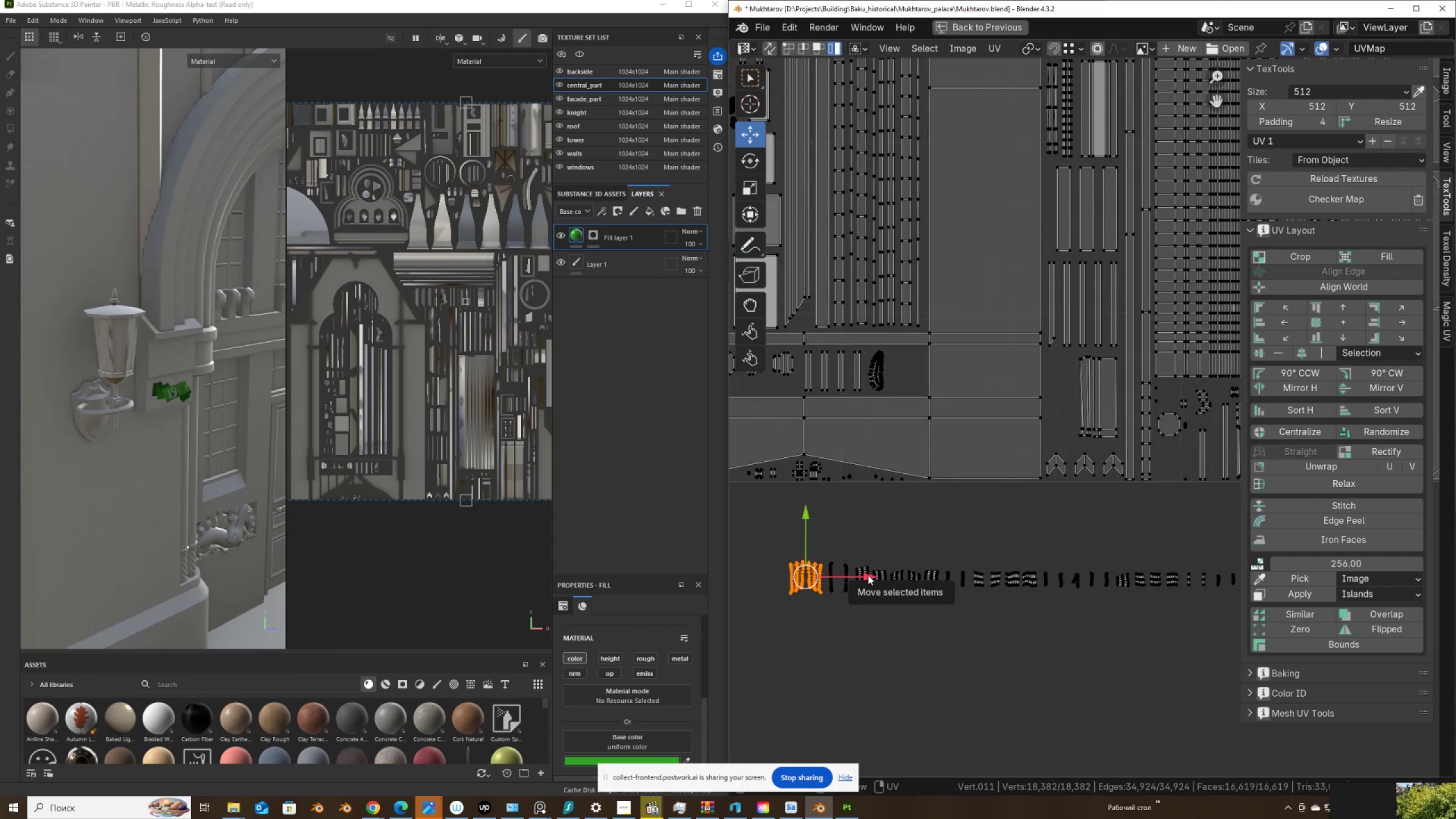 
key(G)
 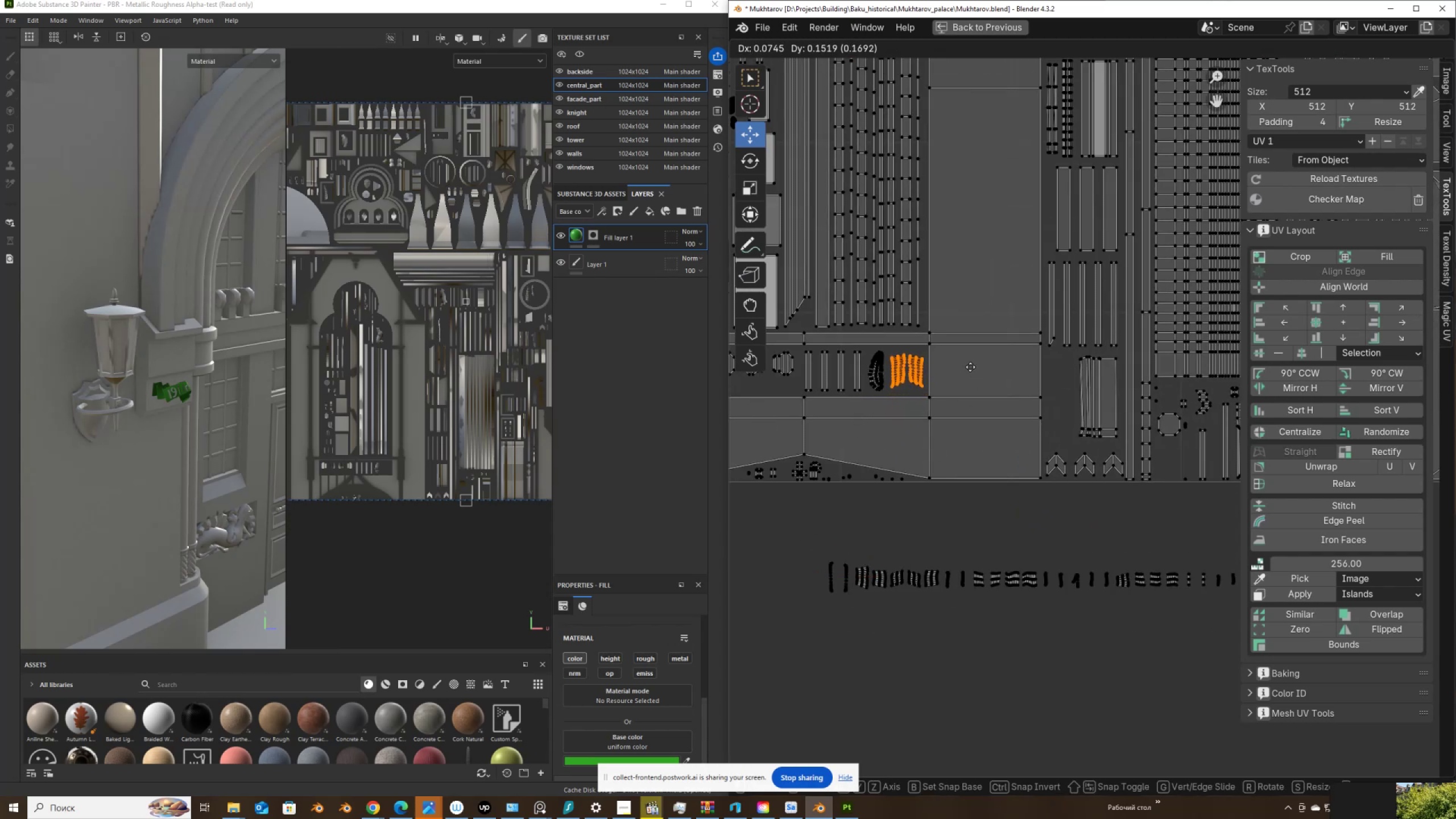 
left_click([969, 367])
 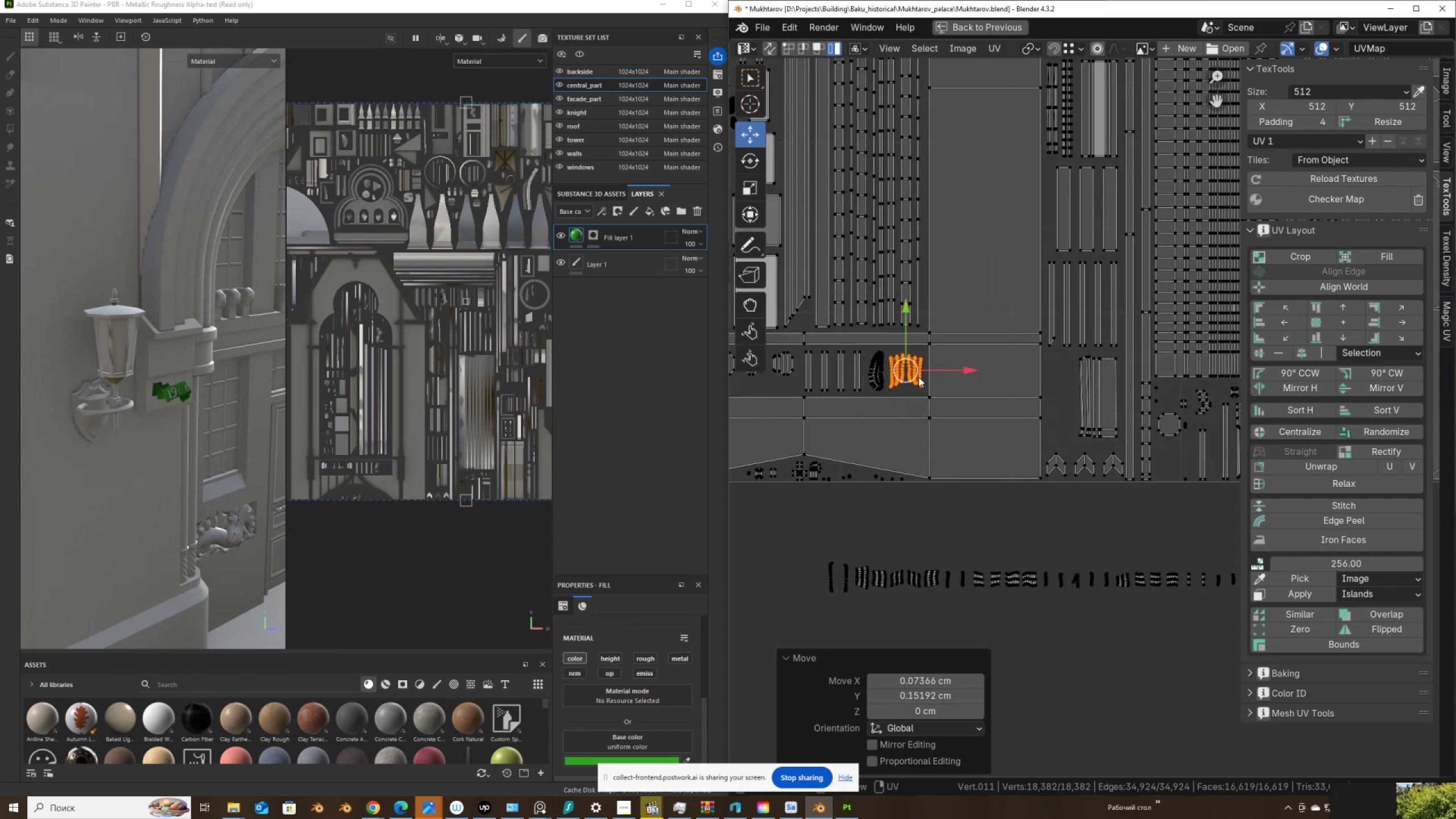 
left_click([919, 377])
 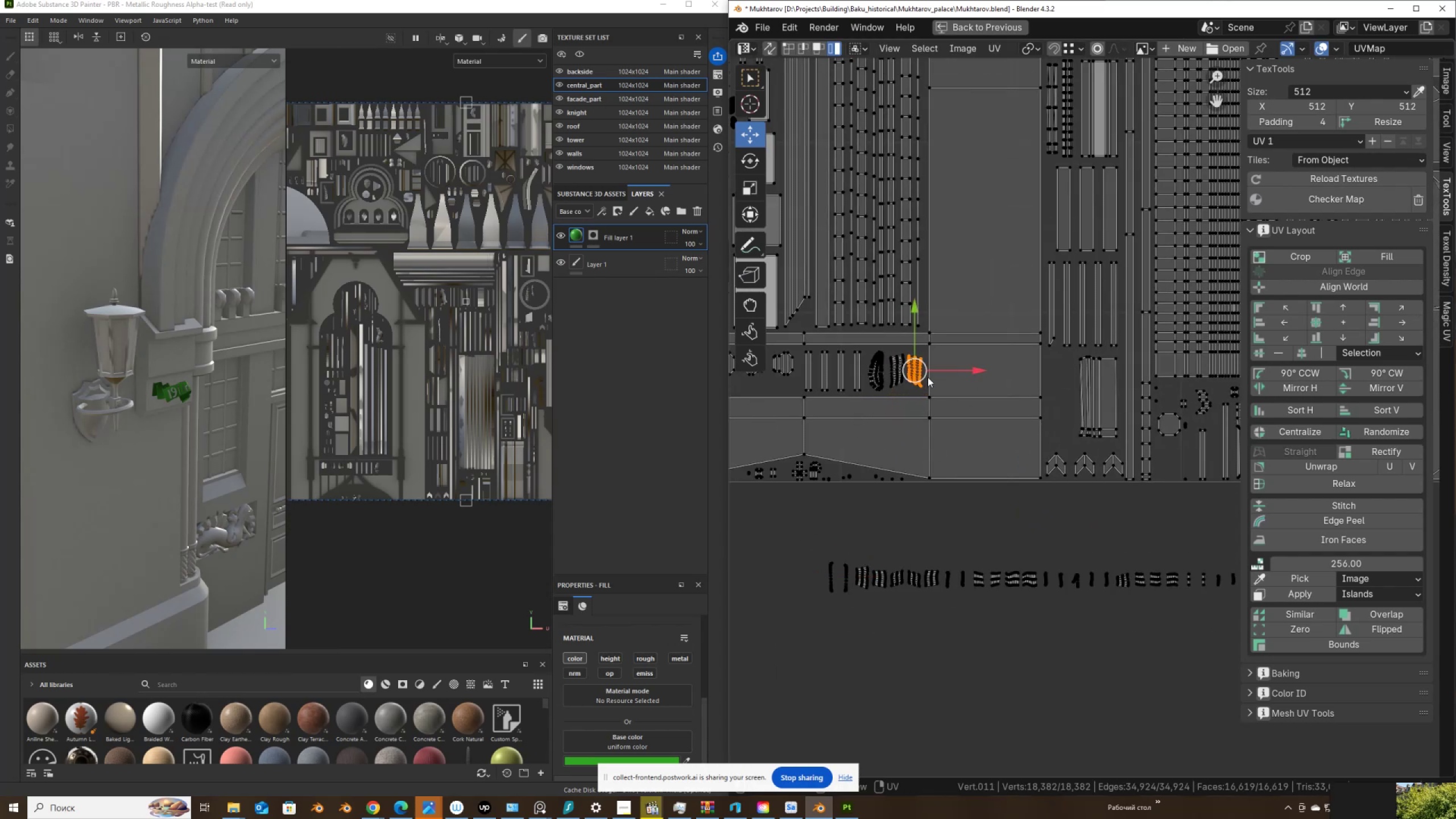 
key(G)
 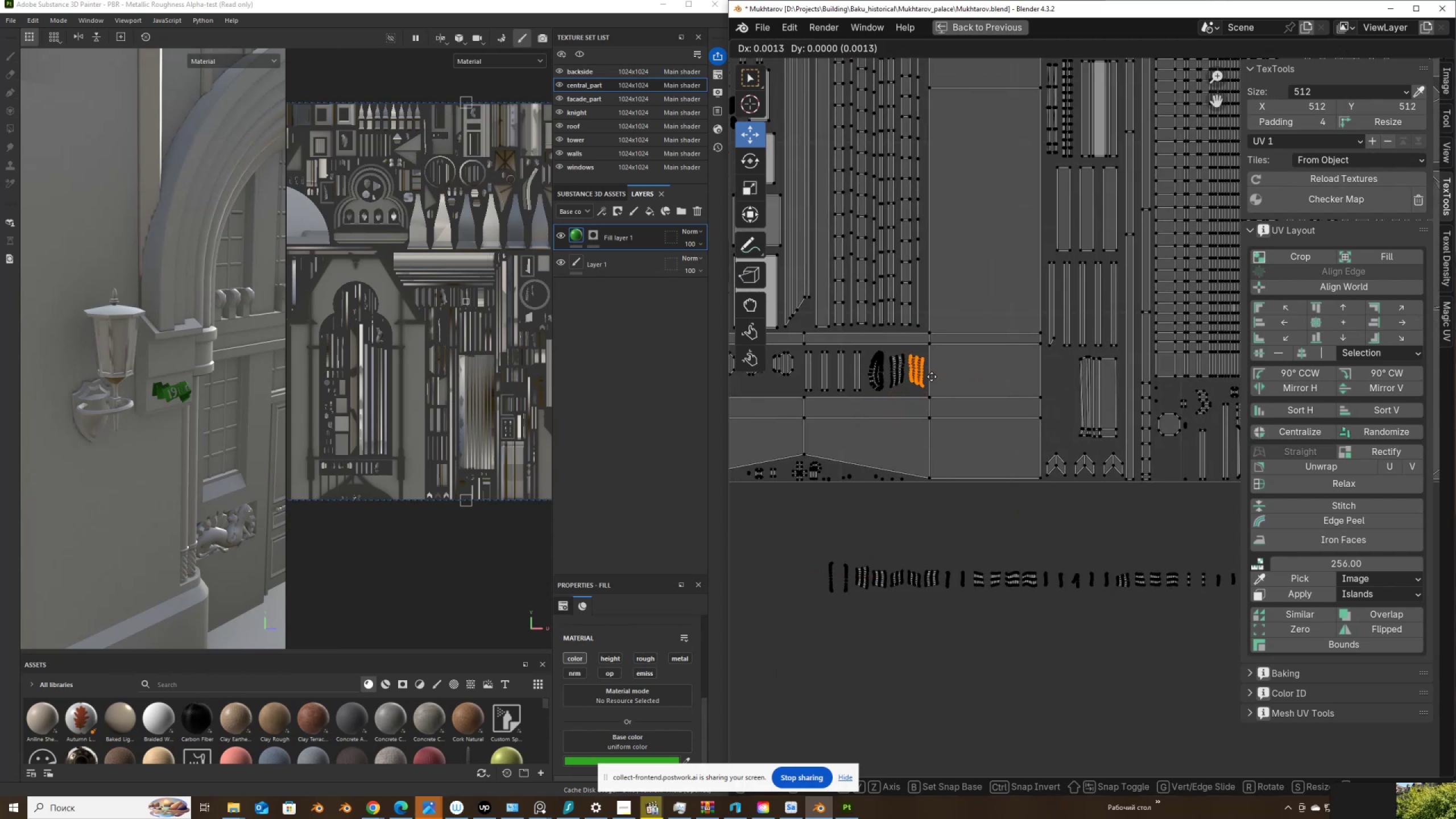 
left_click([932, 377])
 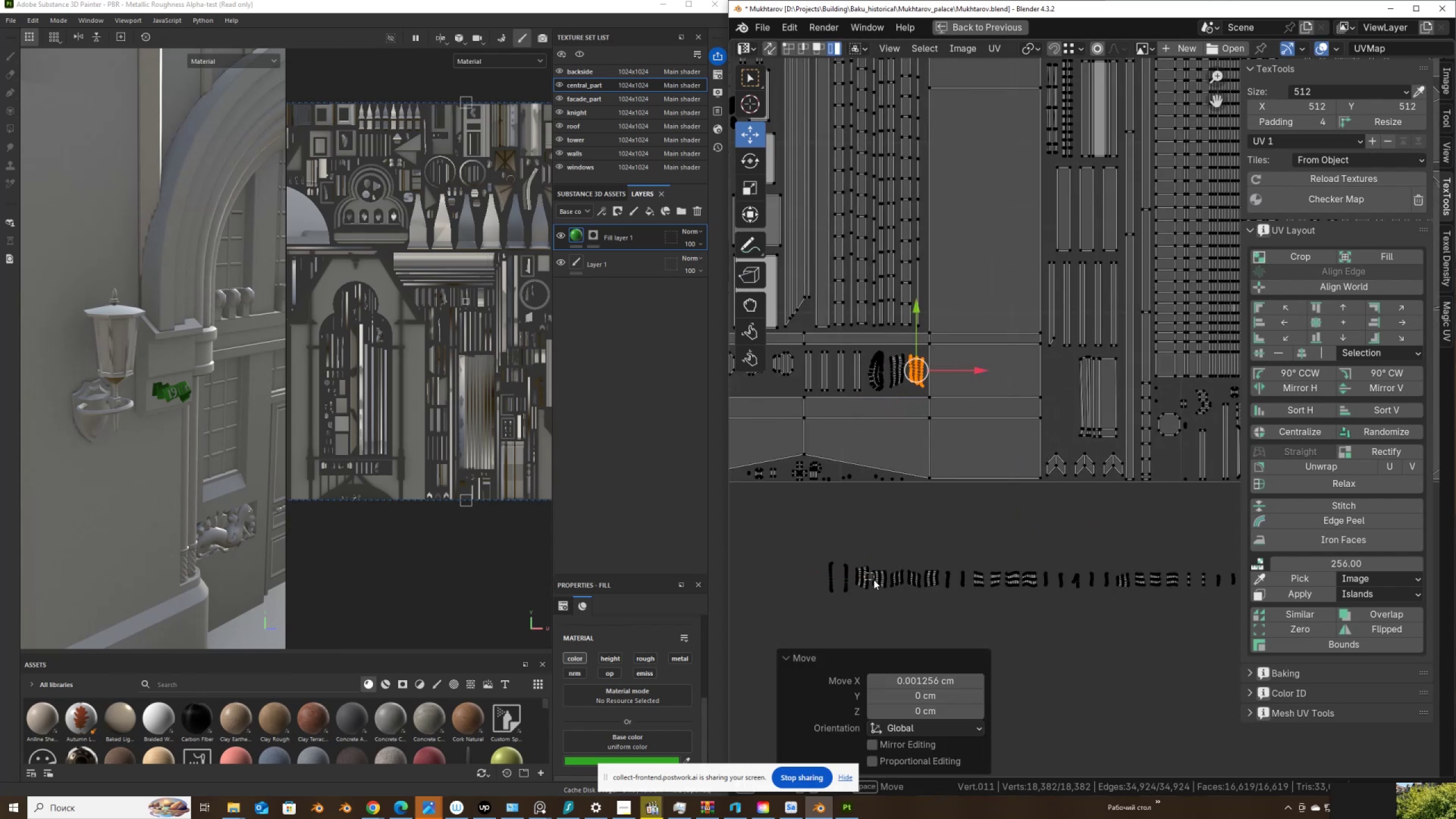 
key(G)
 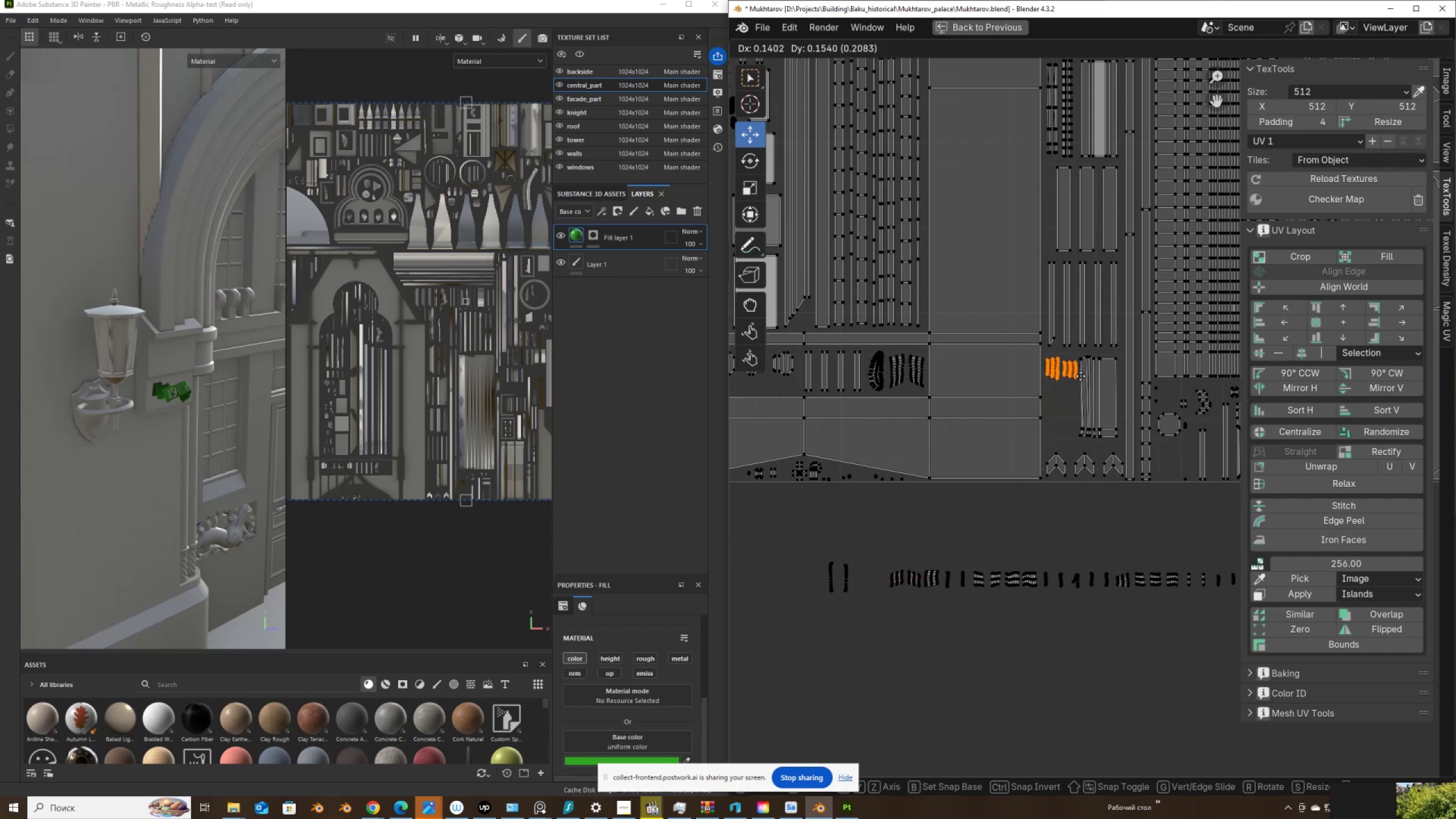 
left_click([1079, 376])
 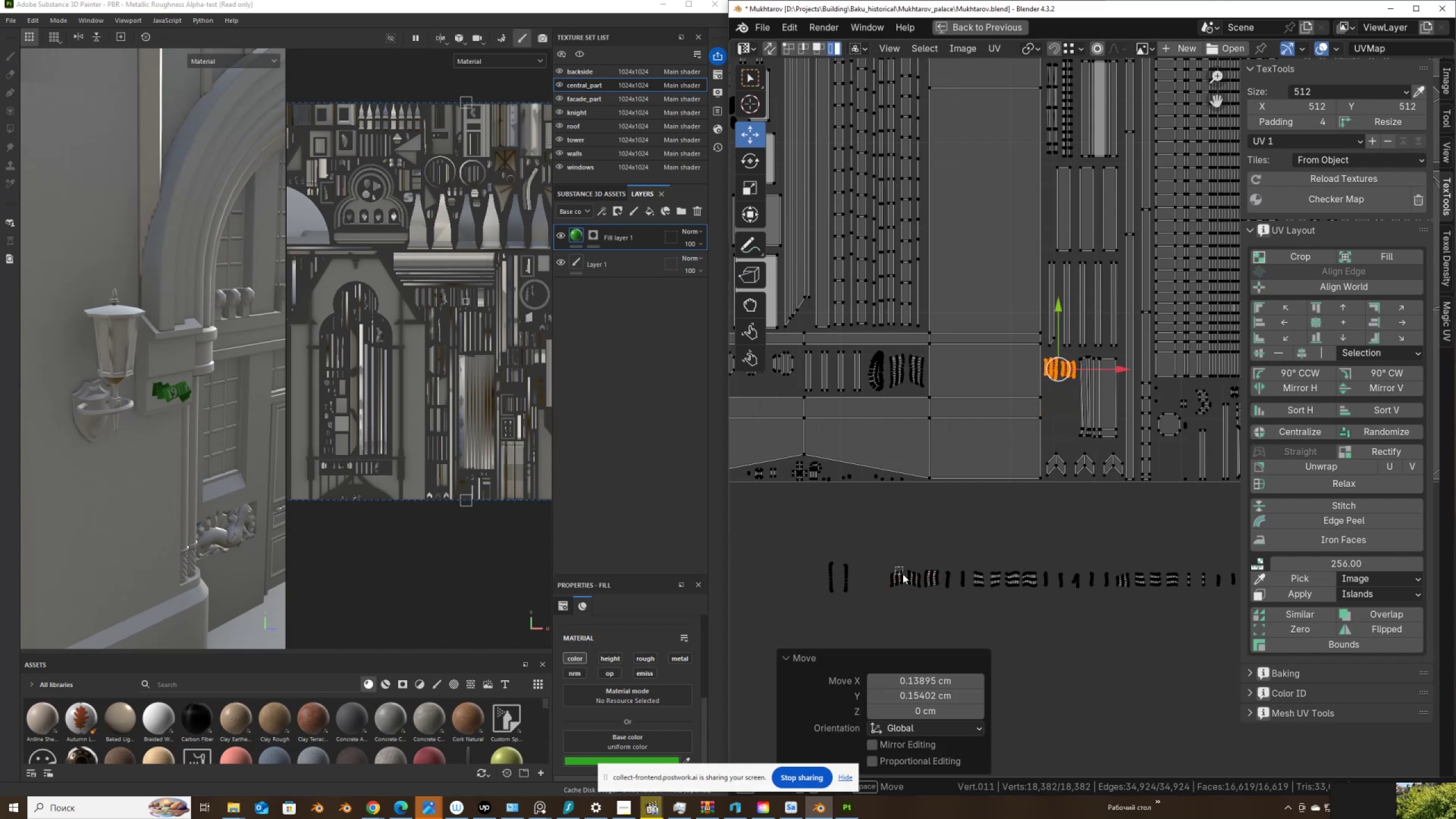 
key(G)
 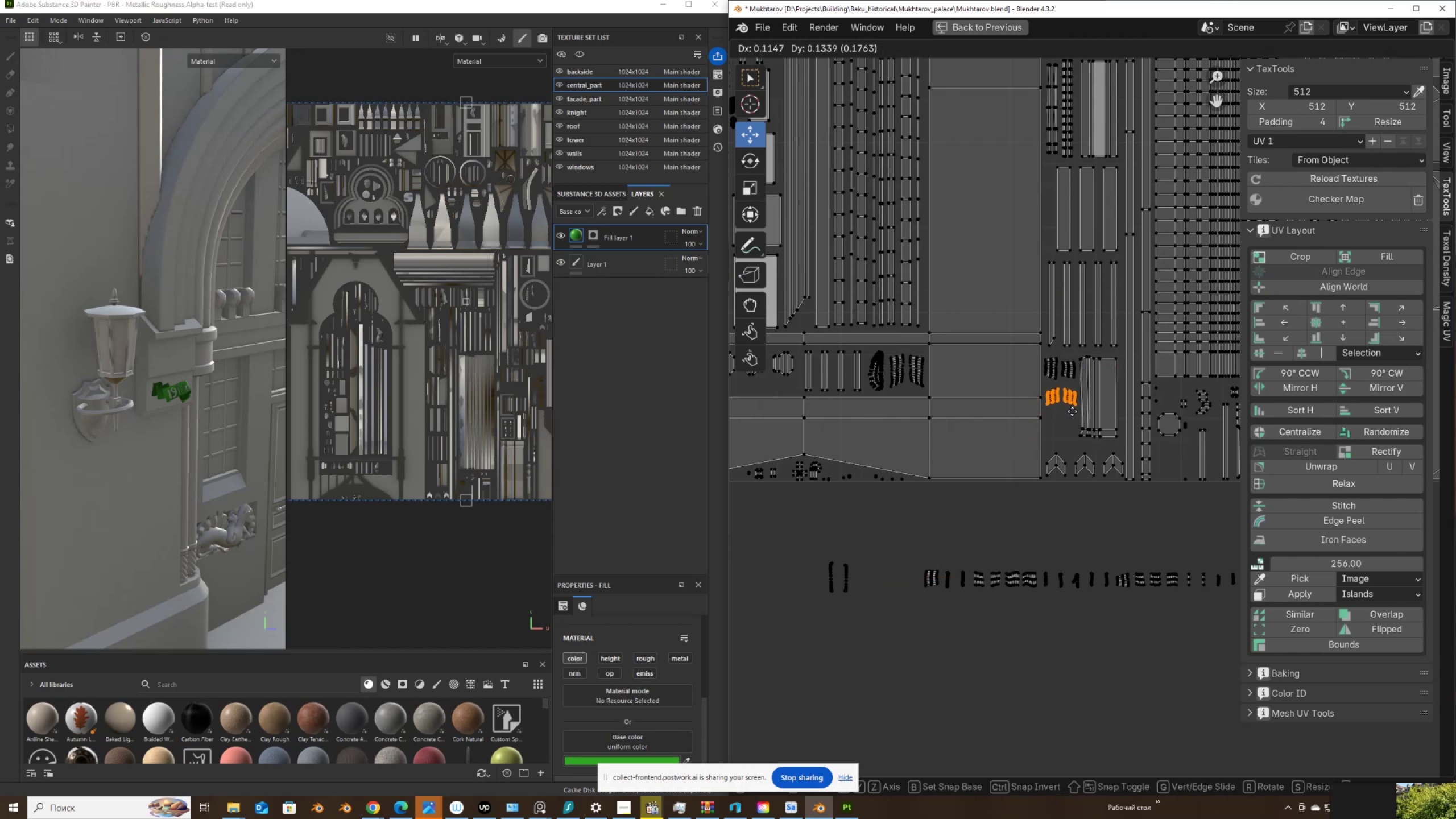 
left_click([1072, 411])
 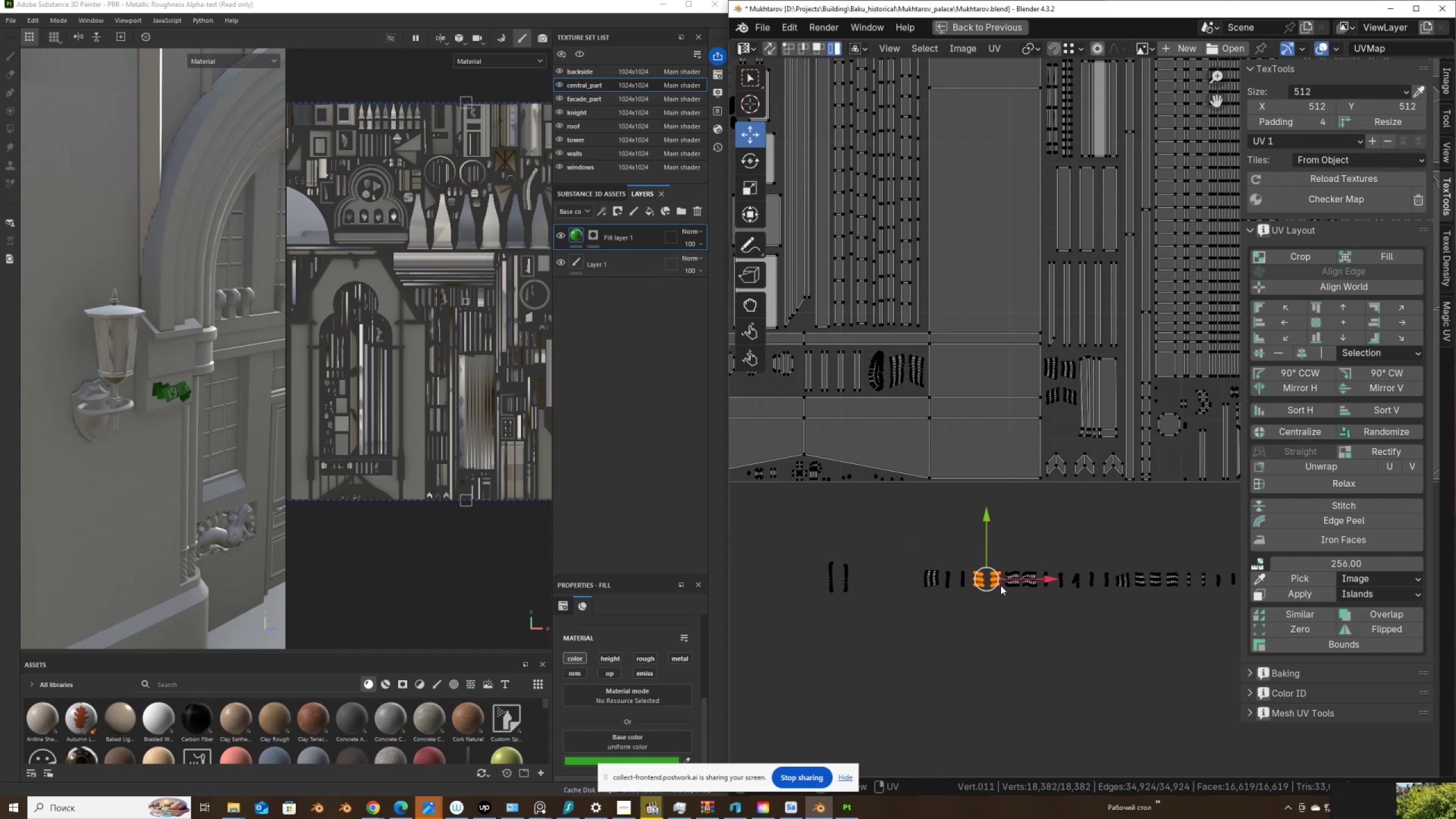 
key(G)
 